 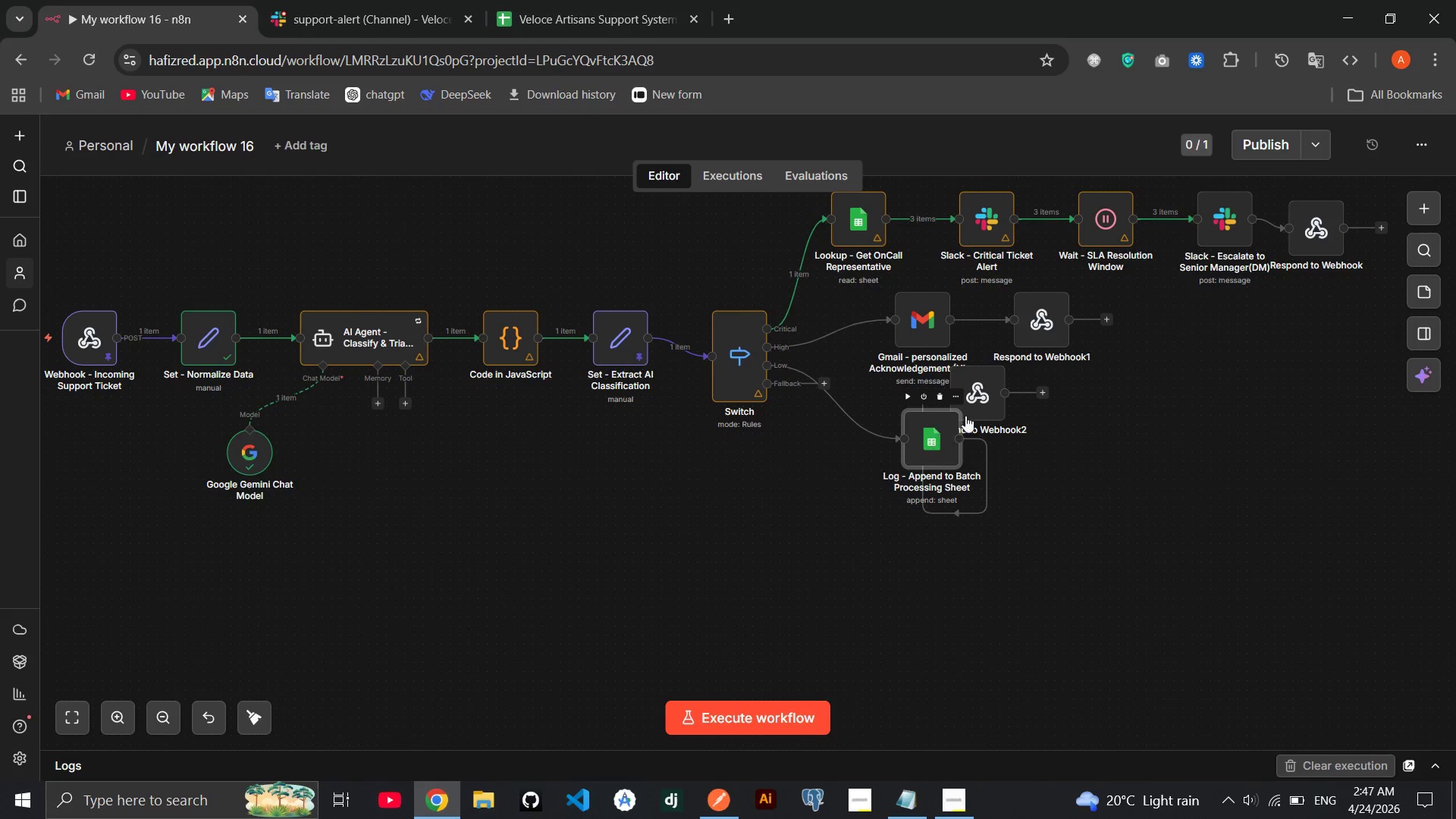 
left_click_drag(start_coordinate=[973, 383], to_coordinate=[1056, 428])
 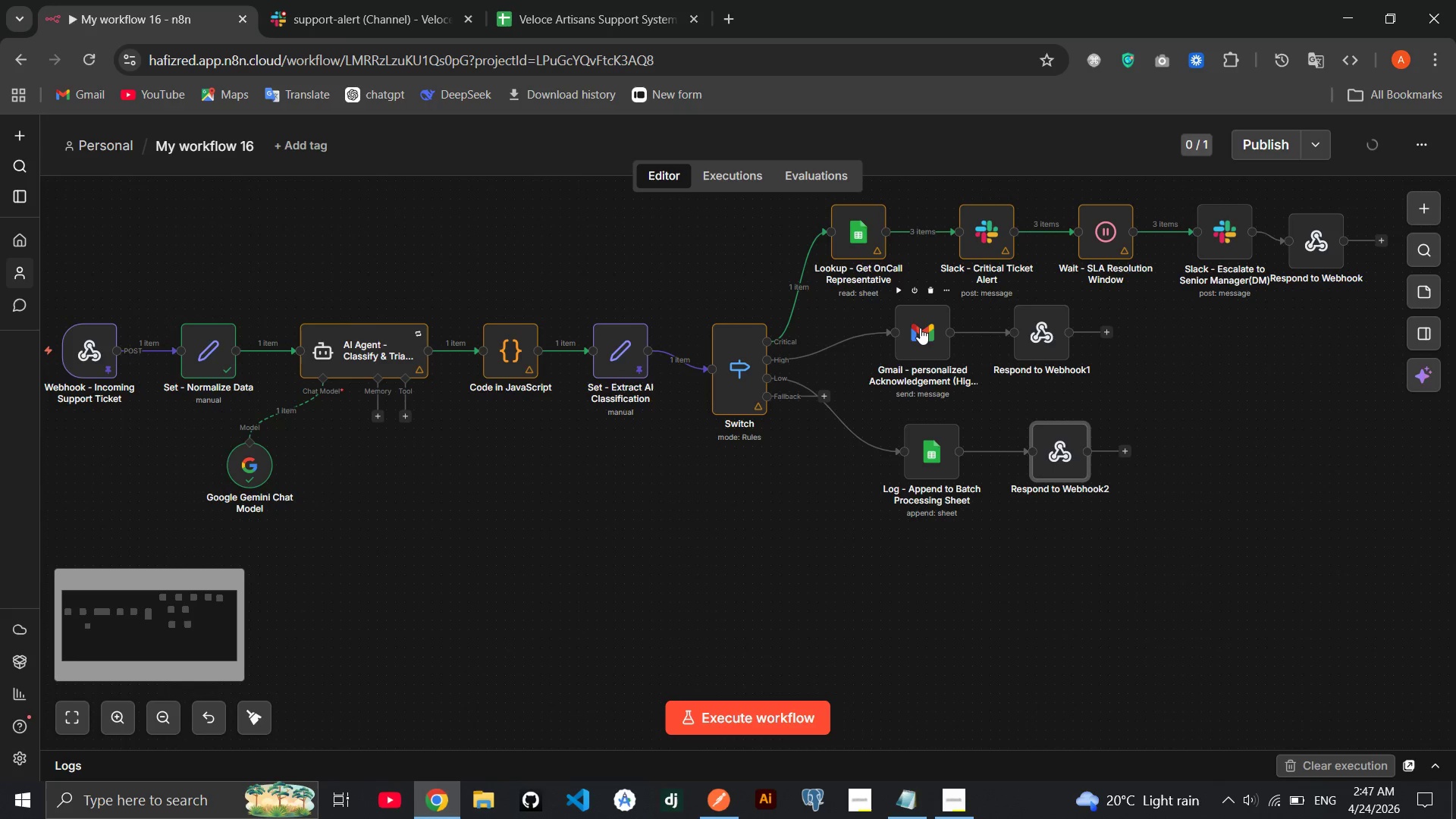 
left_click_drag(start_coordinate=[917, 328], to_coordinate=[922, 346])
 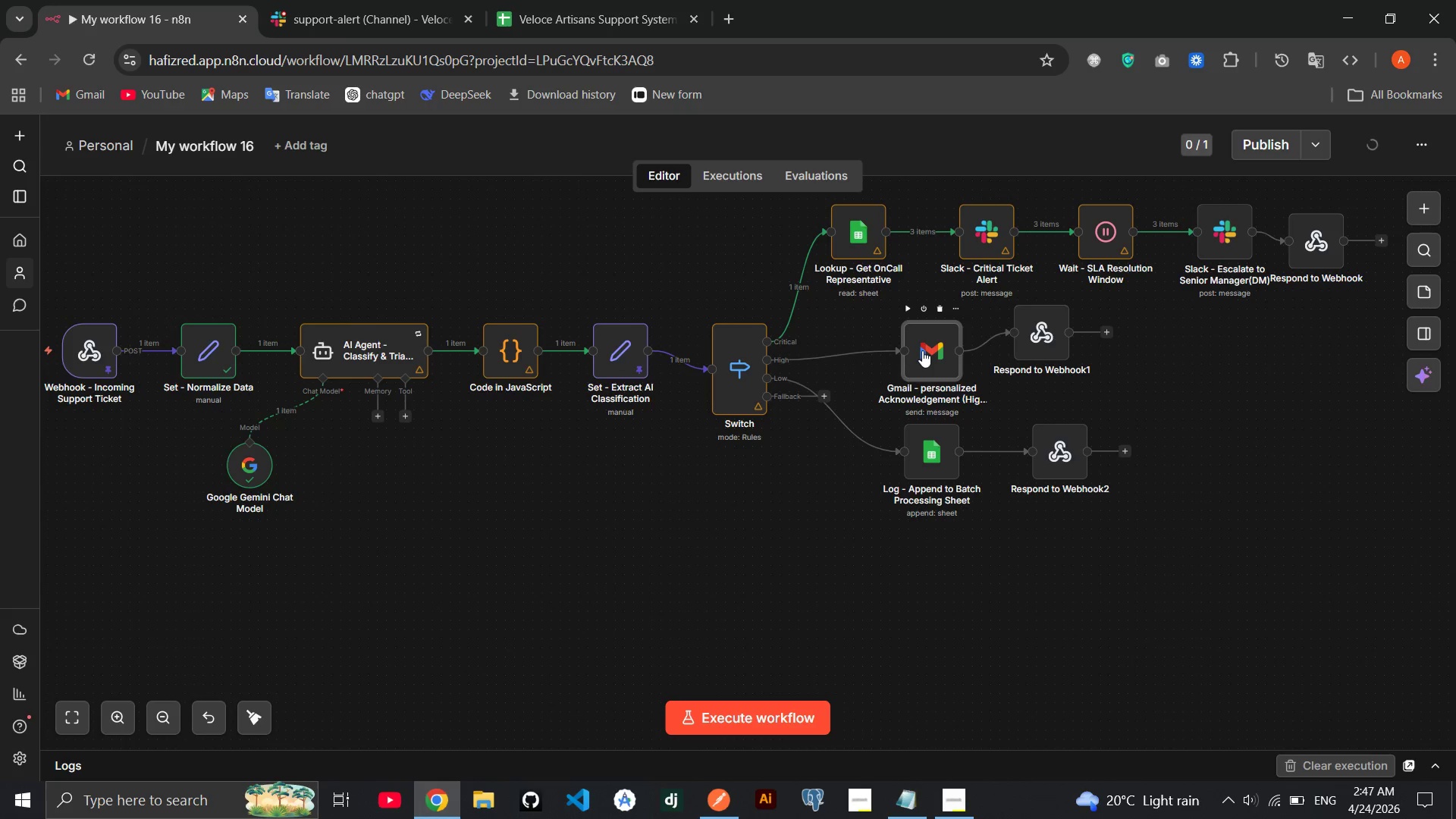 
left_click_drag(start_coordinate=[922, 350], to_coordinate=[924, 360])
 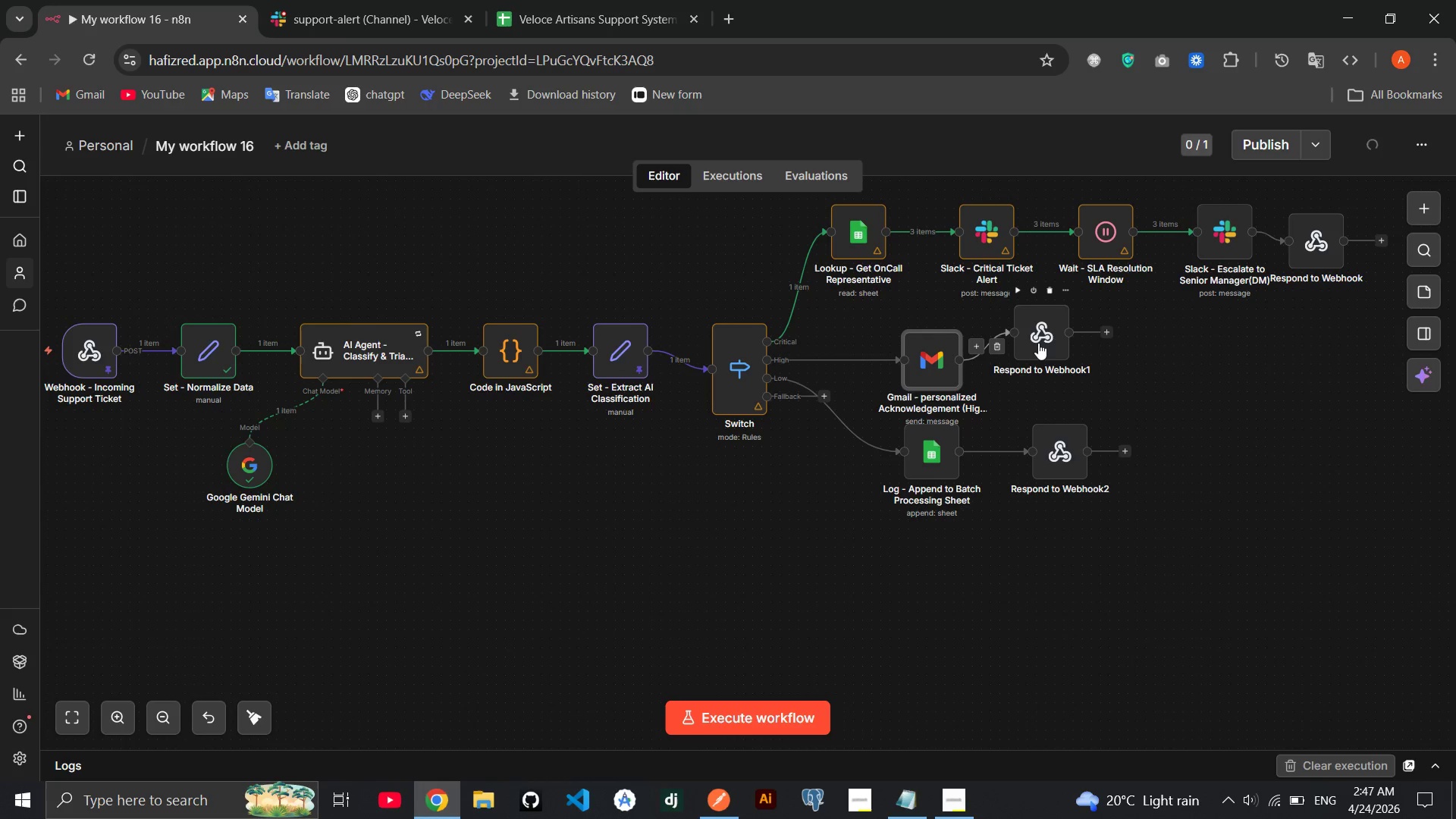 
left_click_drag(start_coordinate=[1040, 343], to_coordinate=[1052, 374])
 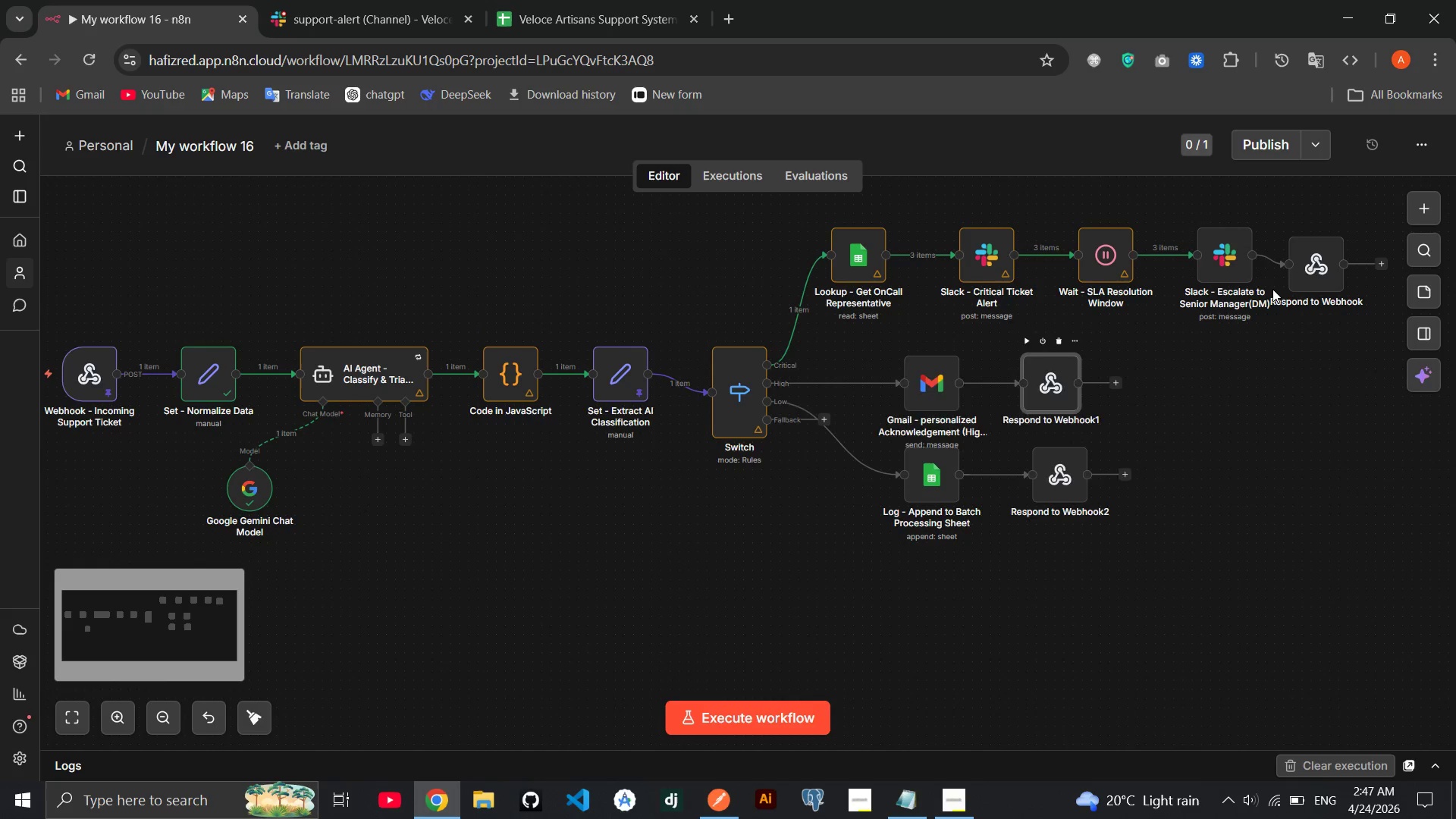 
left_click_drag(start_coordinate=[1320, 259], to_coordinate=[1319, 248])
 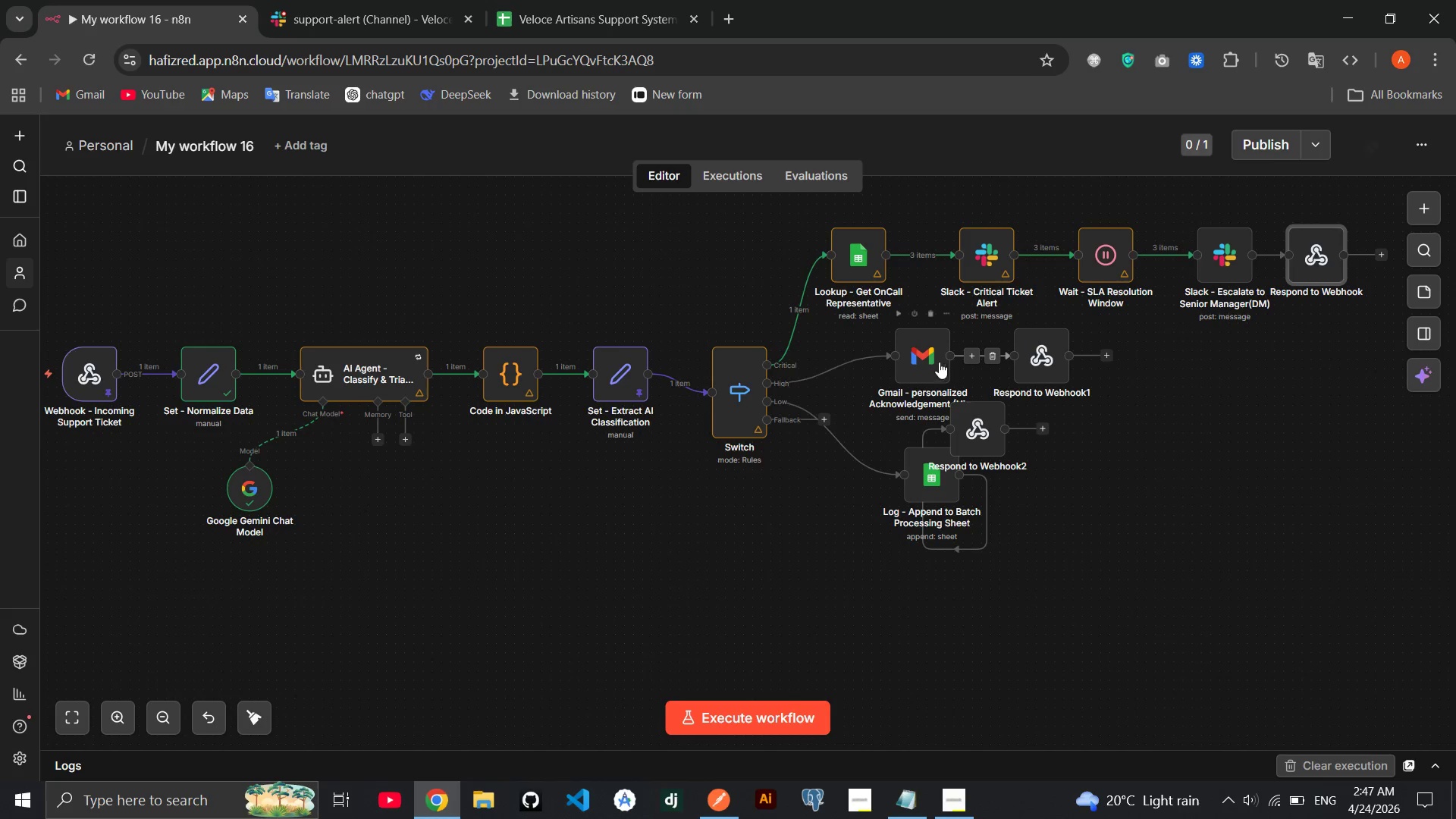 
left_click_drag(start_coordinate=[920, 359], to_coordinate=[924, 388])
 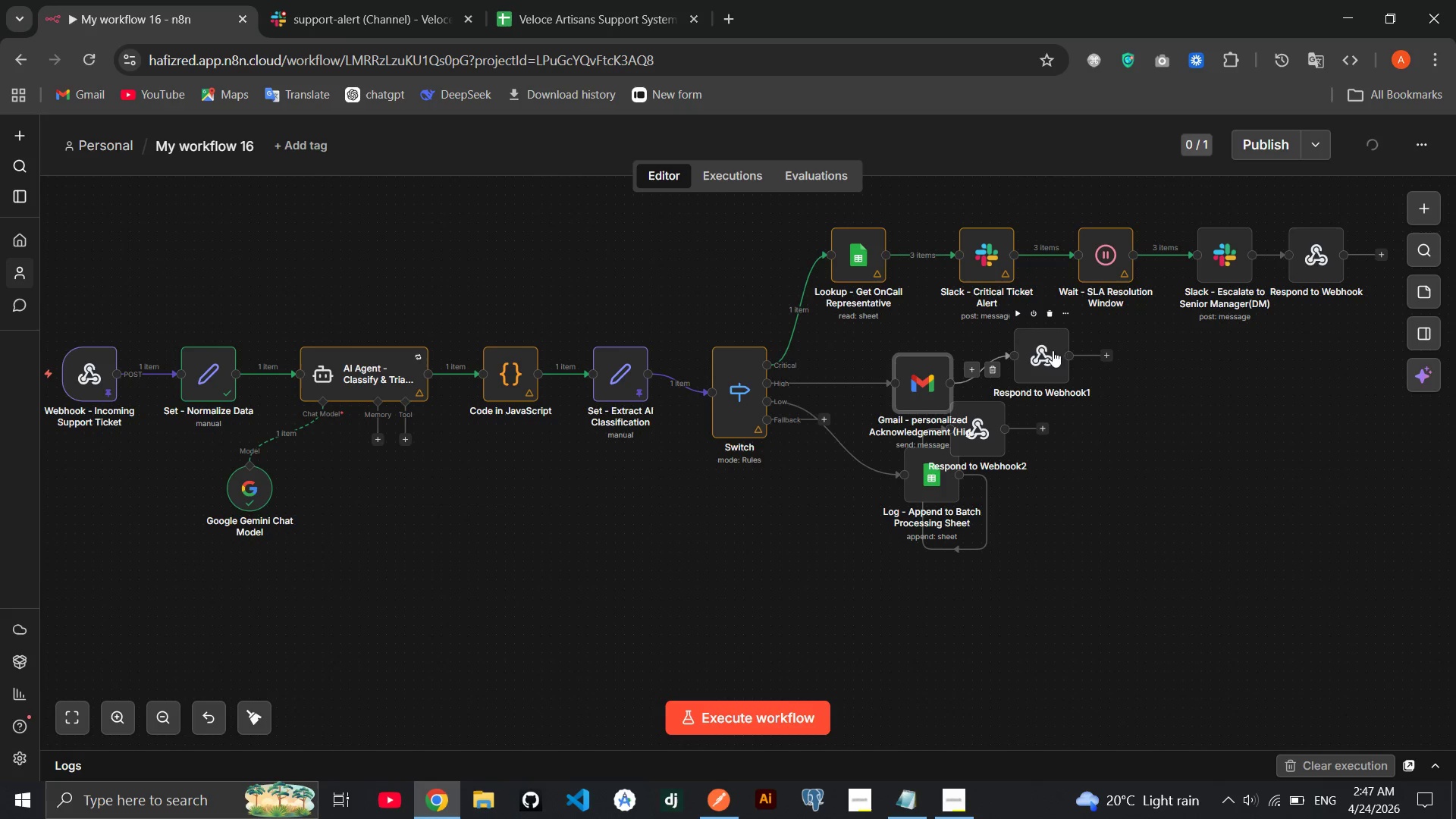 
left_click_drag(start_coordinate=[1046, 355], to_coordinate=[1053, 381])
 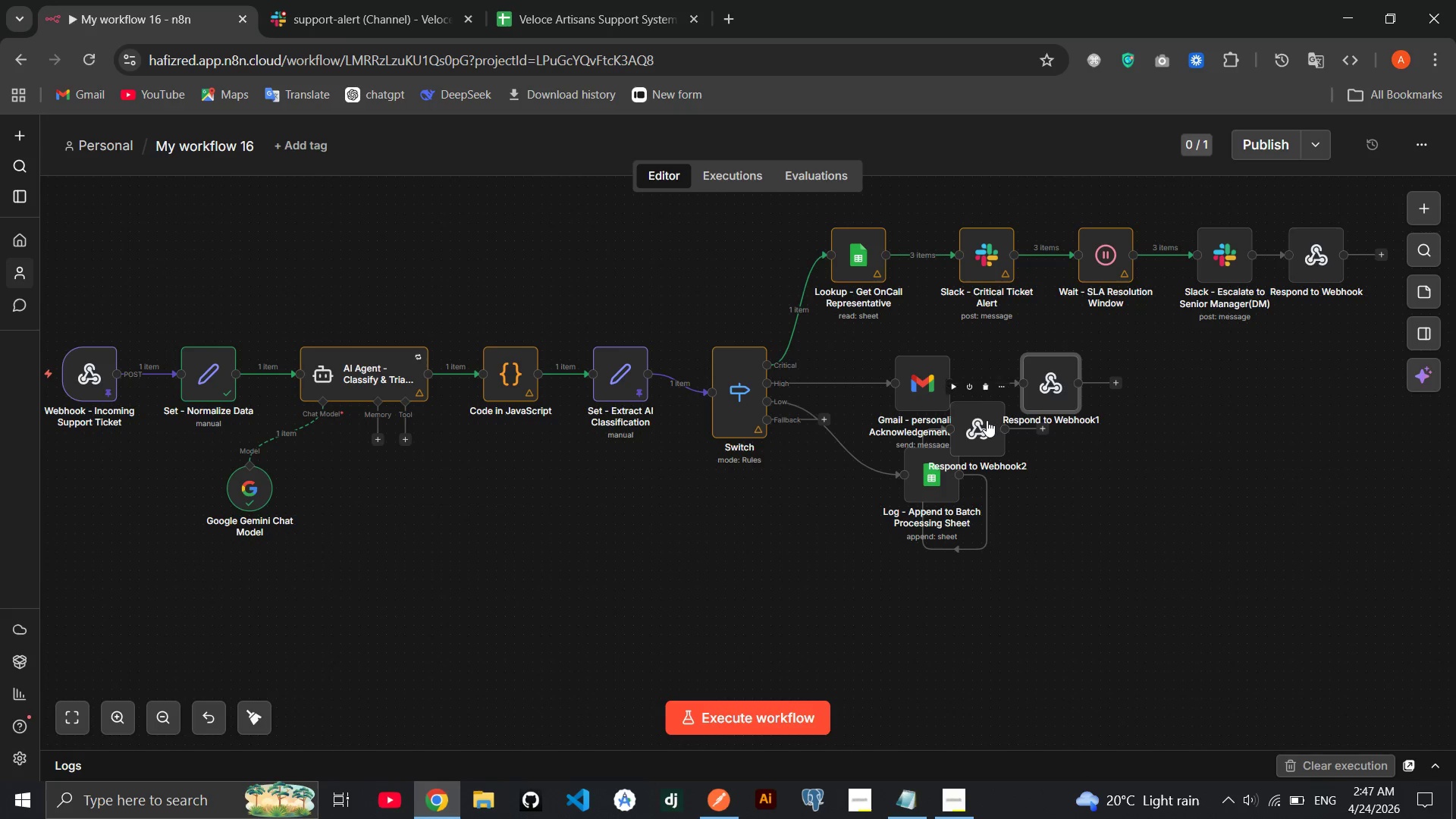 
left_click_drag(start_coordinate=[987, 420], to_coordinate=[1071, 468])
 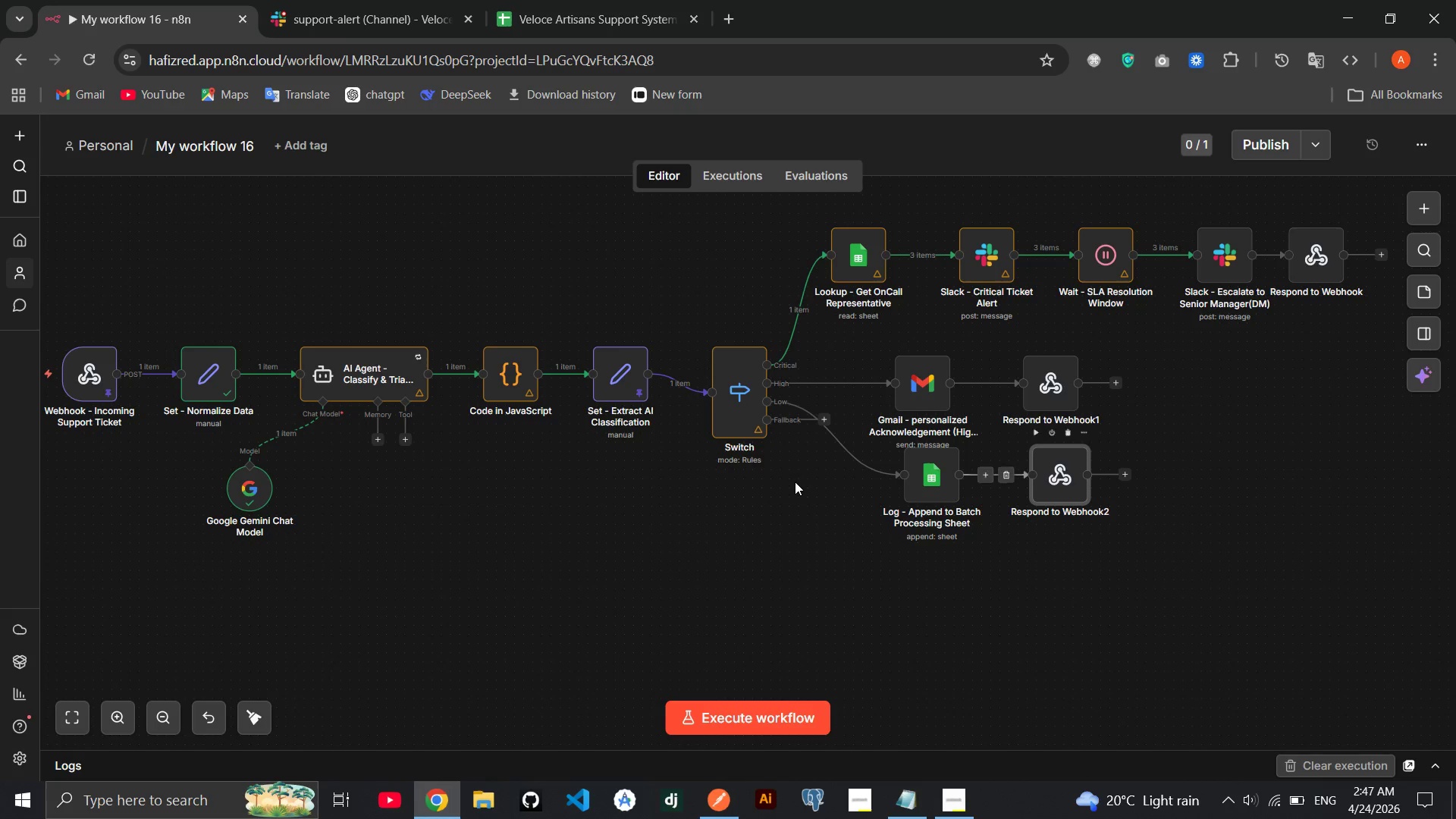 
left_click([795, 482])
 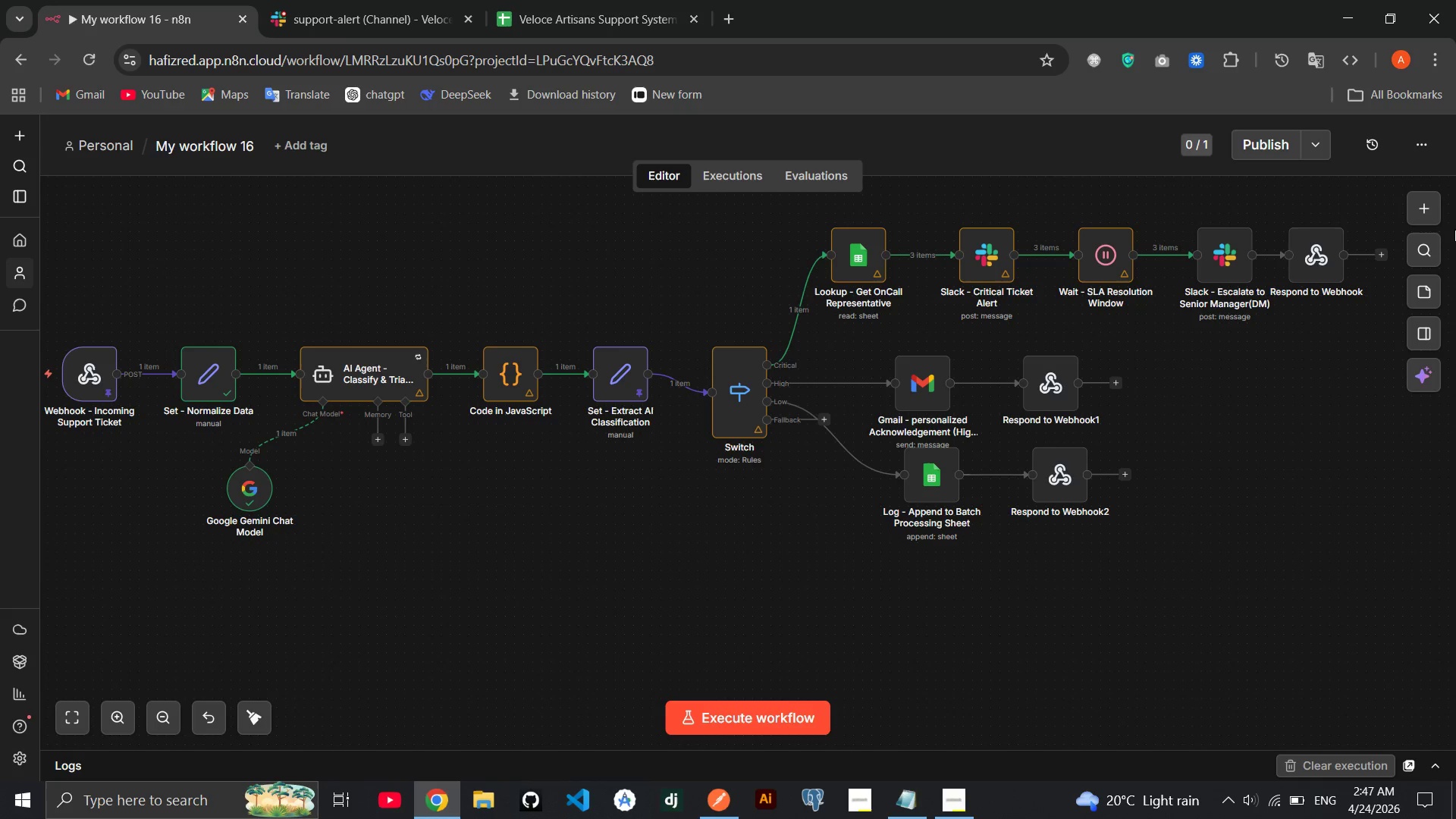 
left_click([1432, 196])
 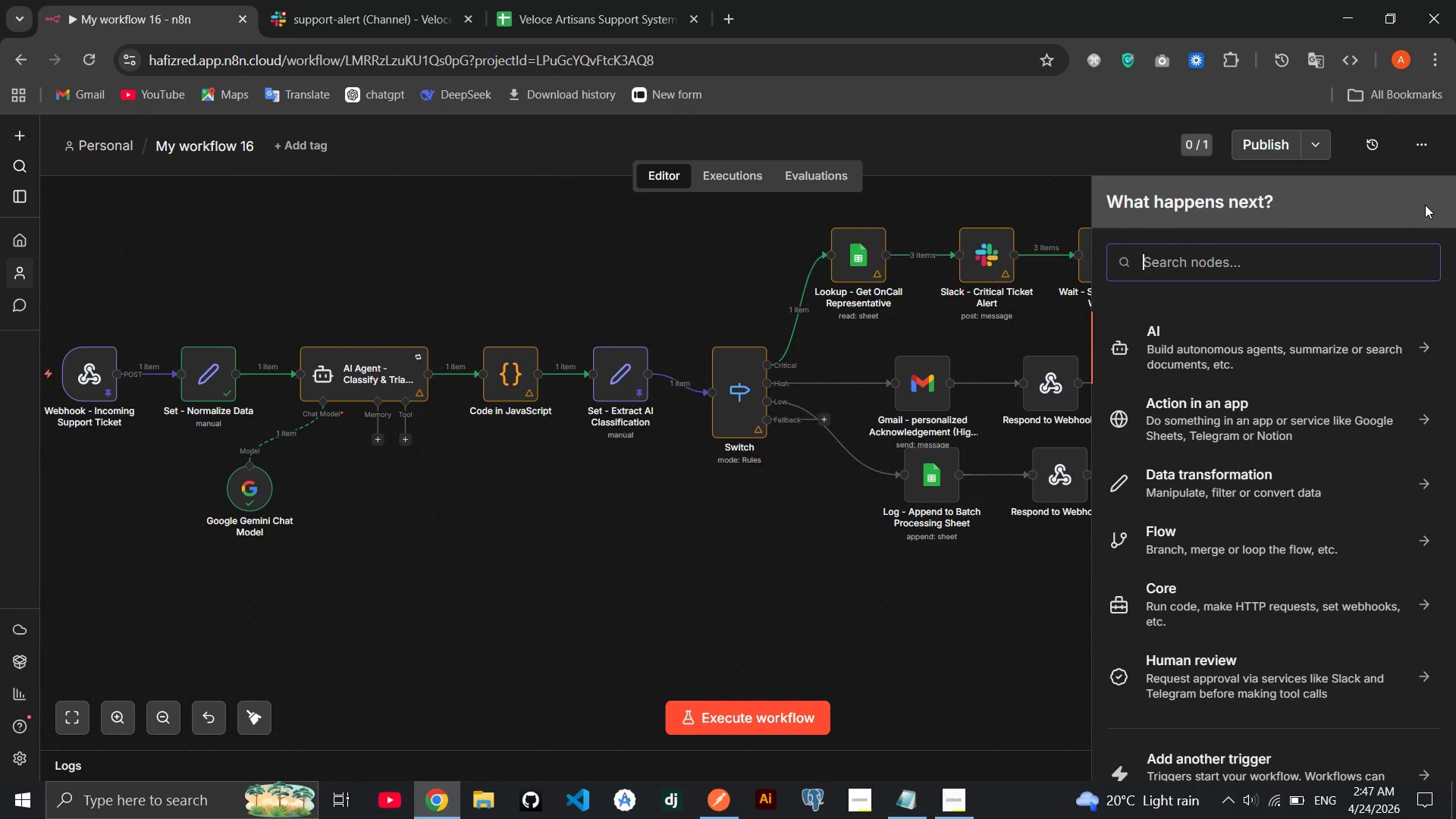 
type(error)
 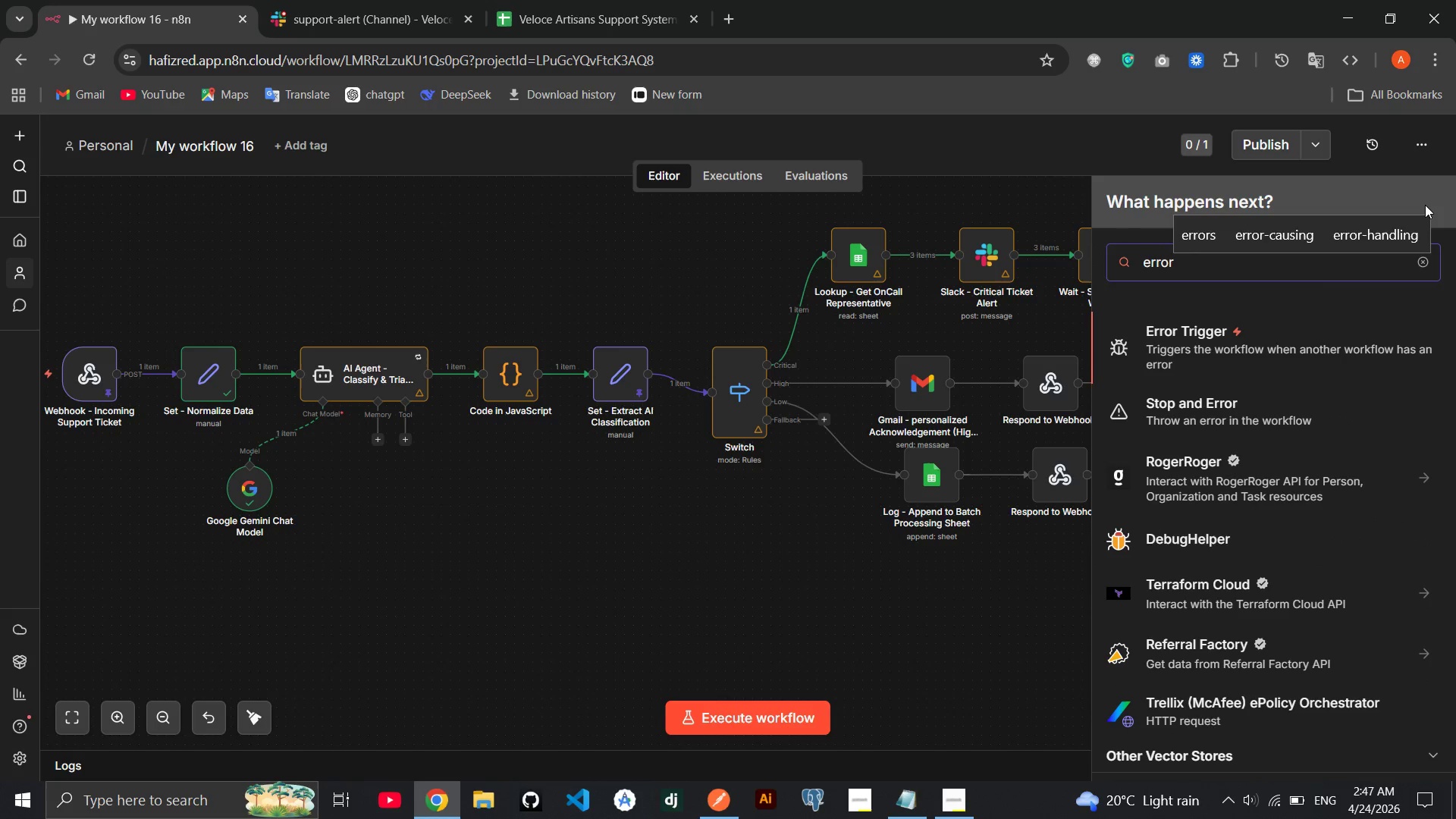 
key(Enter)
 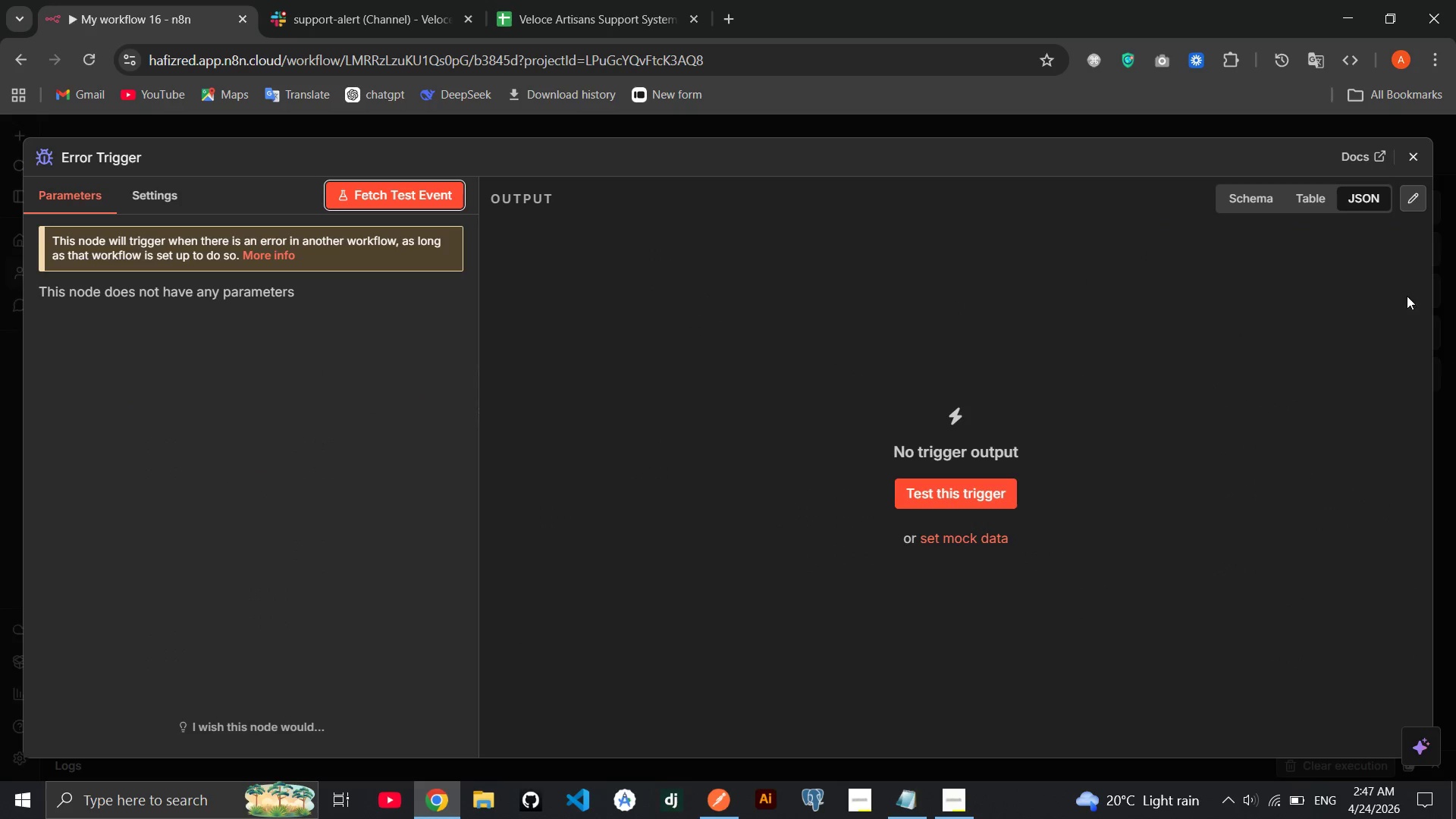 
left_click([943, 475])
 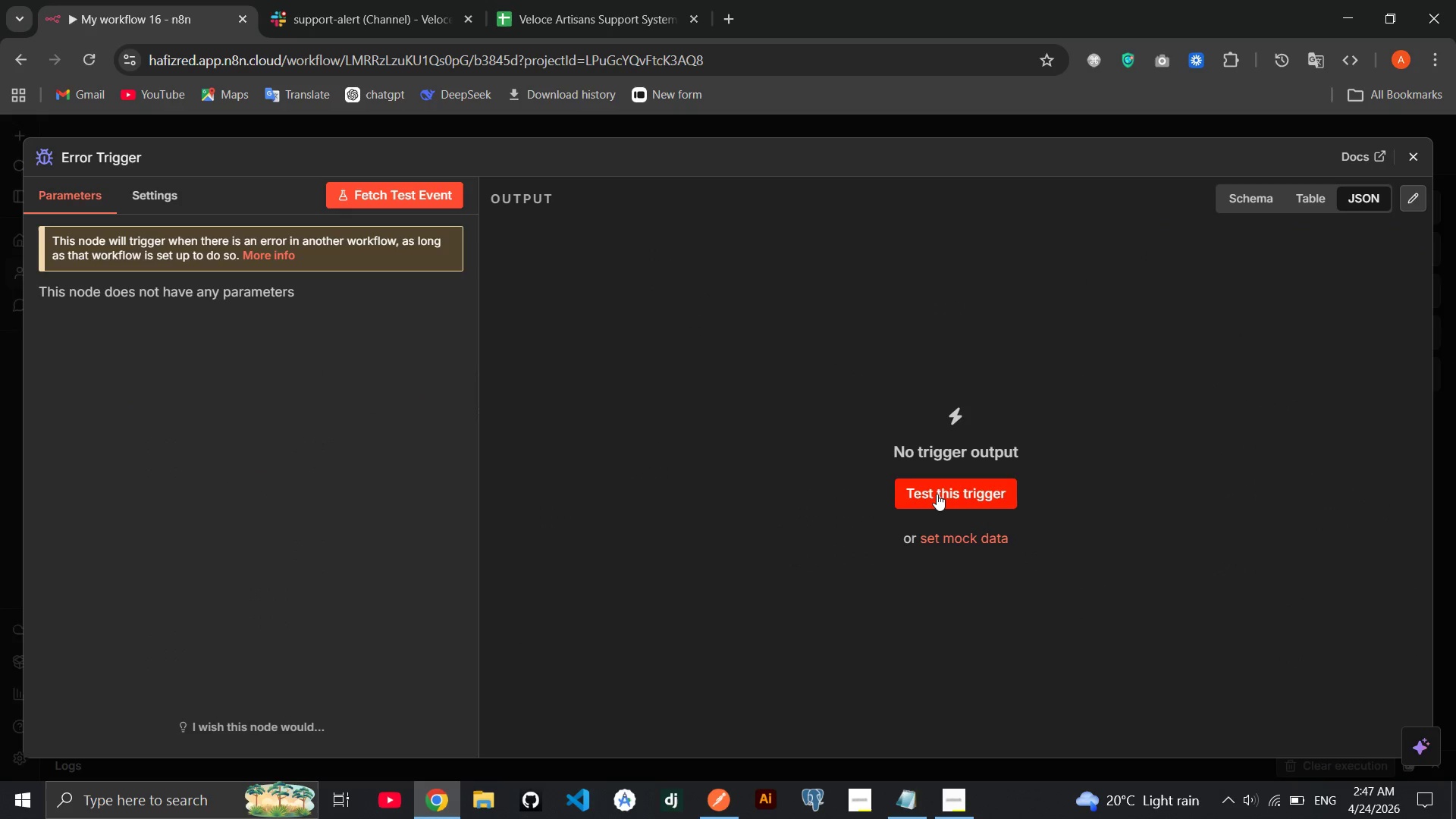 
left_click([937, 494])
 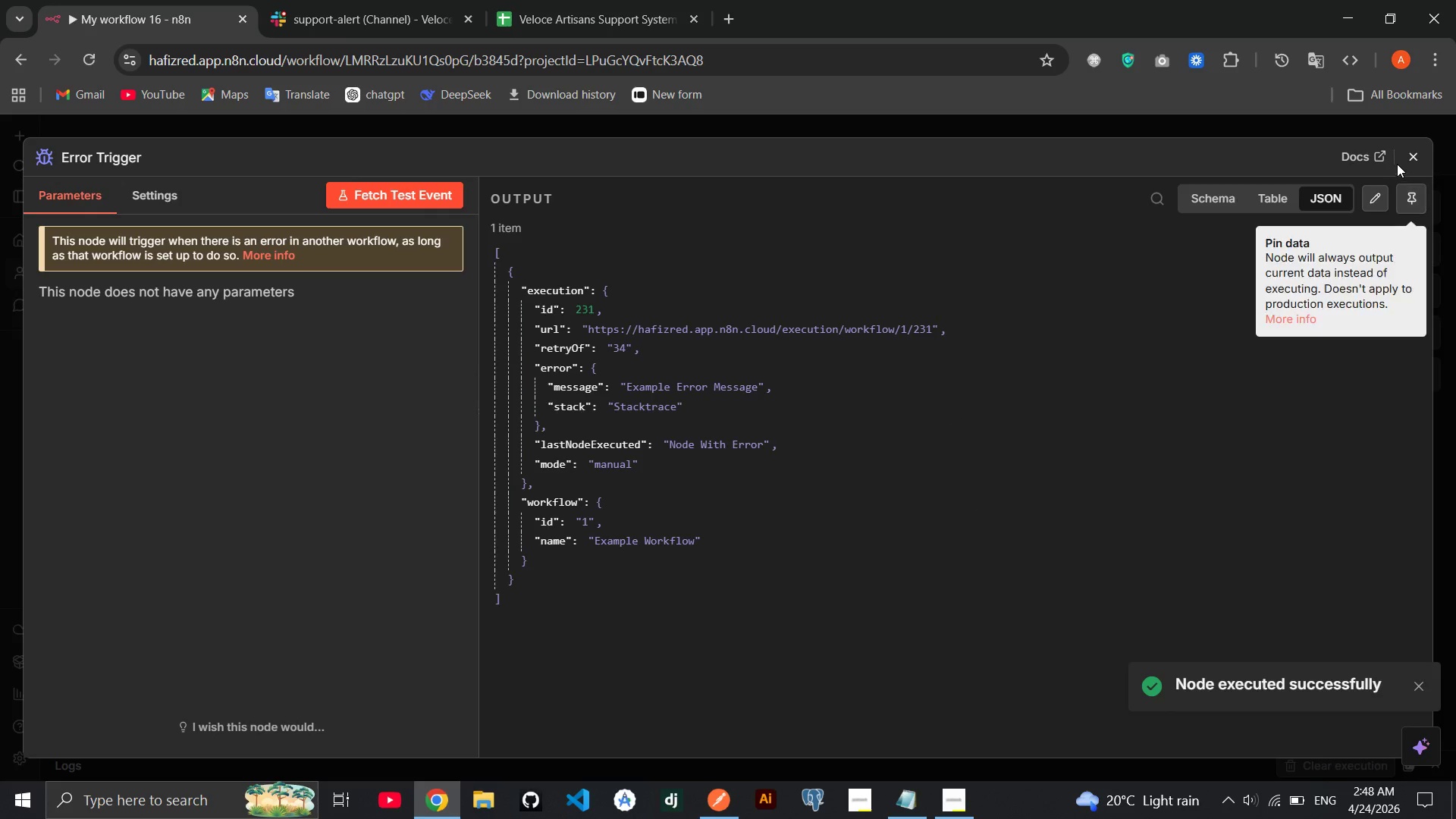 
left_click([1406, 158])
 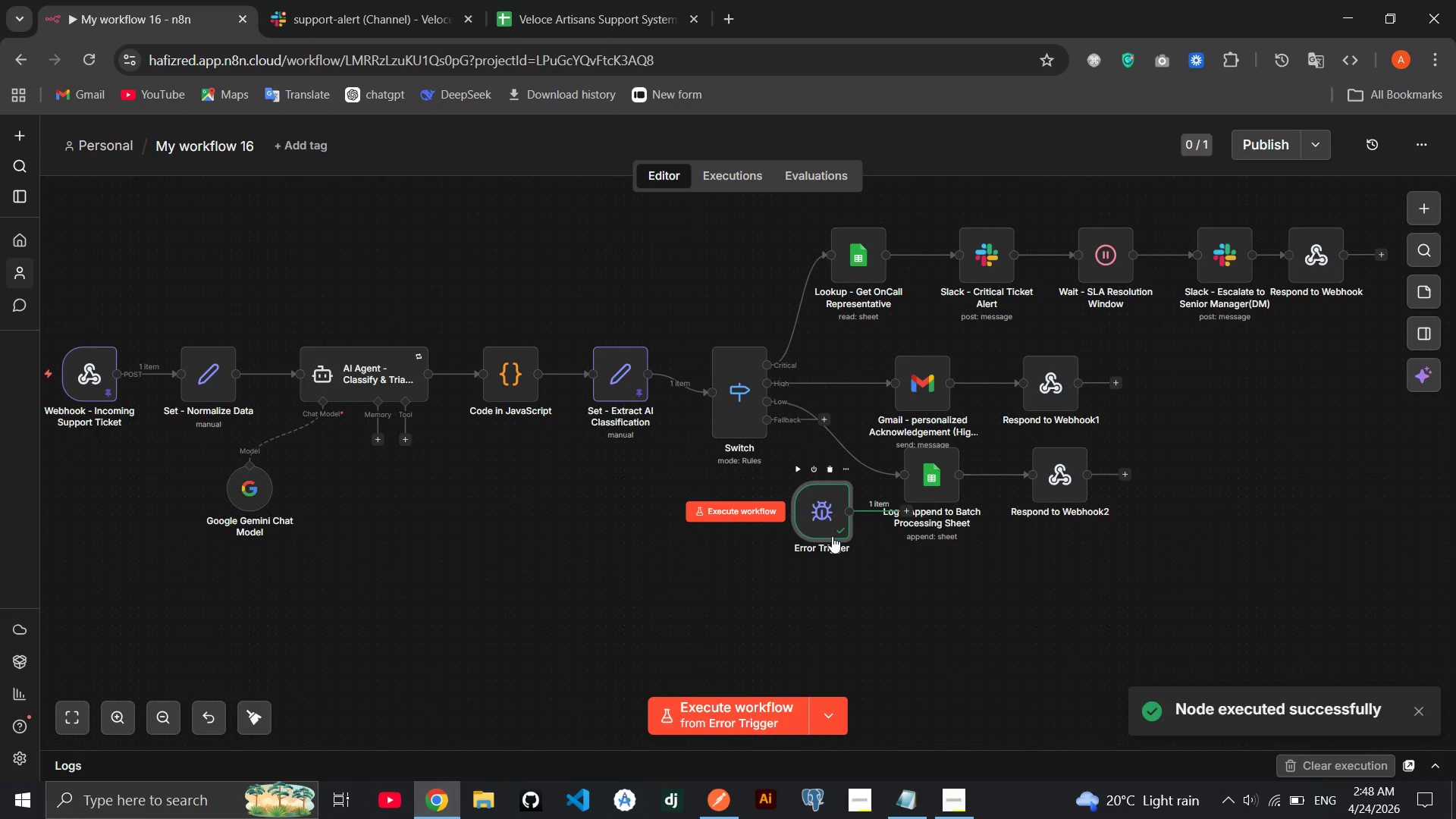 
left_click_drag(start_coordinate=[827, 534], to_coordinate=[404, 546])
 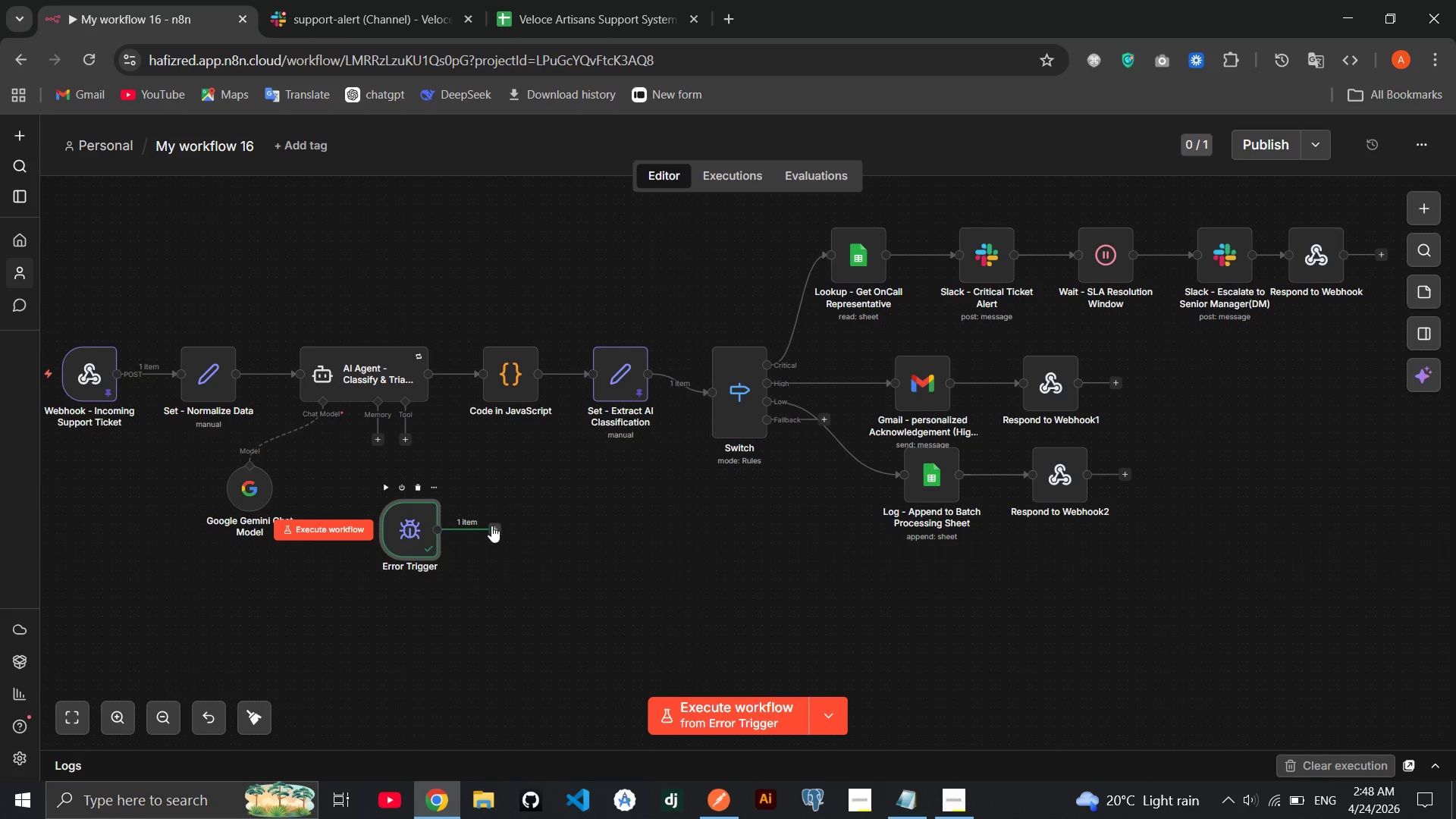 
left_click([494, 529])
 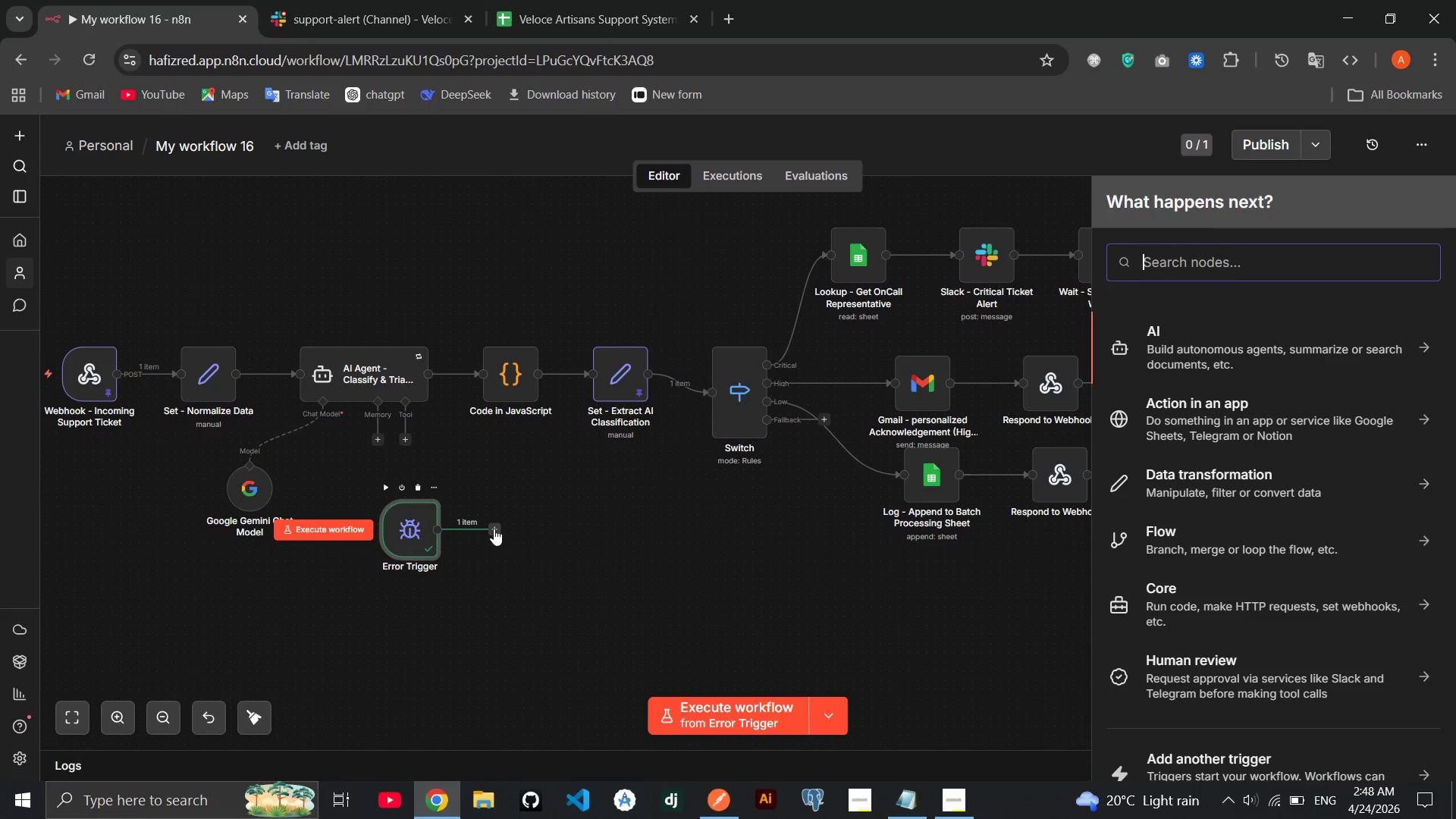 
type(sheet)
 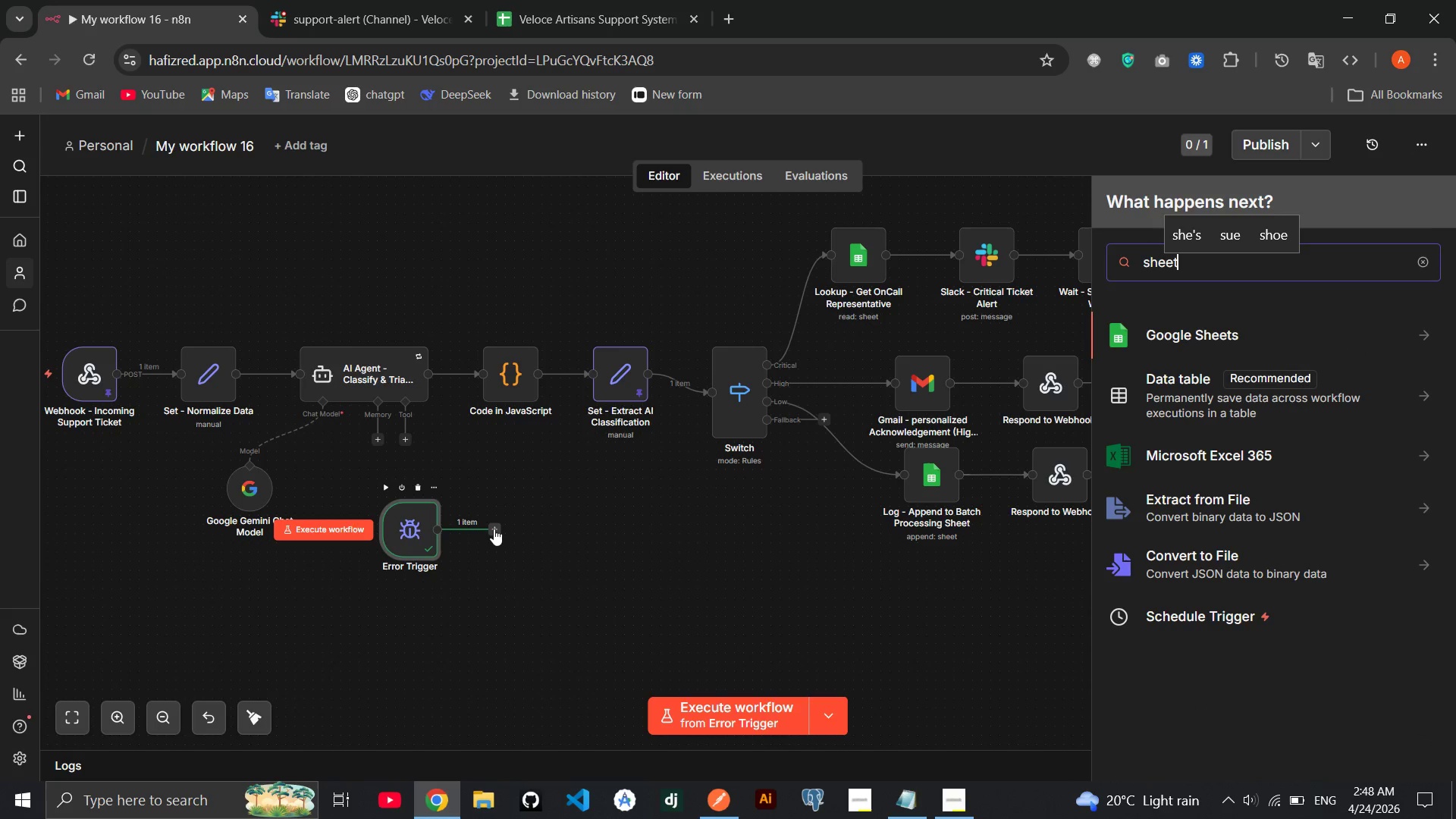 
key(Enter)
 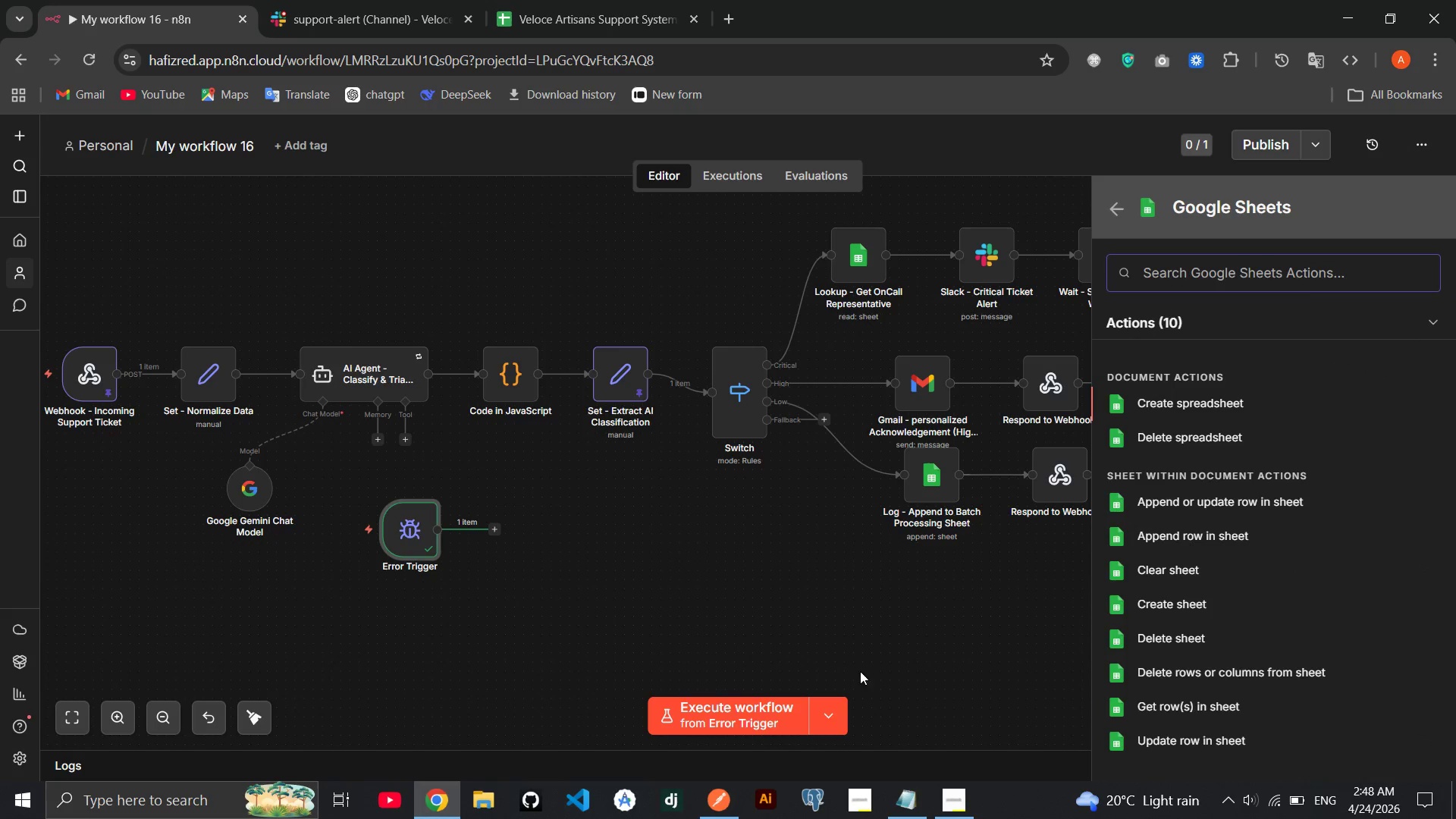 
wait(5.64)
 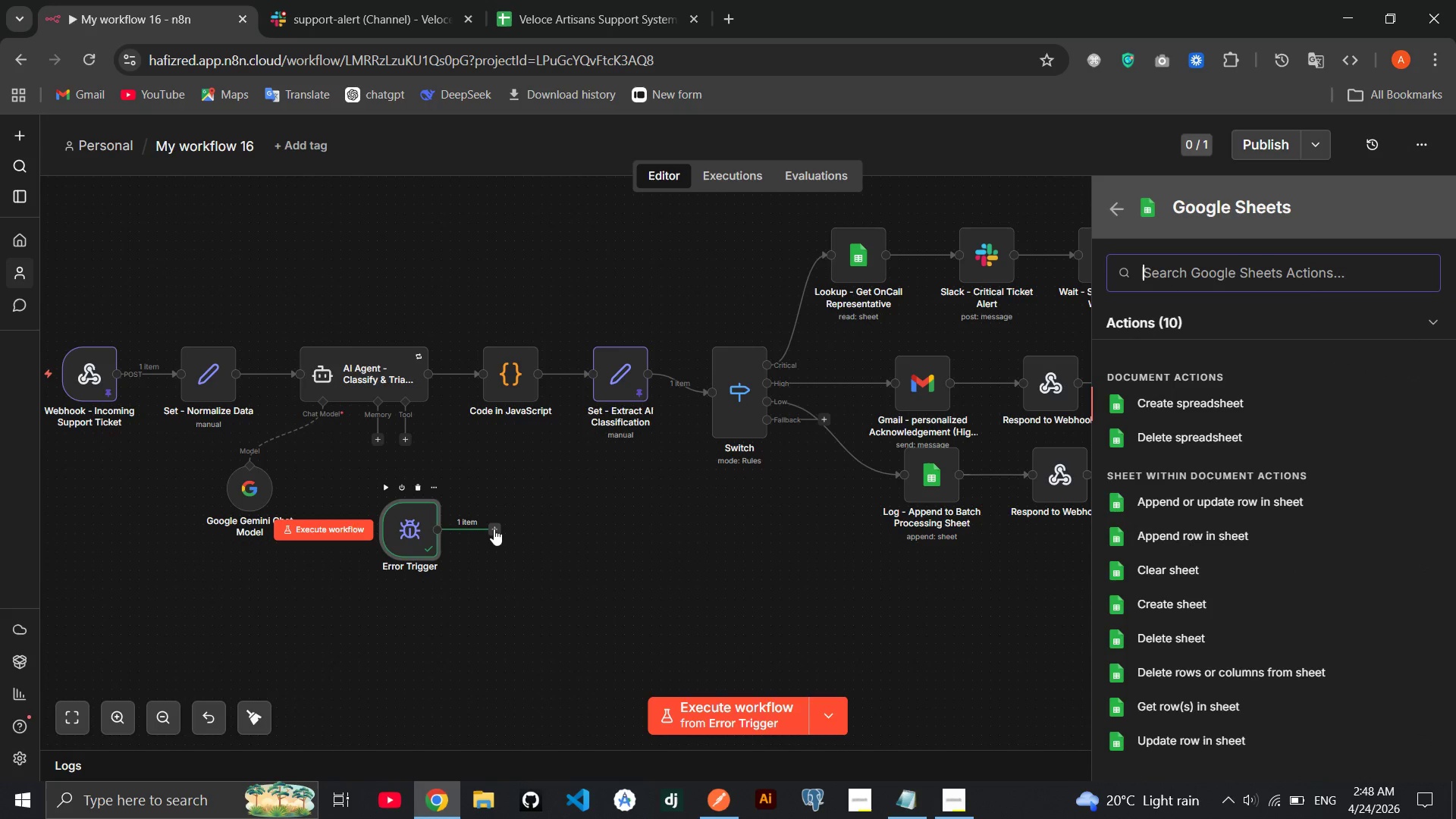 
left_click([1189, 537])
 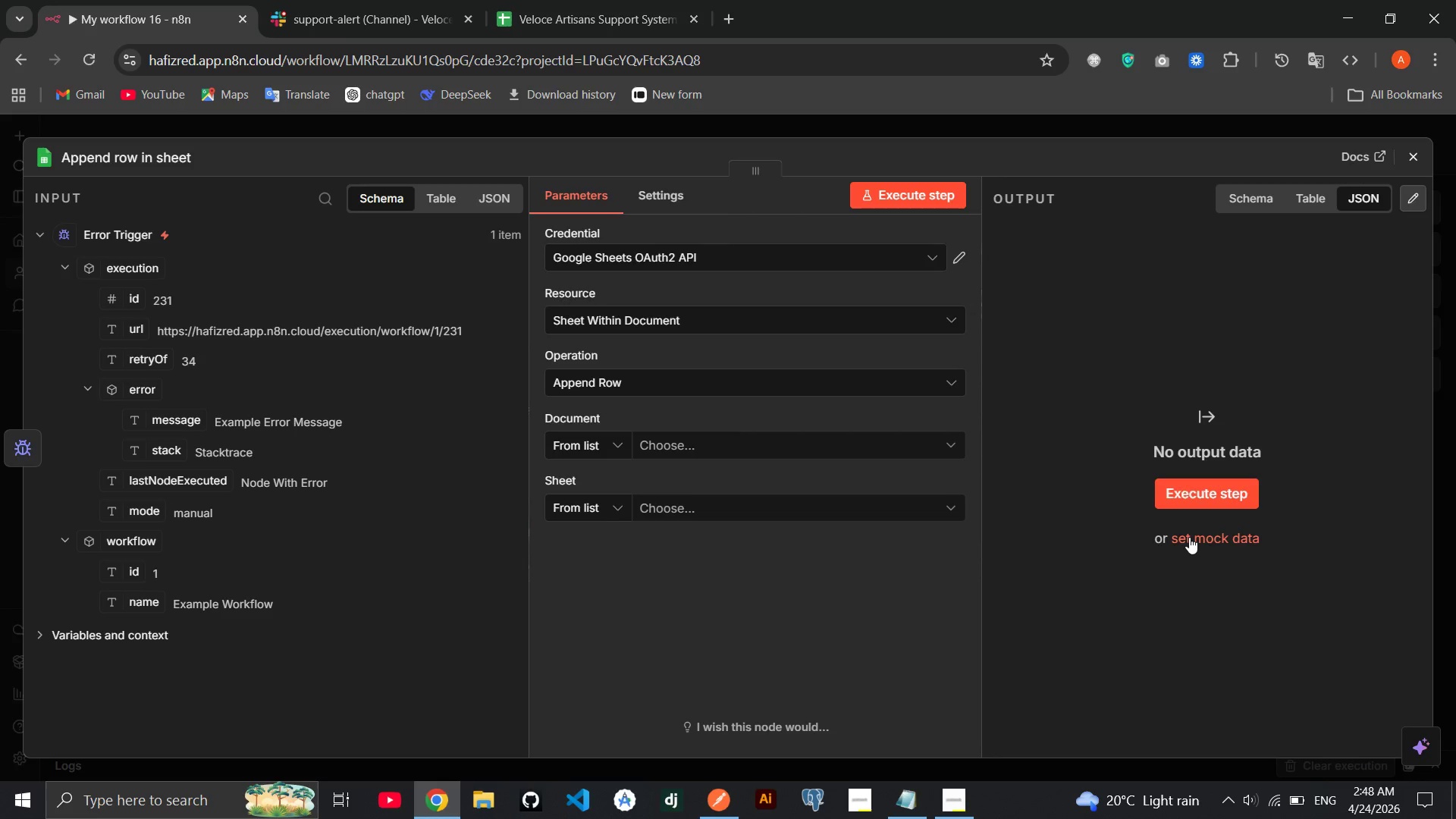 
wait(7.19)
 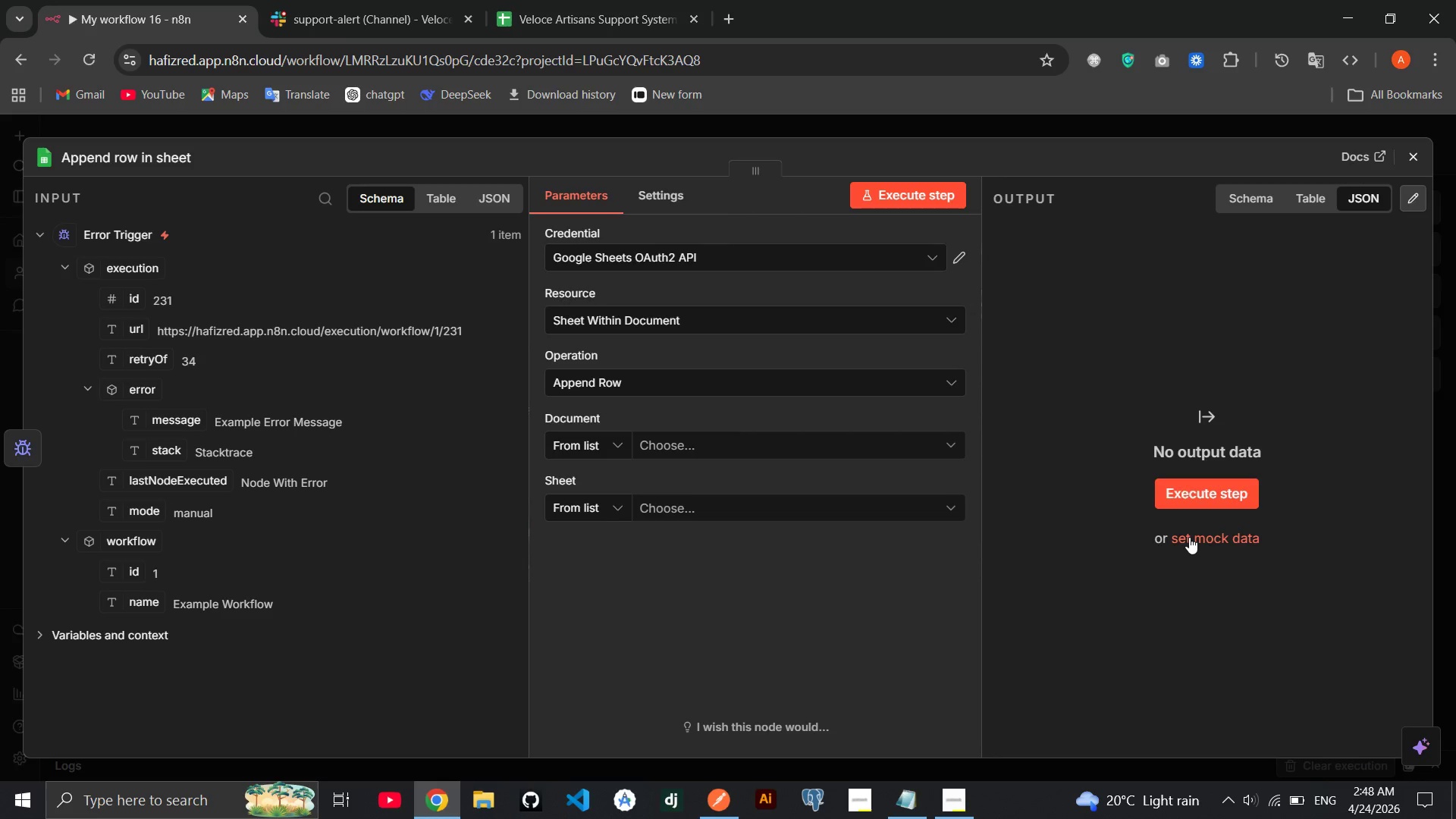 
left_click([726, 444])
 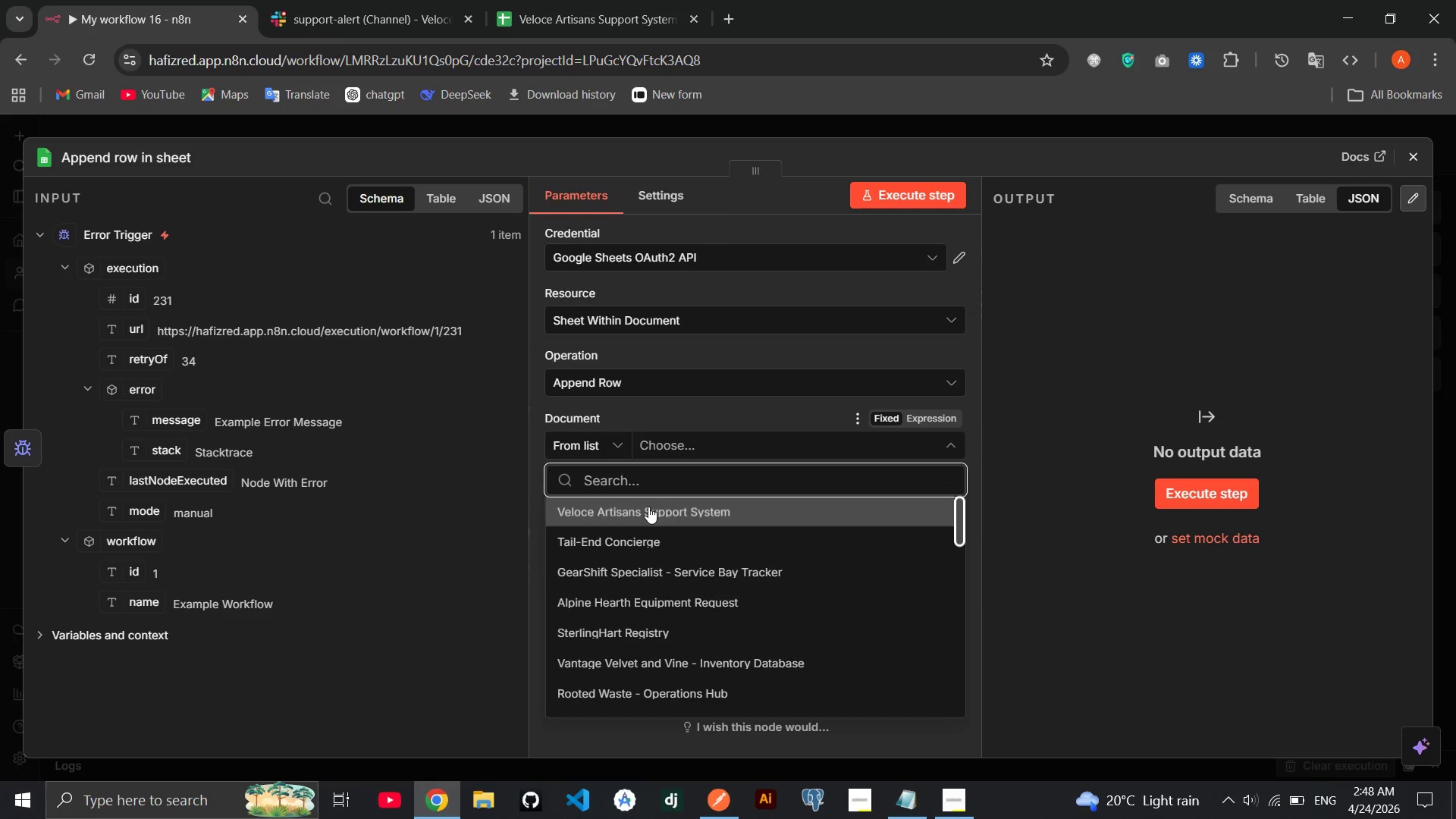 
left_click([648, 507])
 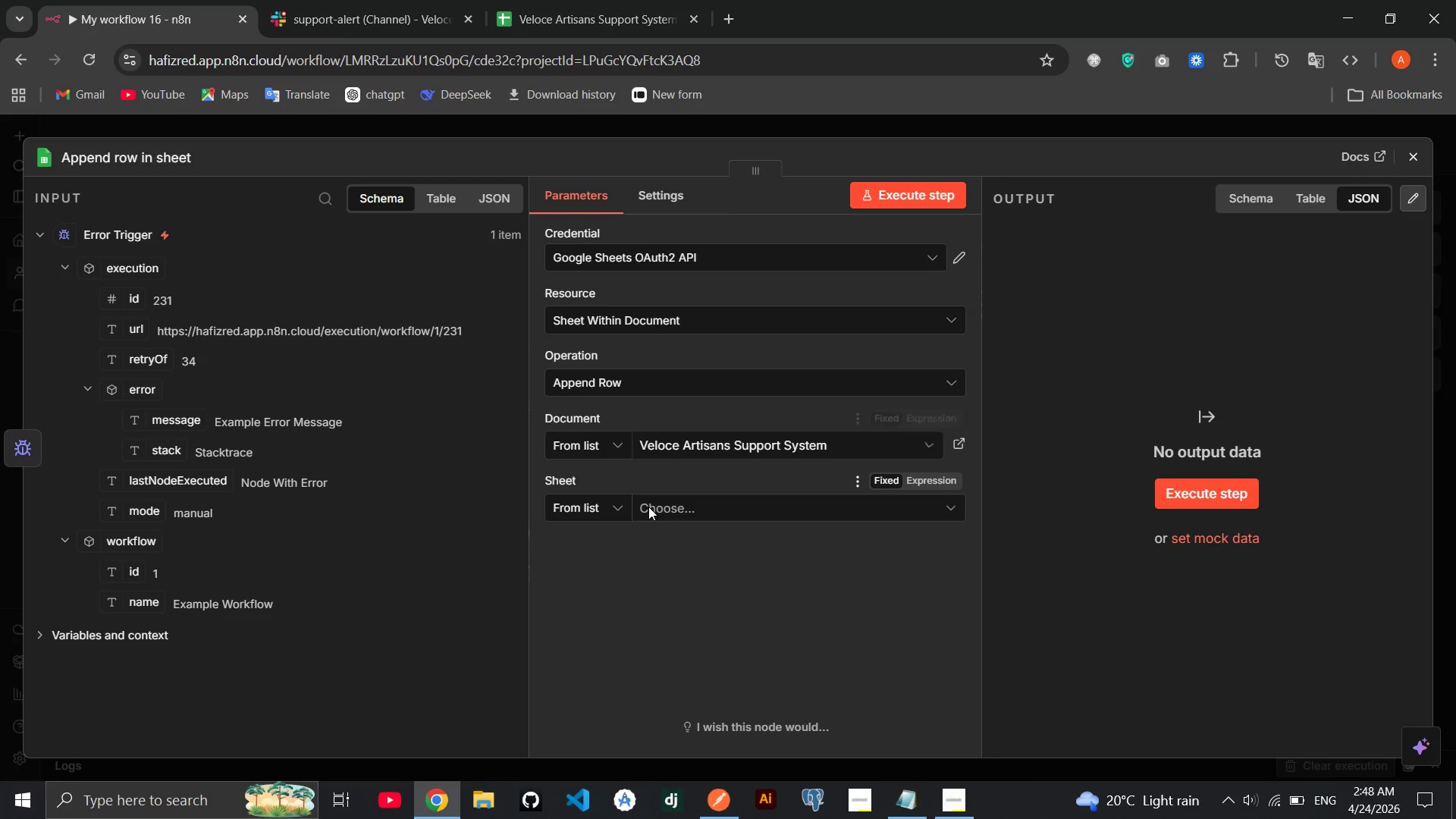 
left_click([648, 507])
 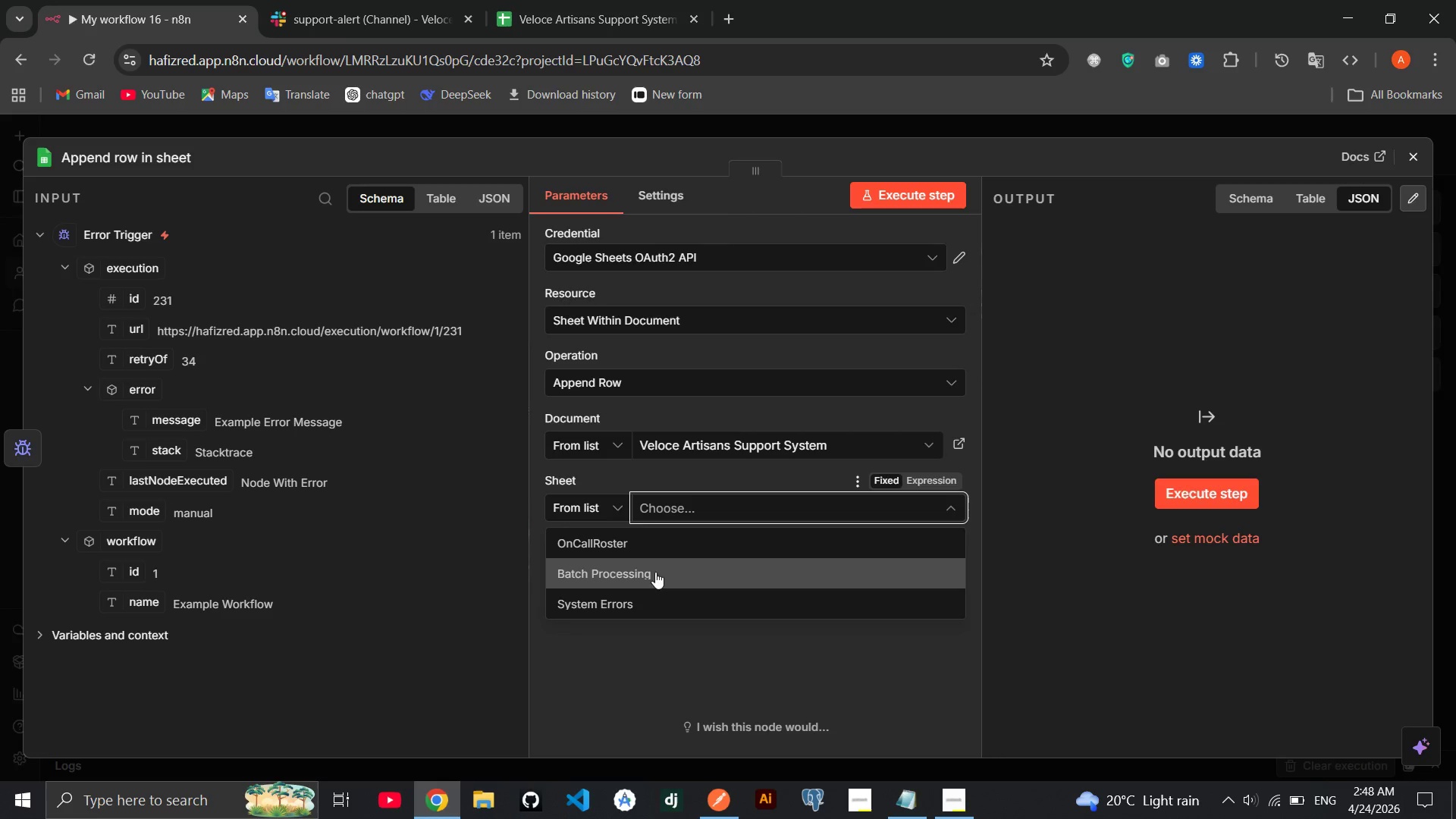 
left_click([643, 596])
 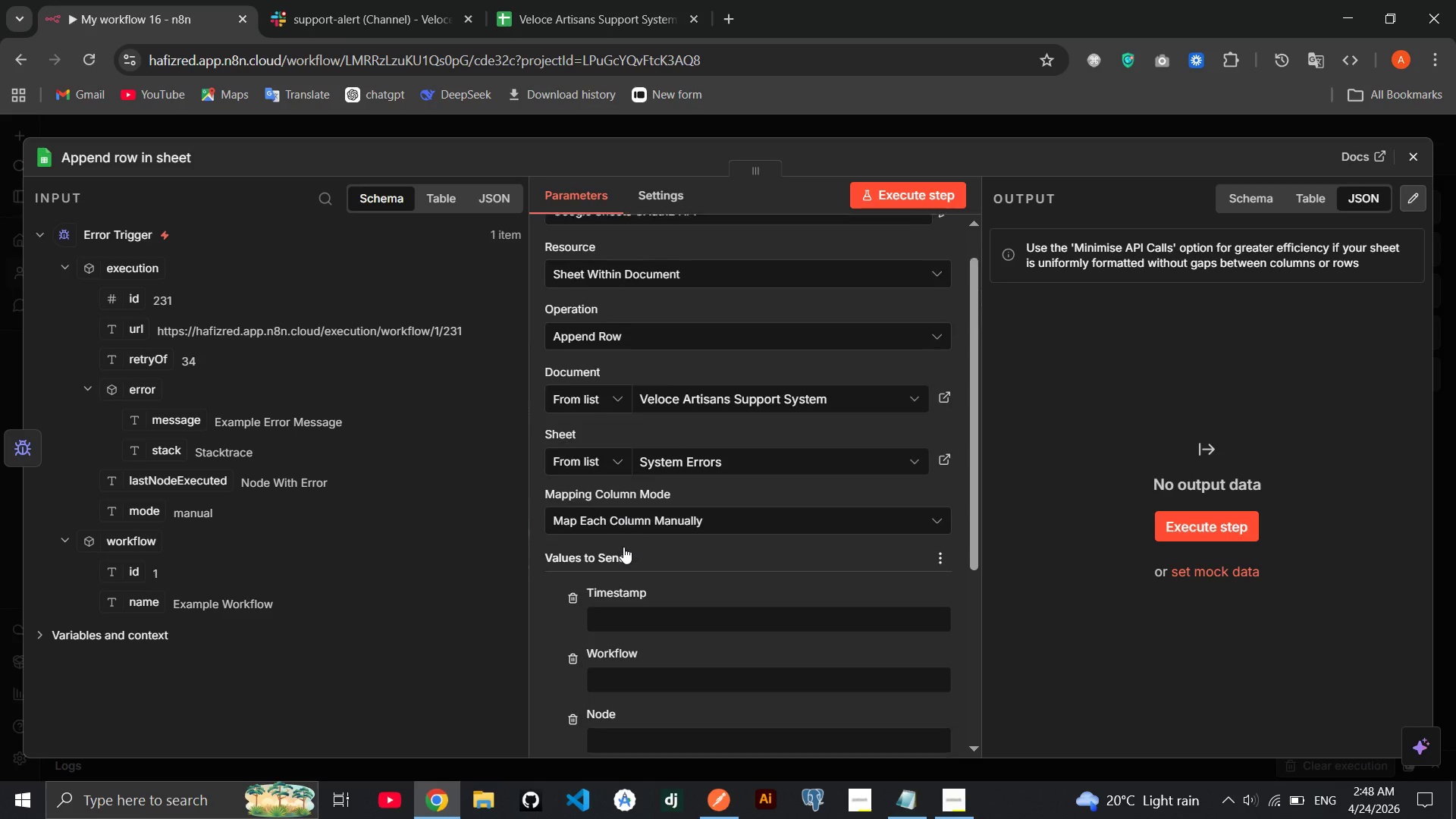 
wait(10.19)
 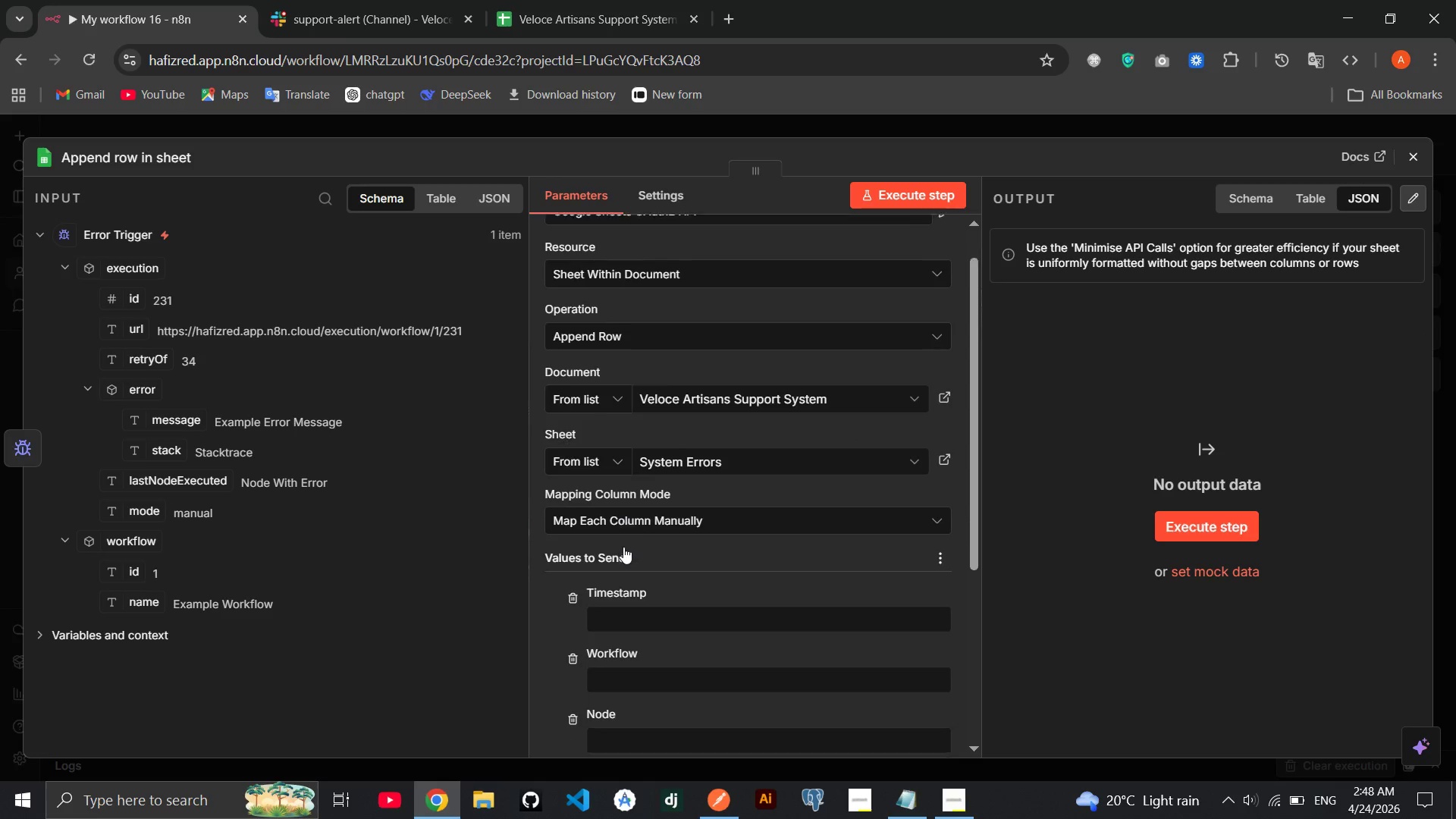 
left_click_drag(start_coordinate=[173, 488], to_coordinate=[599, 454])
 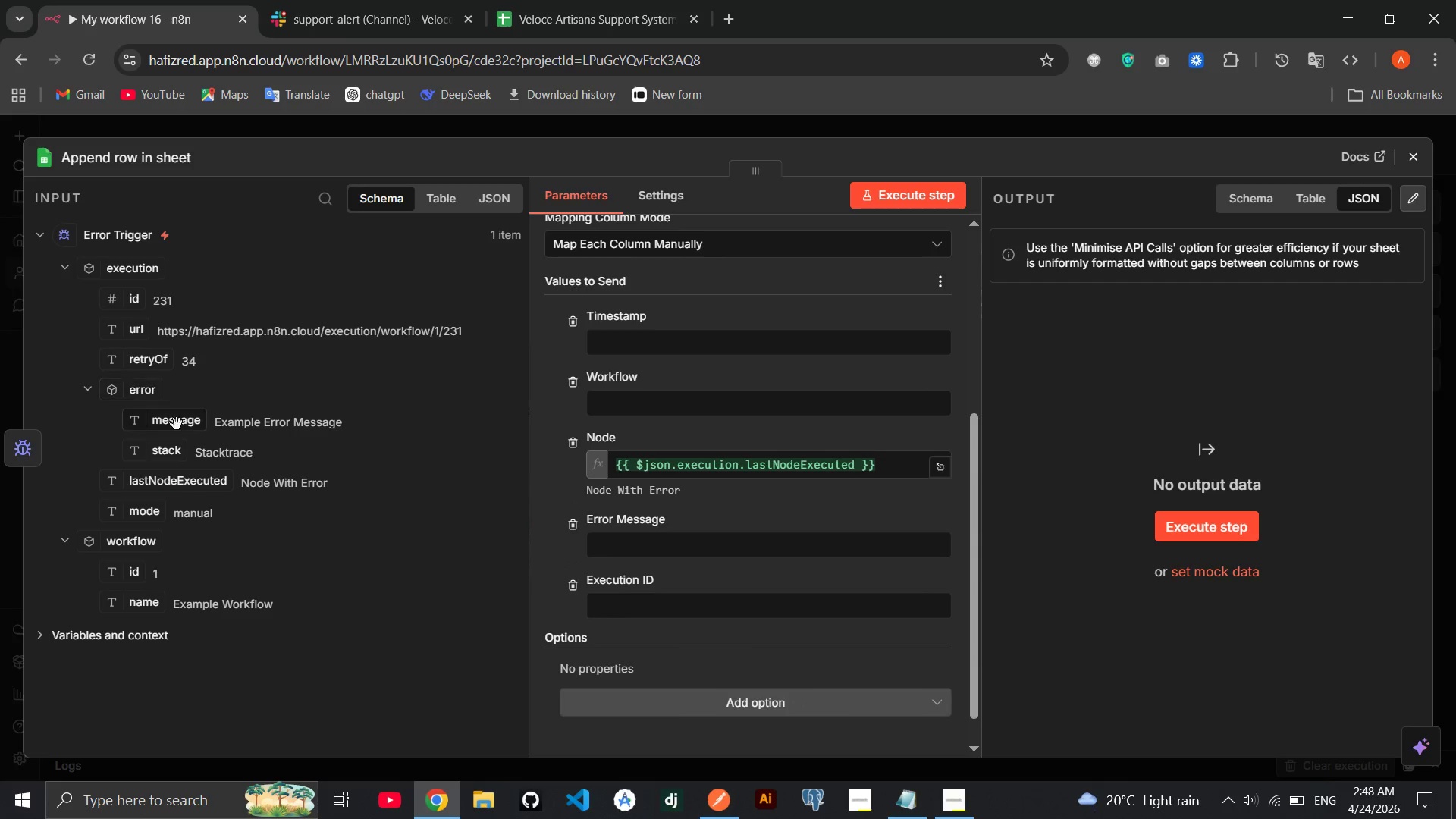 
left_click_drag(start_coordinate=[181, 431], to_coordinate=[185, 426])
 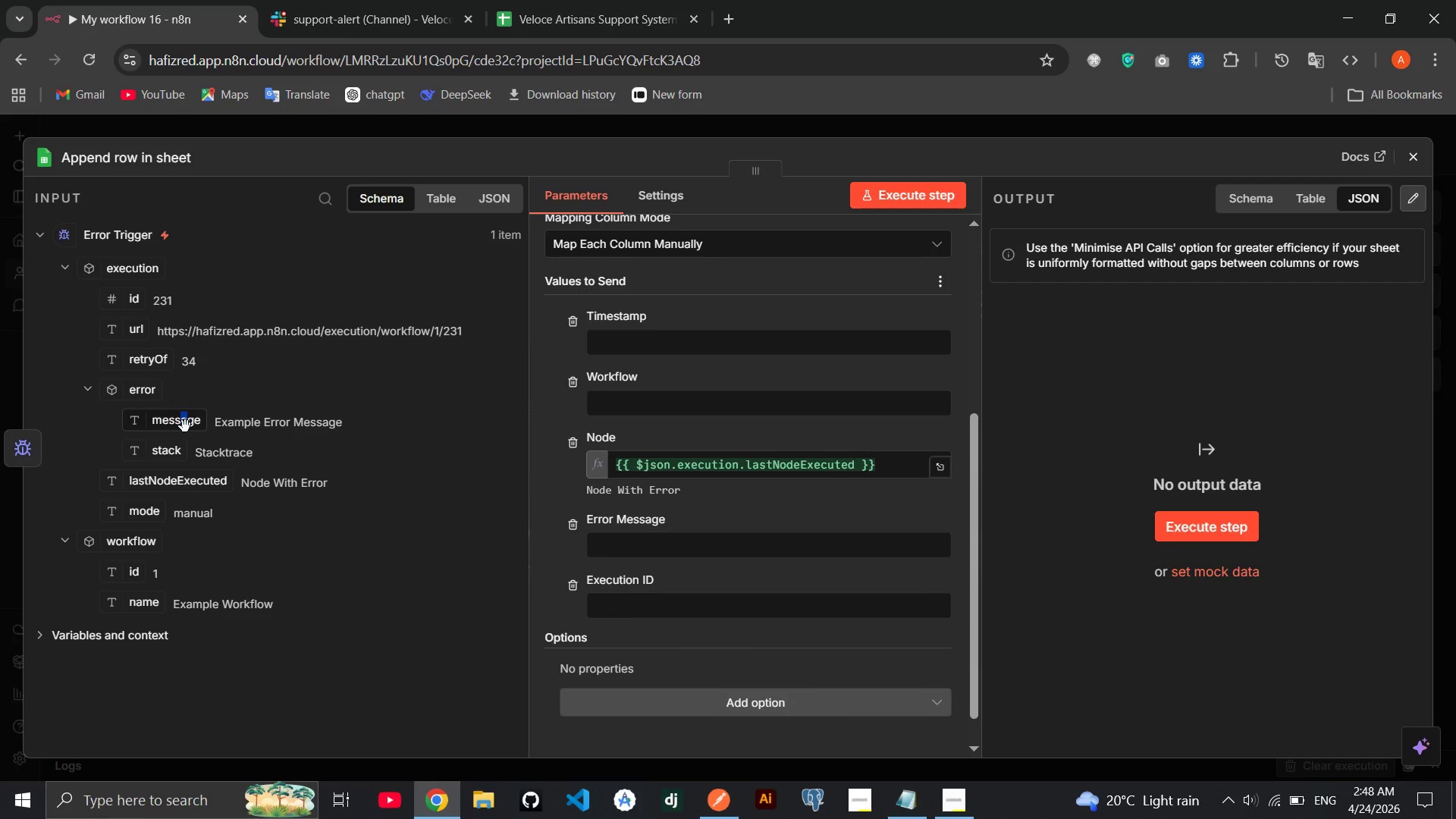 
left_click_drag(start_coordinate=[185, 426], to_coordinate=[672, 561])
 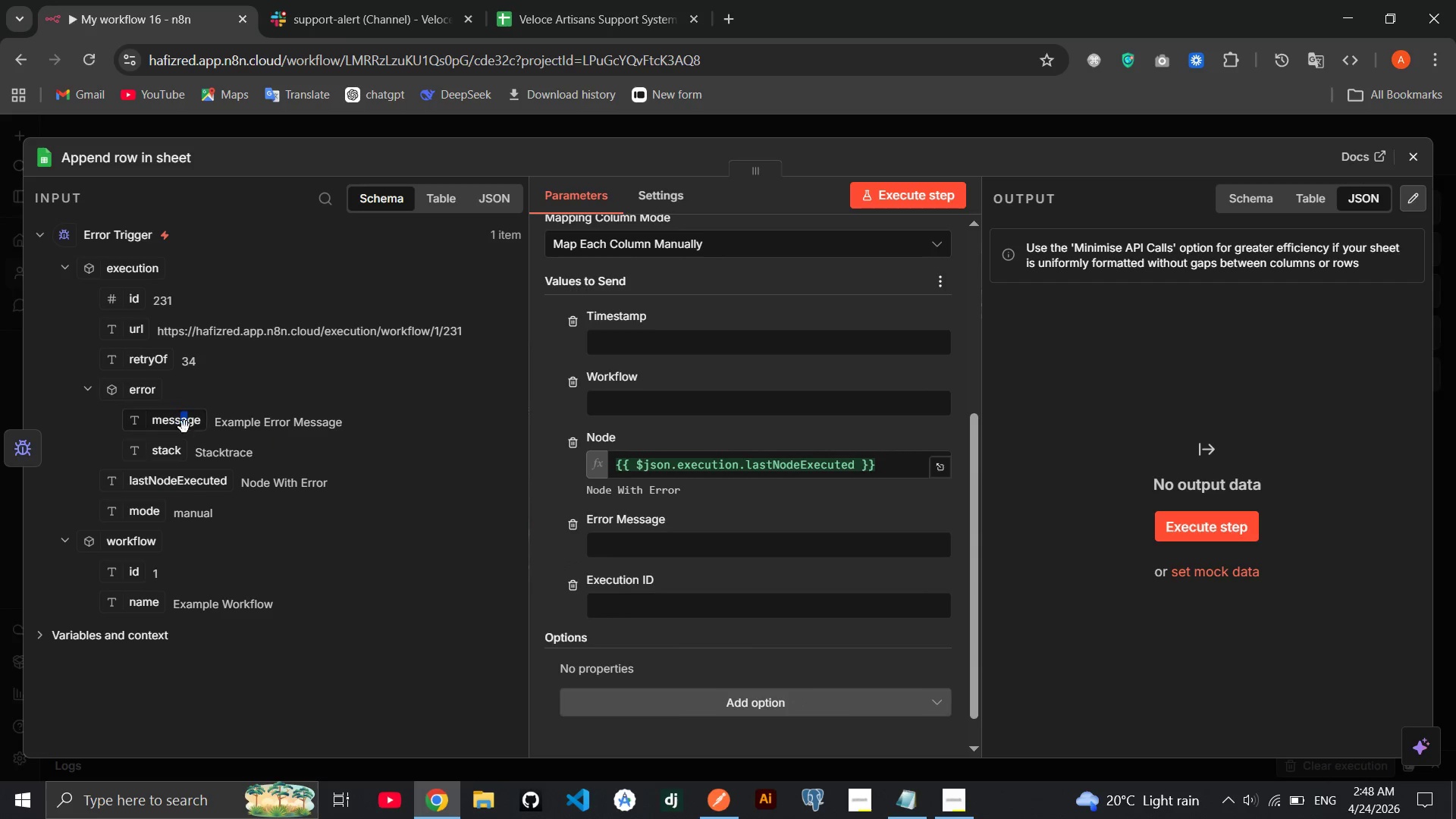 
left_click_drag(start_coordinate=[178, 427], to_coordinate=[676, 552])
 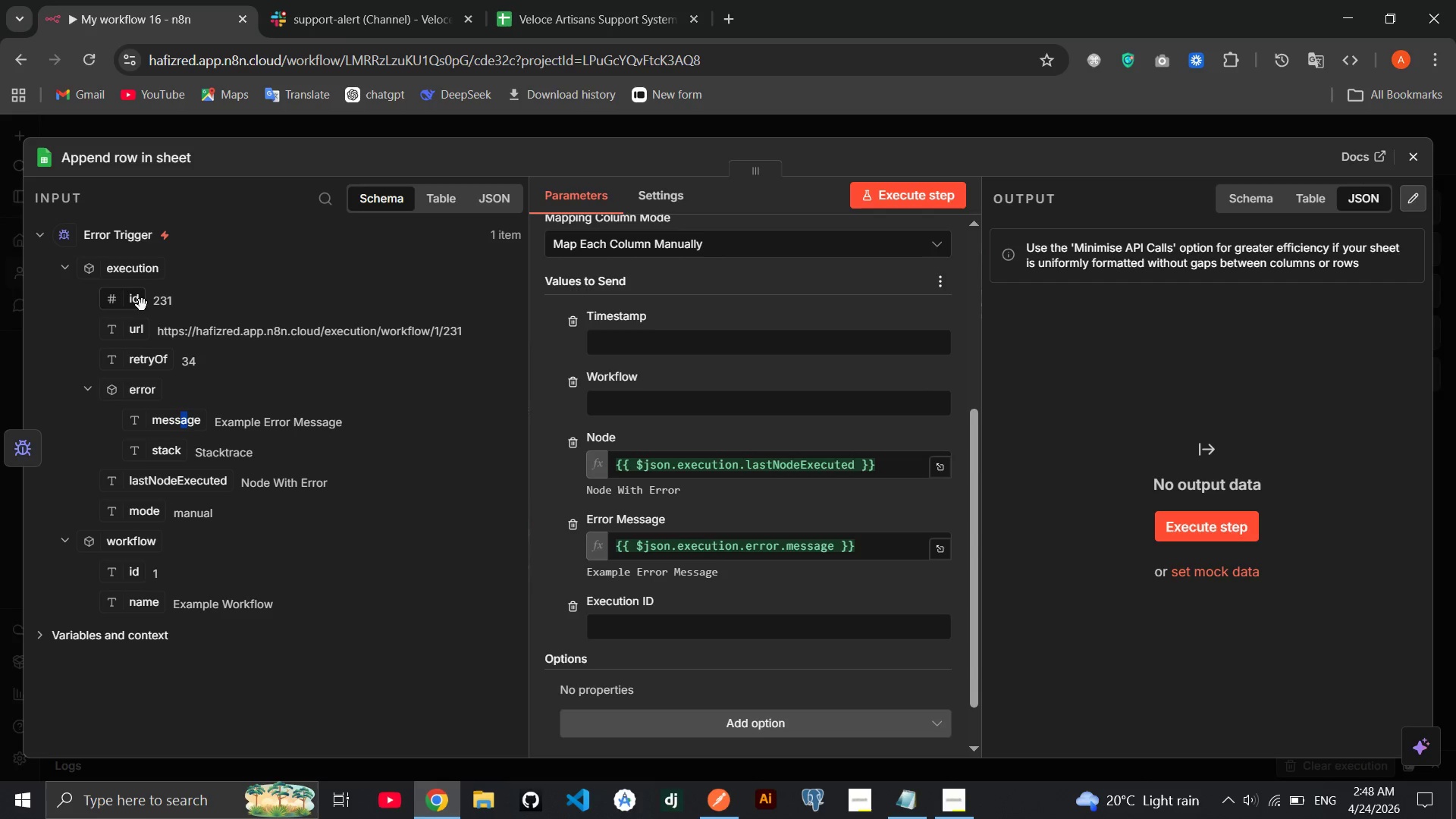 
left_click_drag(start_coordinate=[135, 300], to_coordinate=[636, 634])
 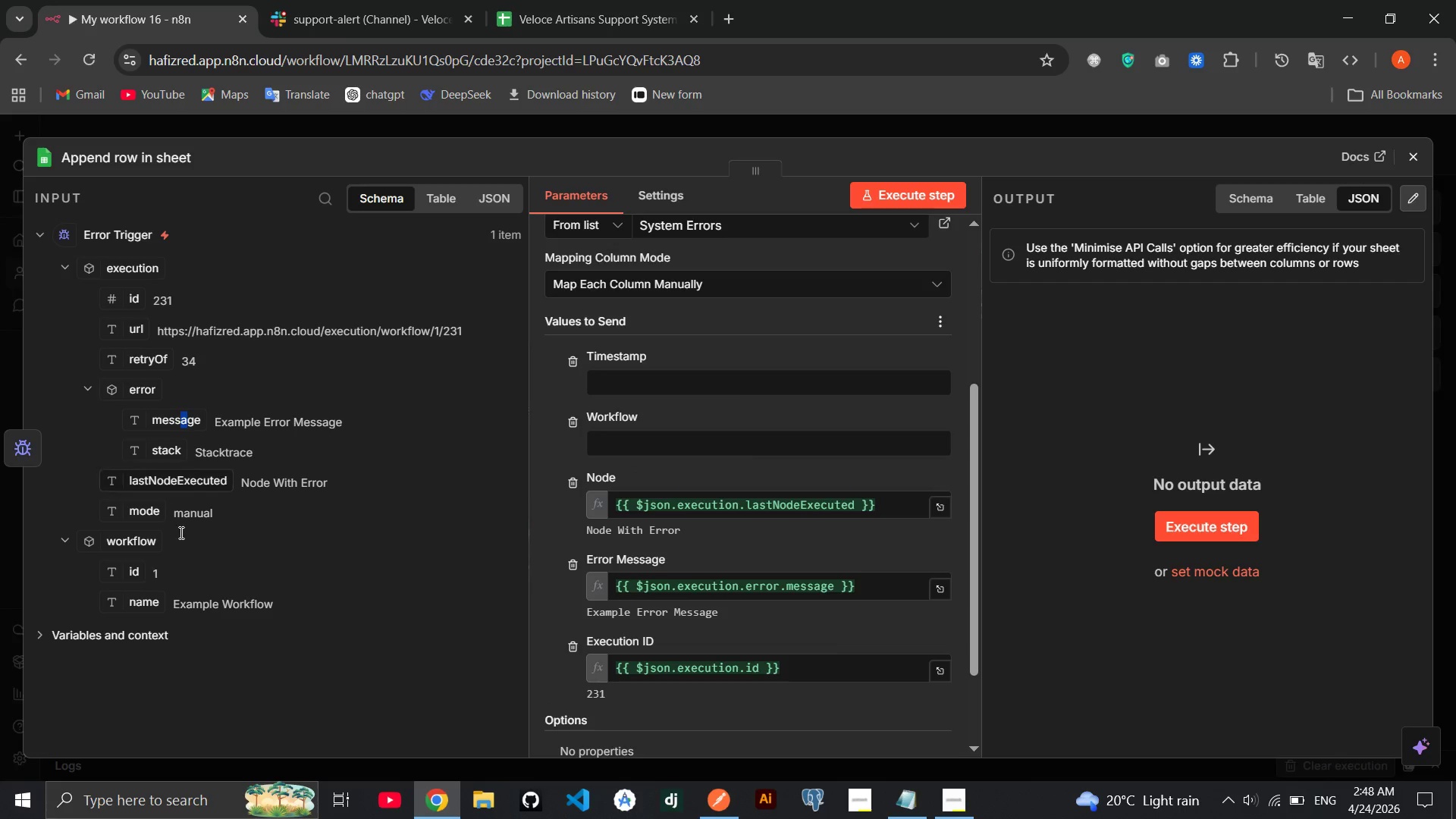 
left_click([118, 632])
 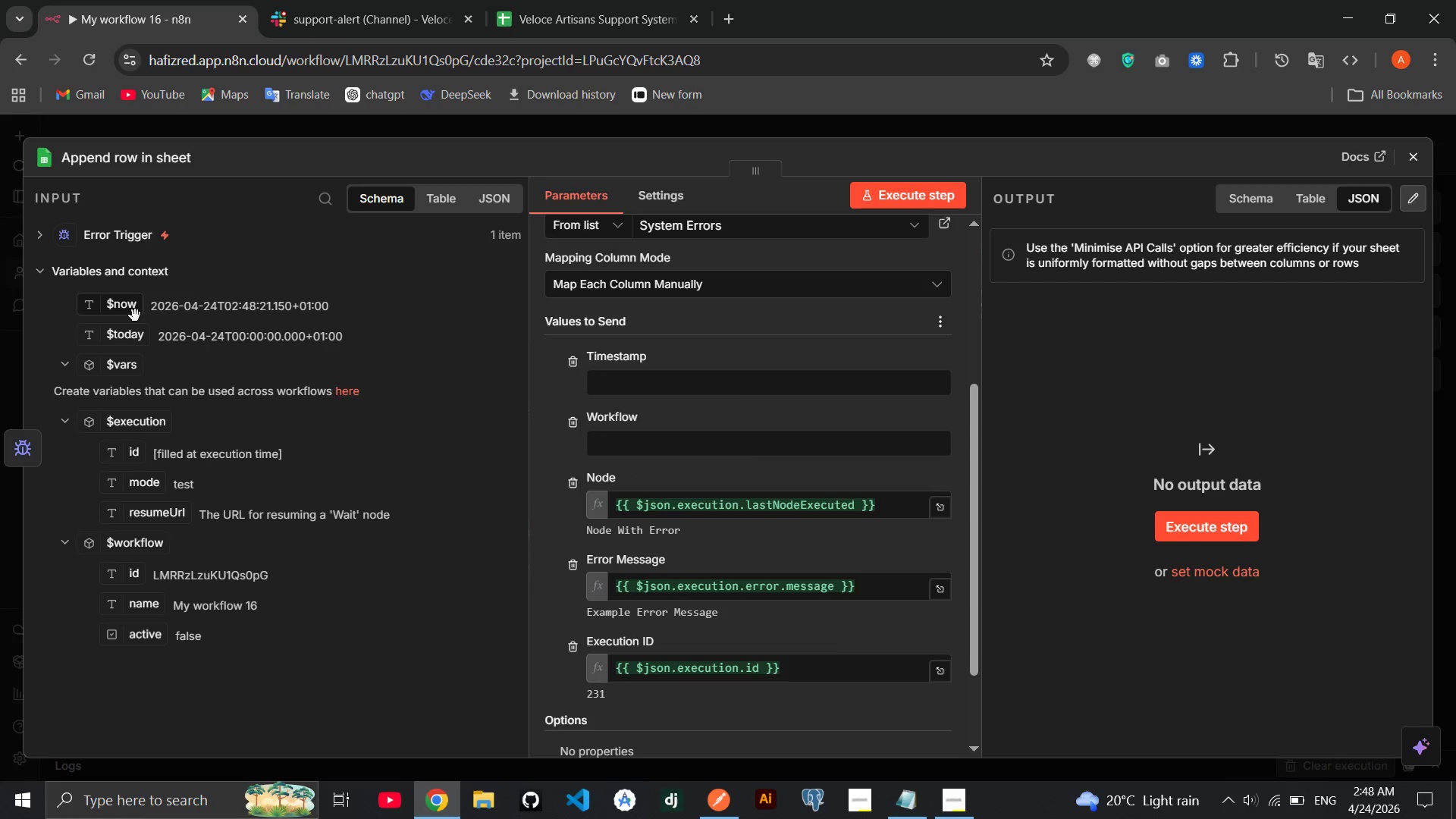 
left_click_drag(start_coordinate=[130, 312], to_coordinate=[624, 381])
 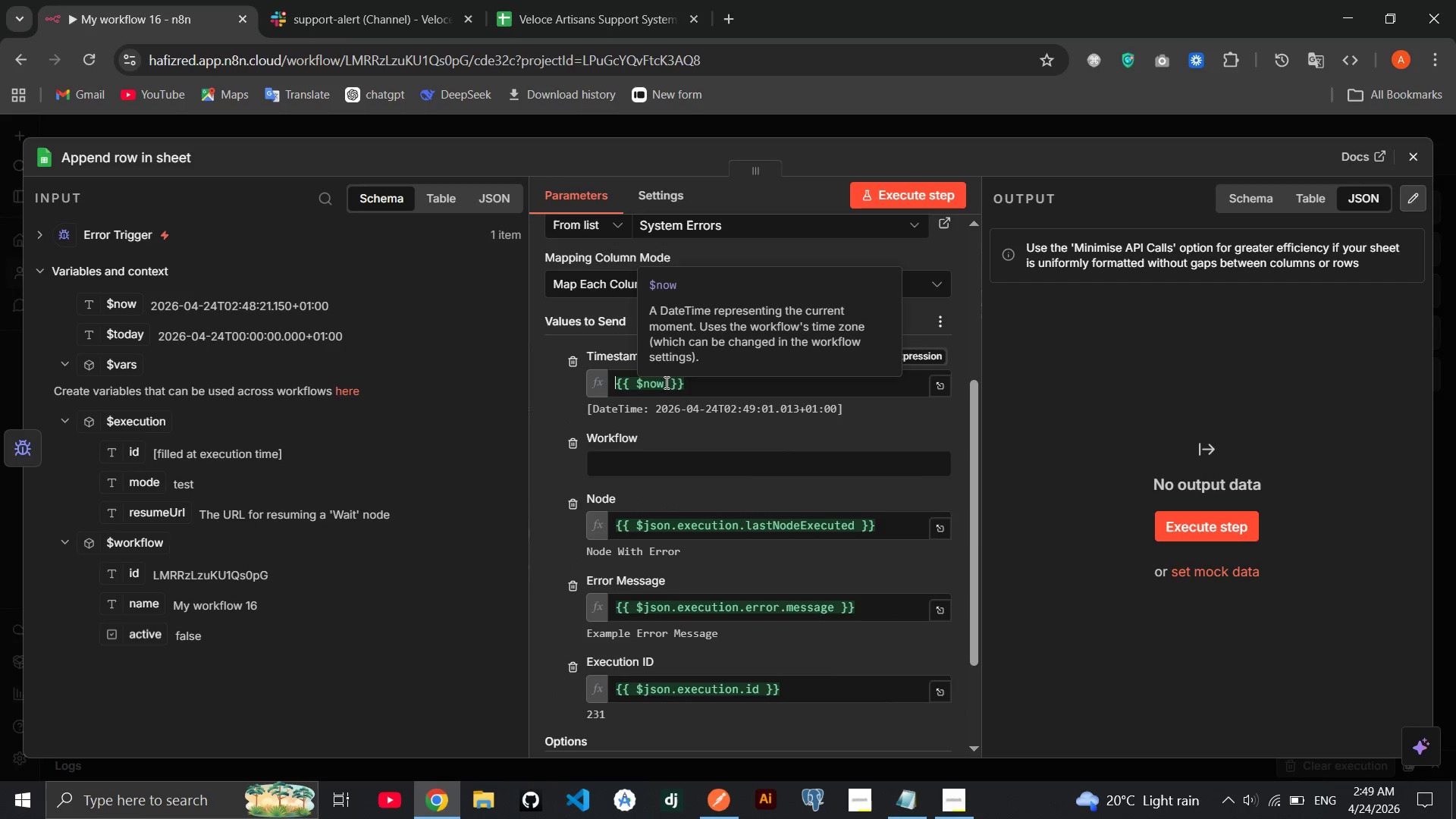 
left_click([668, 382])
 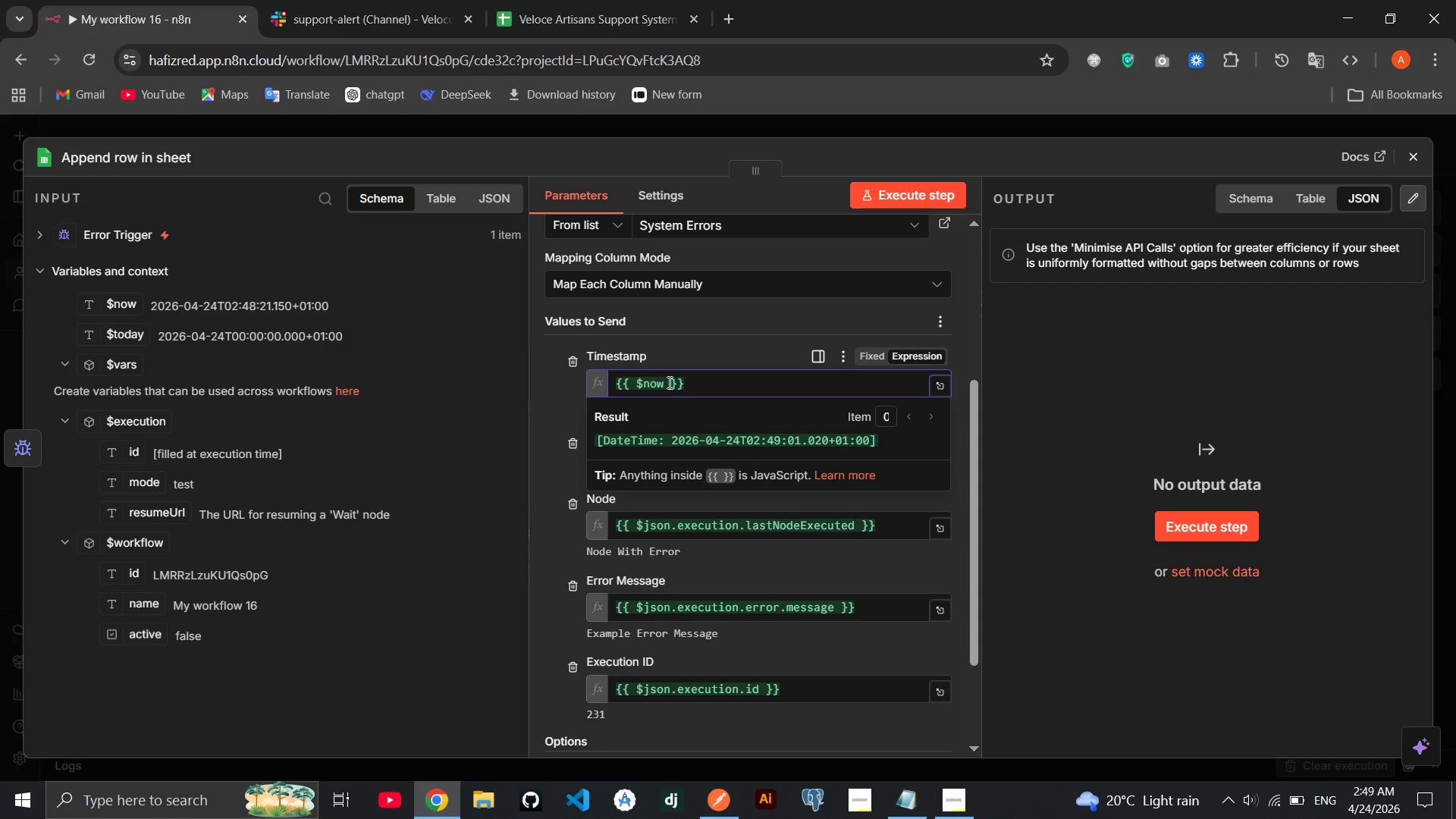 
key(ArrowLeft)
 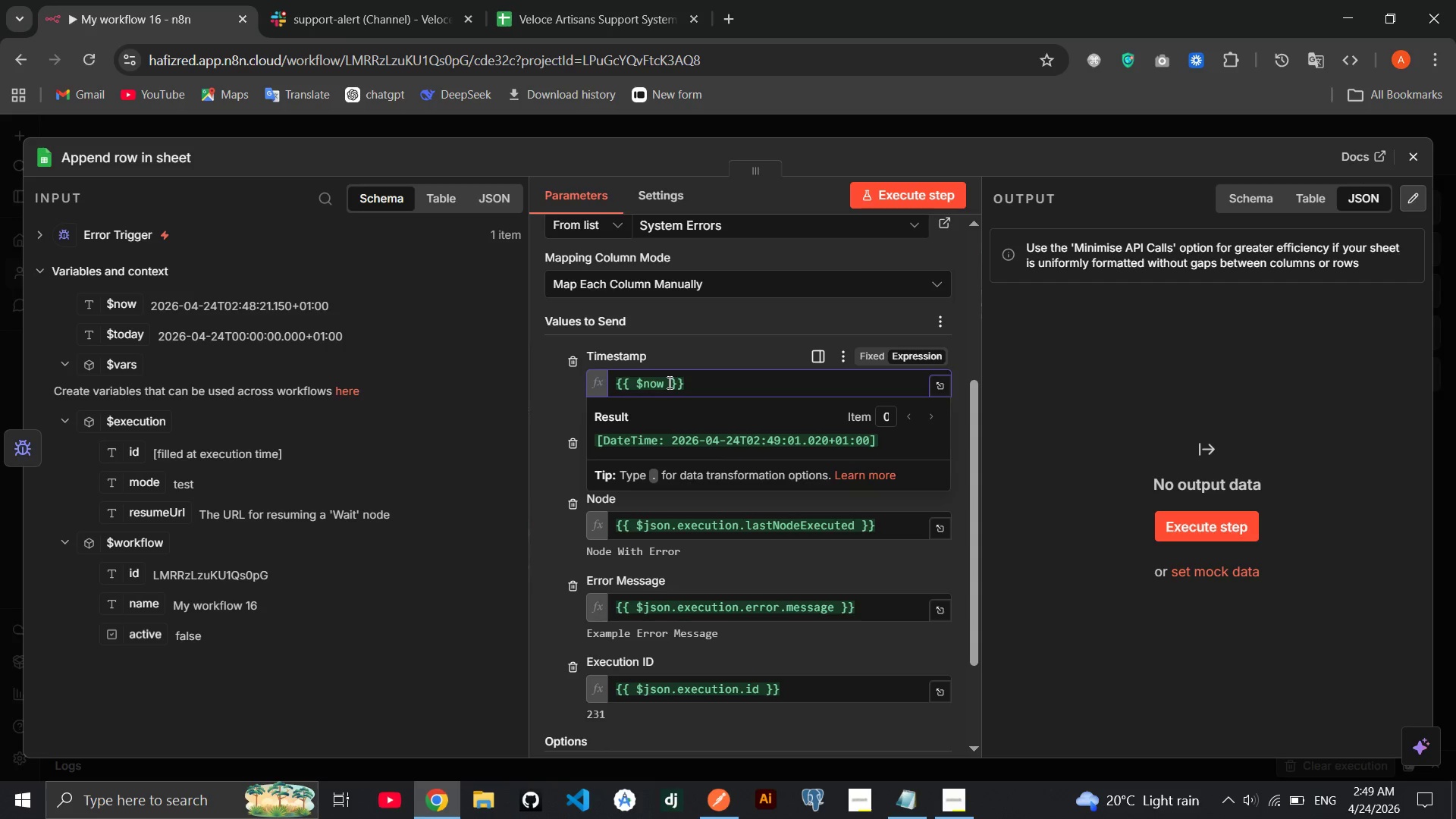 
type(.toFormat('yyyy-mm-dd)
 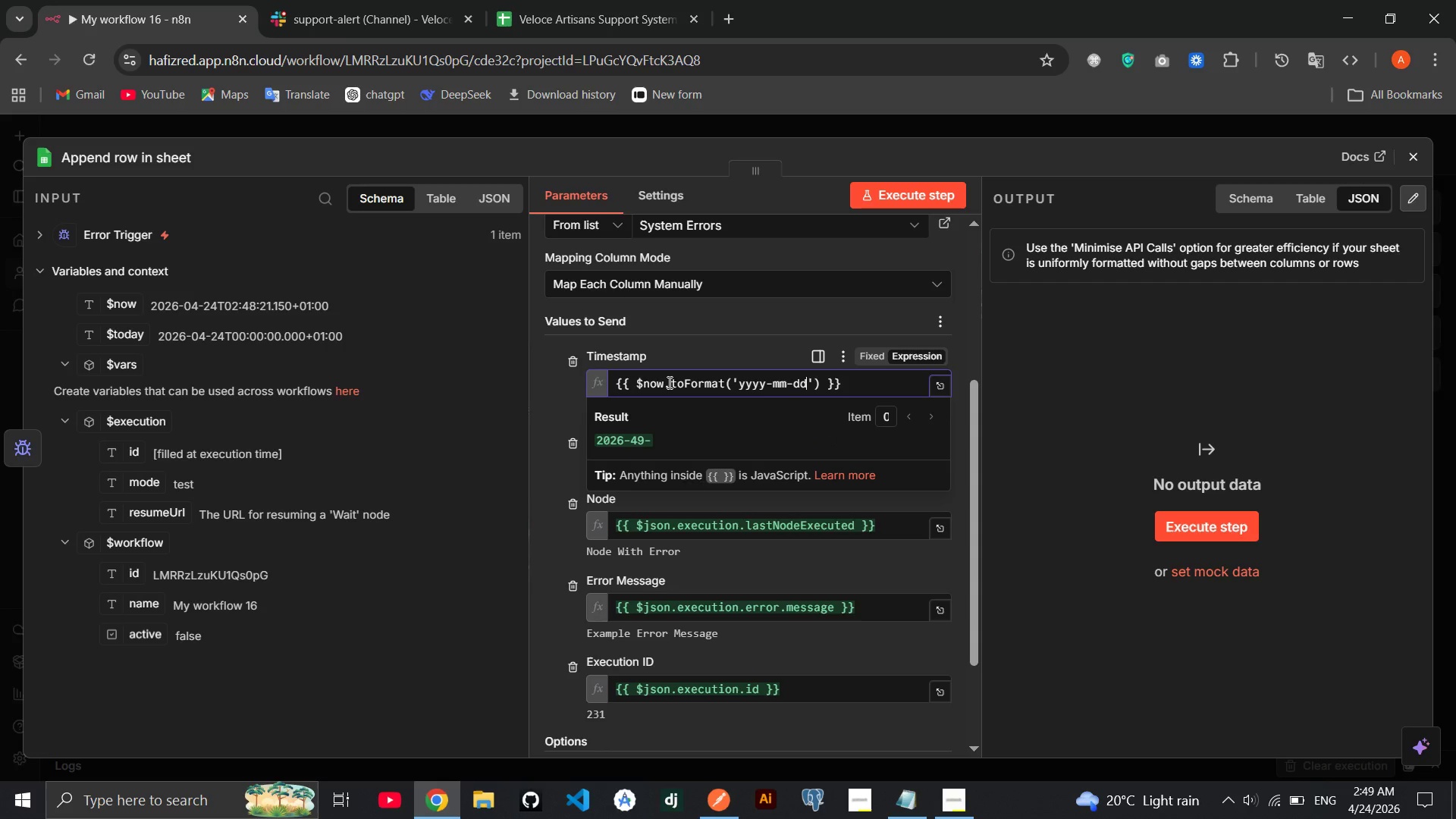 
left_click([550, 407])
 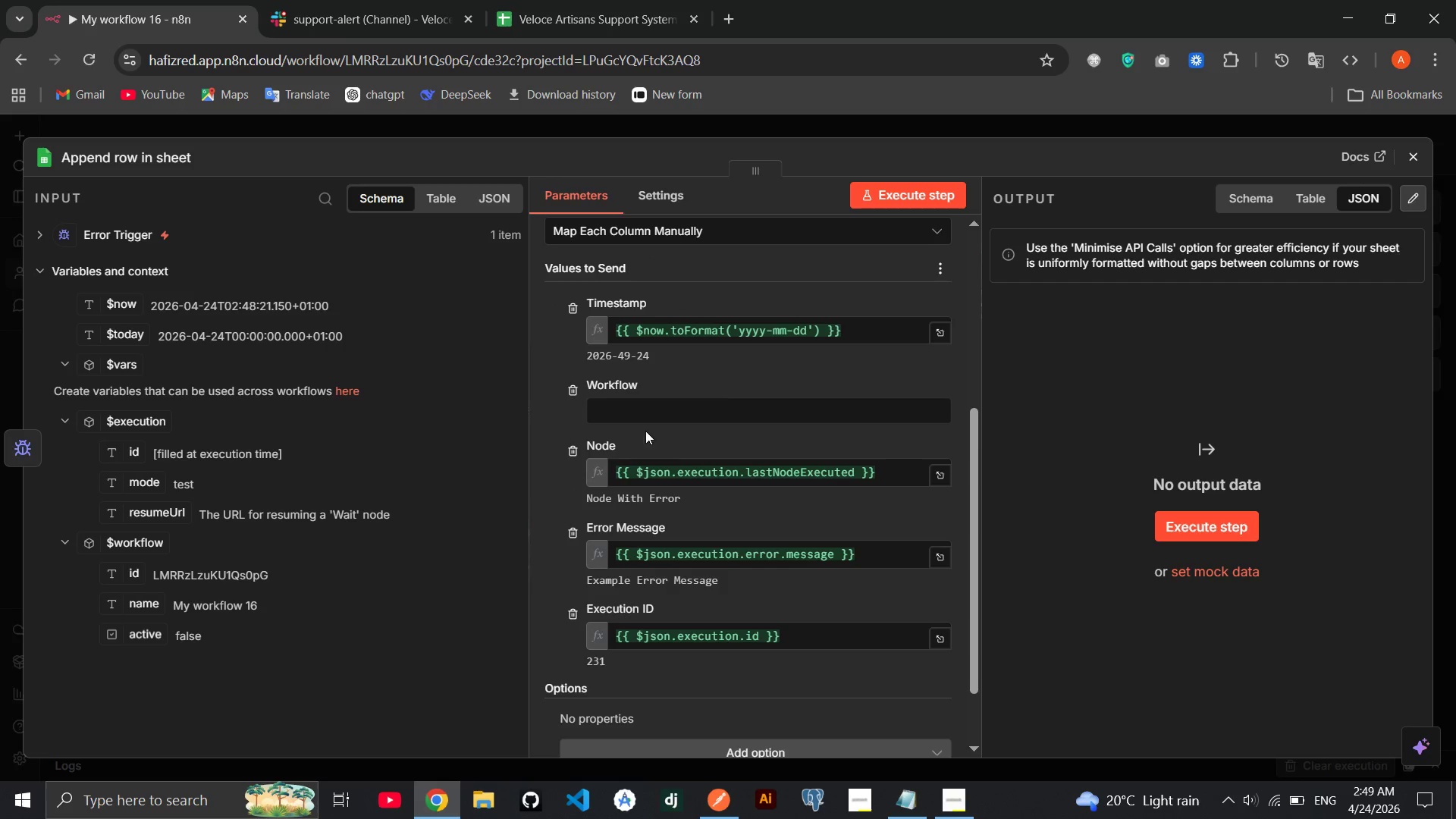 
left_click([654, 416])
 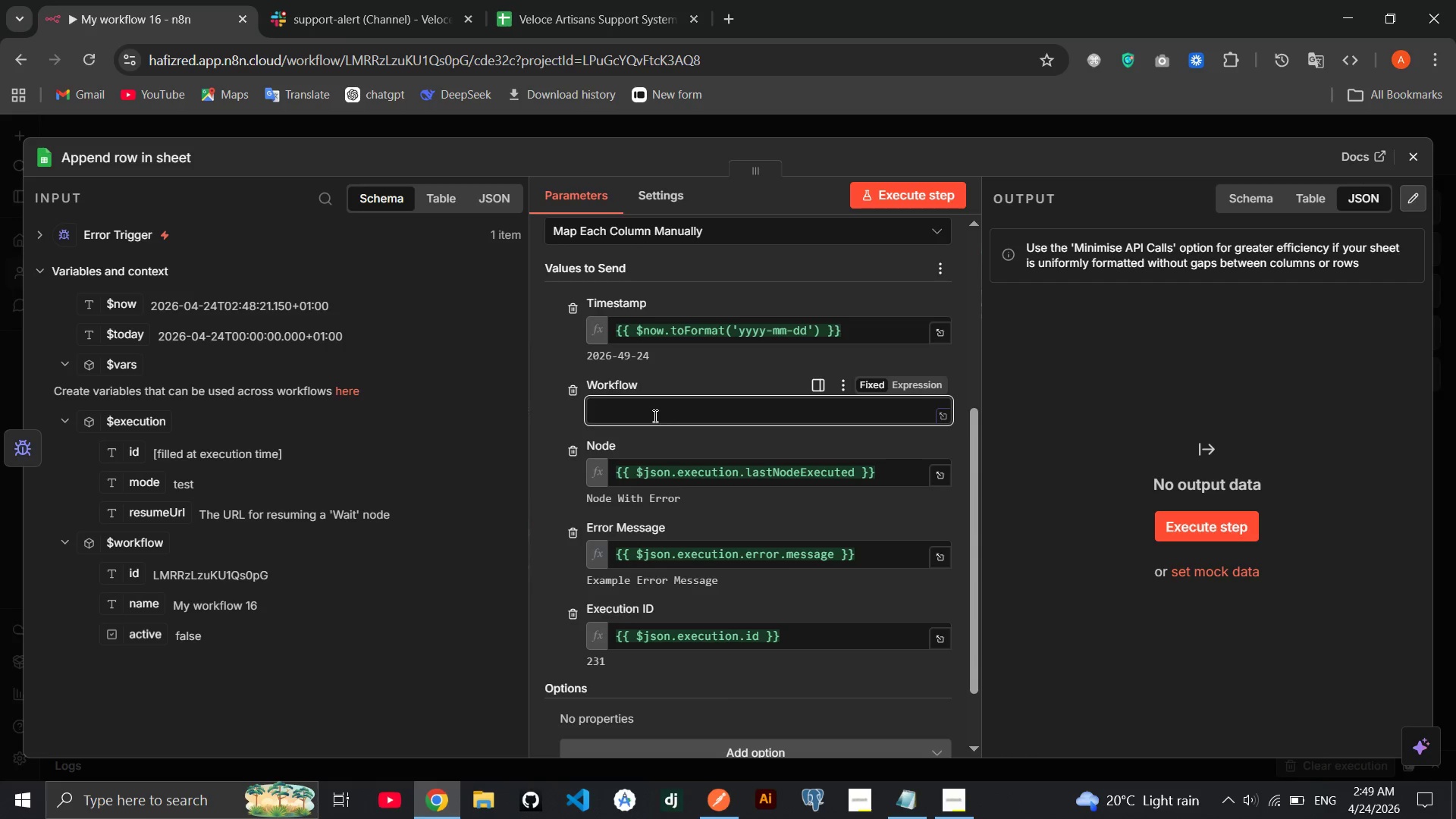 
type(Veloce Artisans - AI support Triage)
 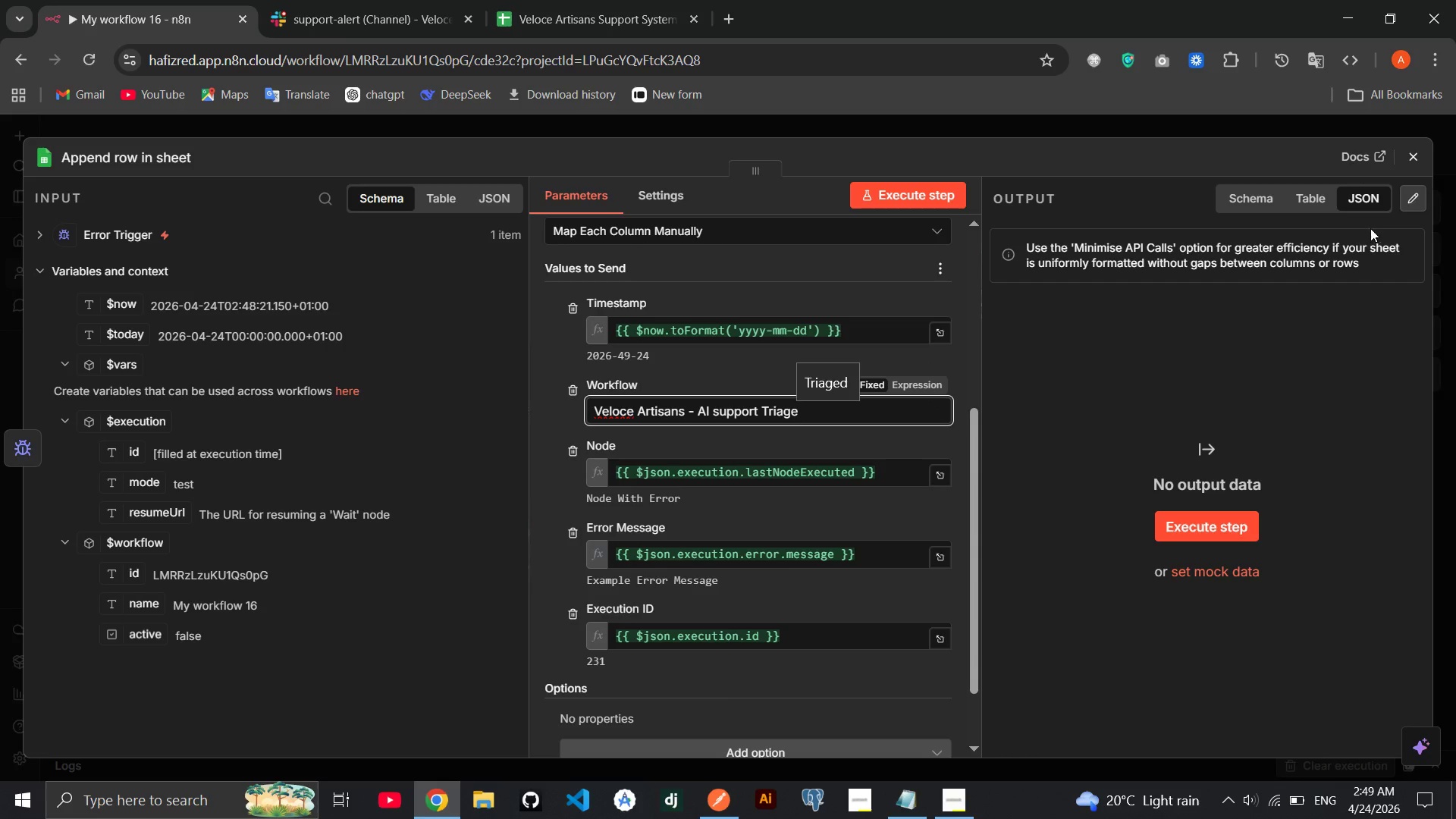 
left_click([1413, 159])
 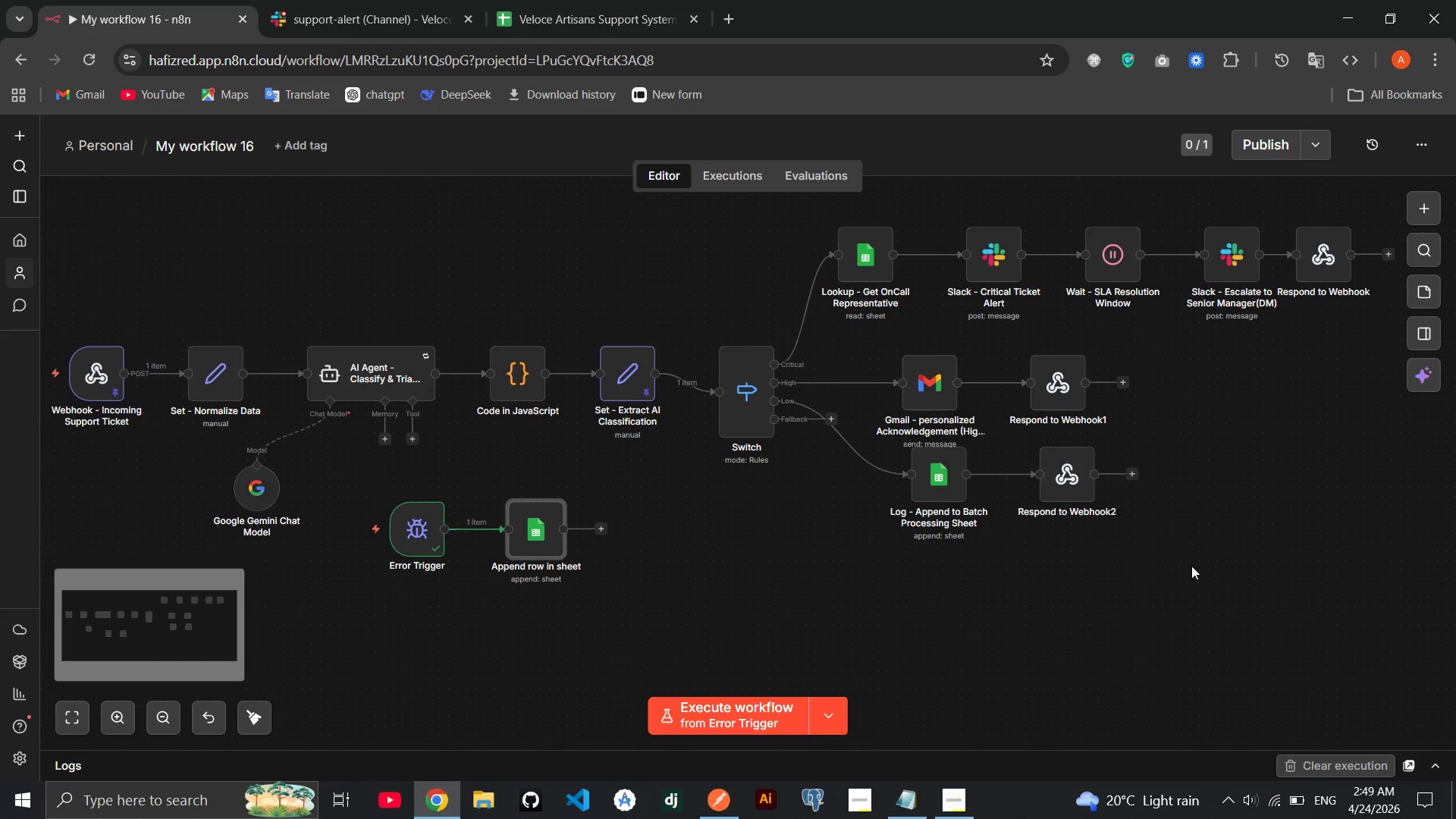 
wait(6.12)
 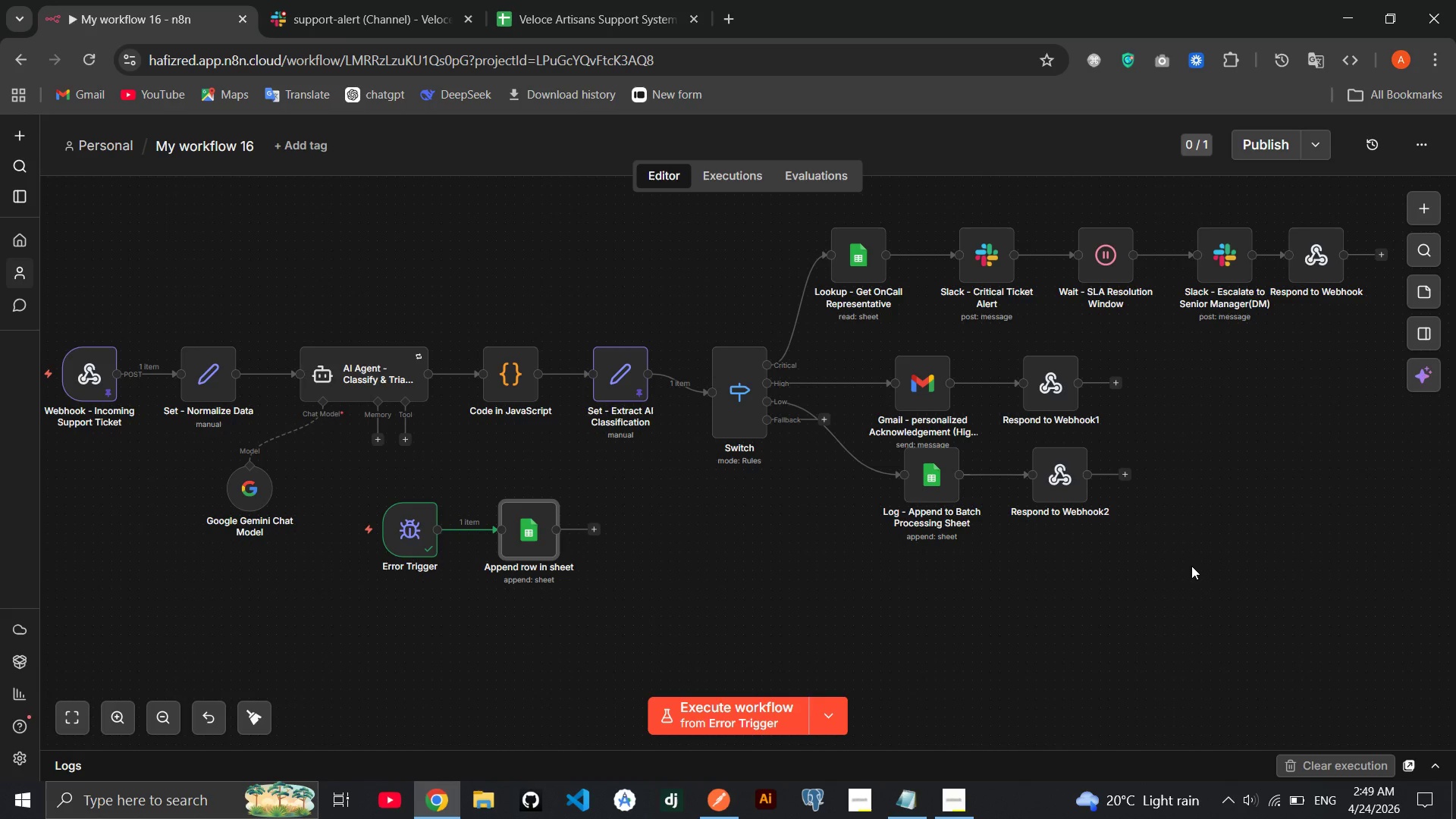 
double_click([540, 524])
 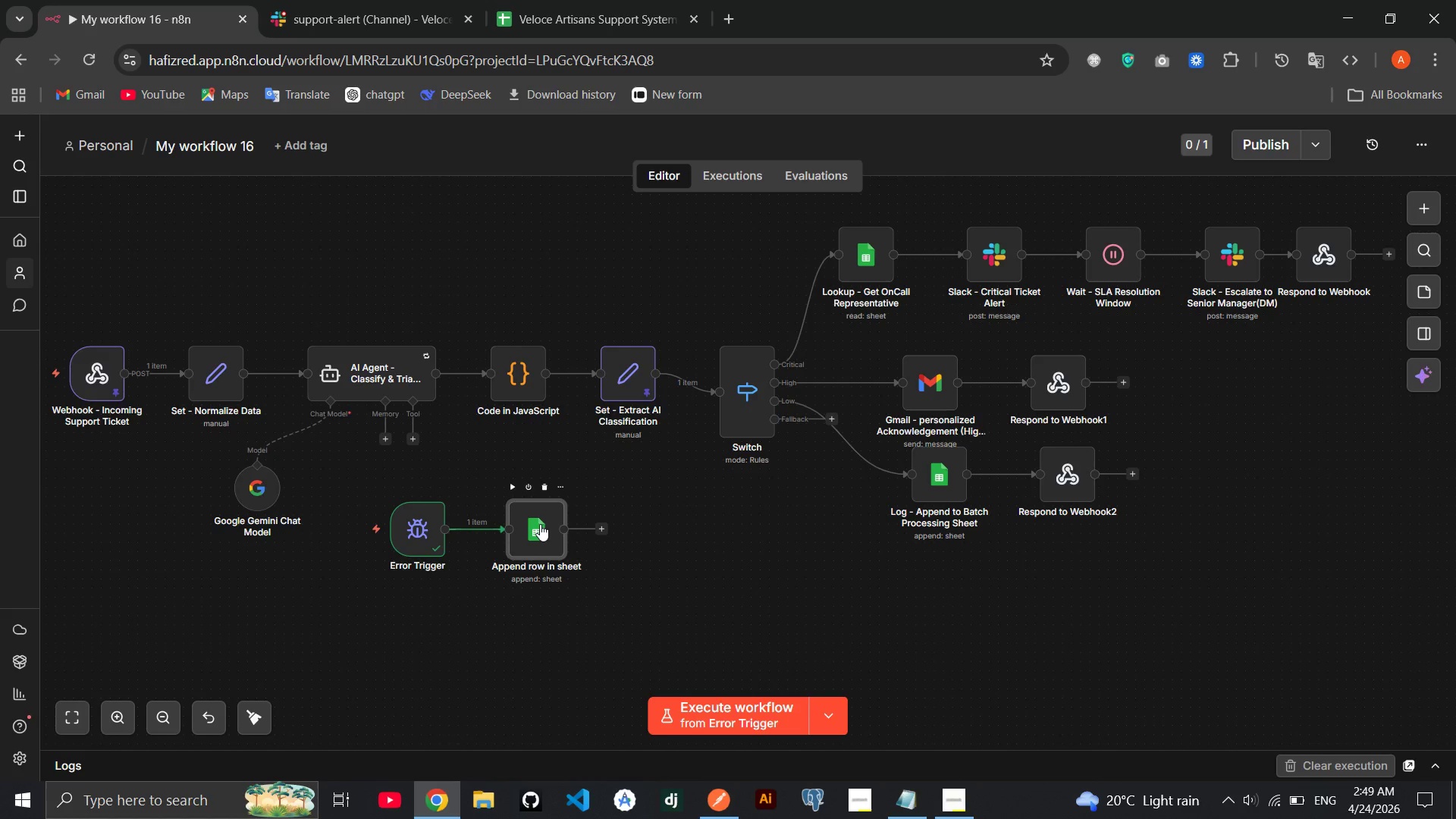 
triple_click([540, 524])
 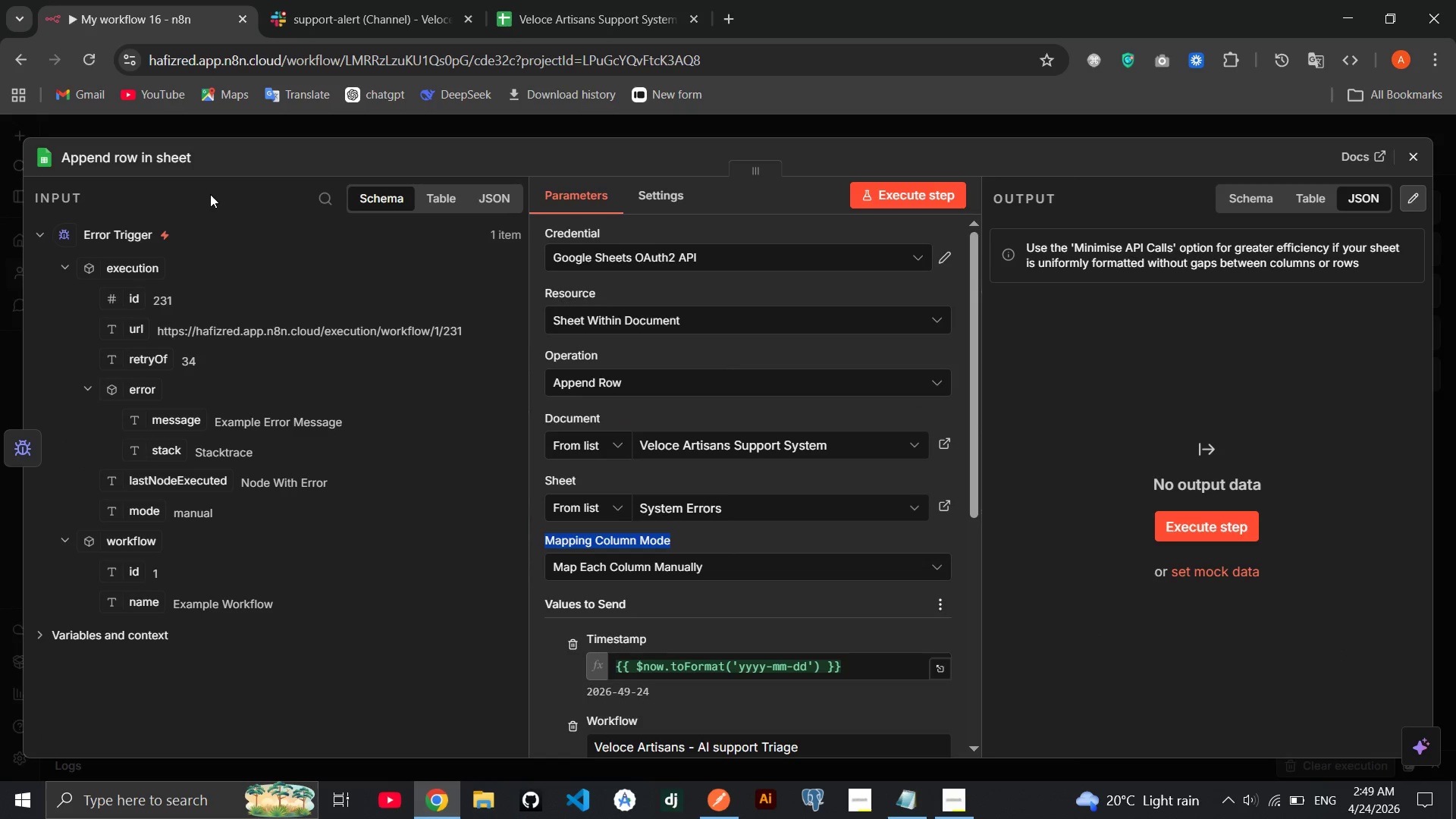 
left_click([164, 161])
 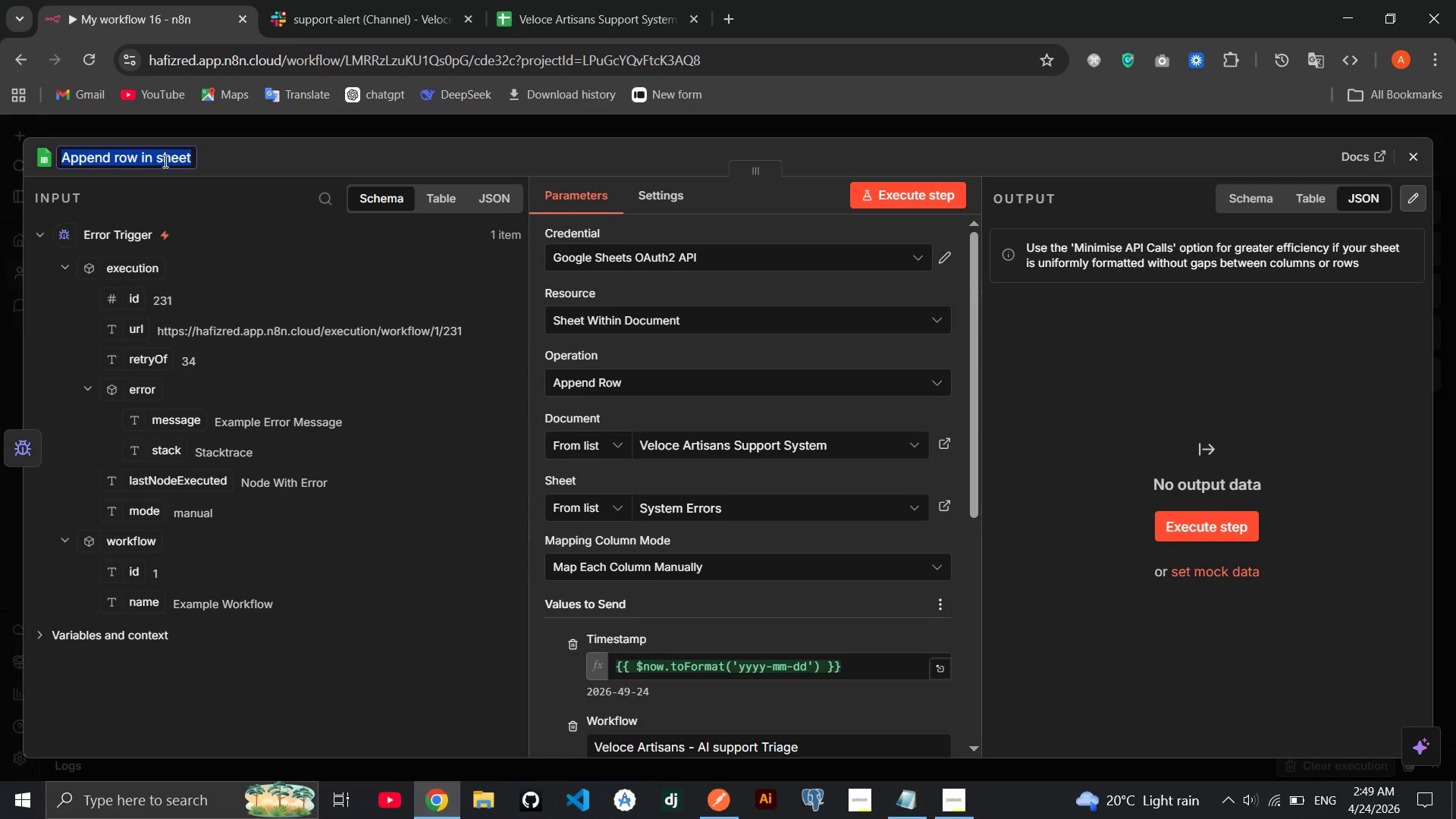 
key(Backspace)
type(Log - Write )
 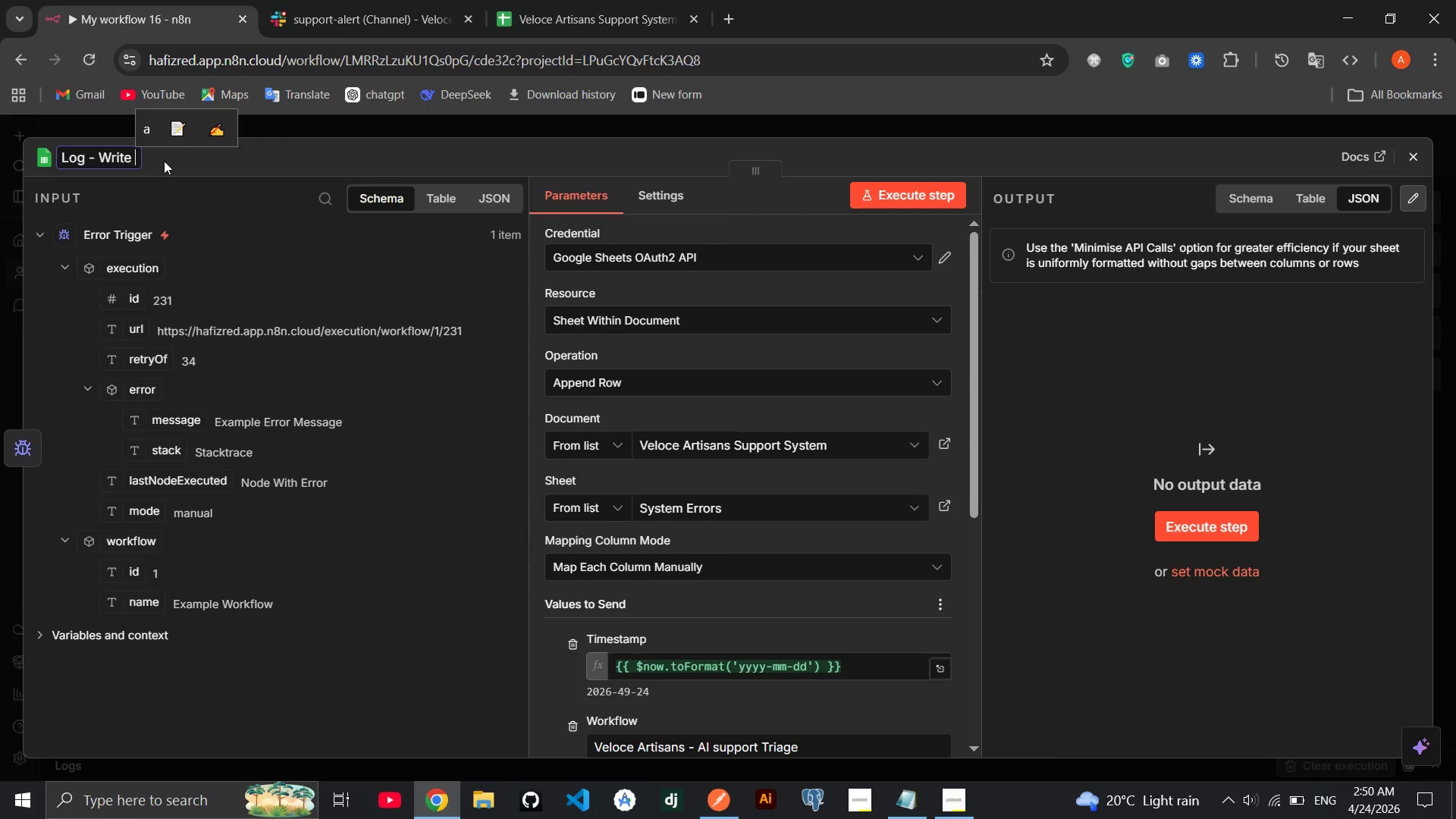 
type(to System Errors Sheet)
 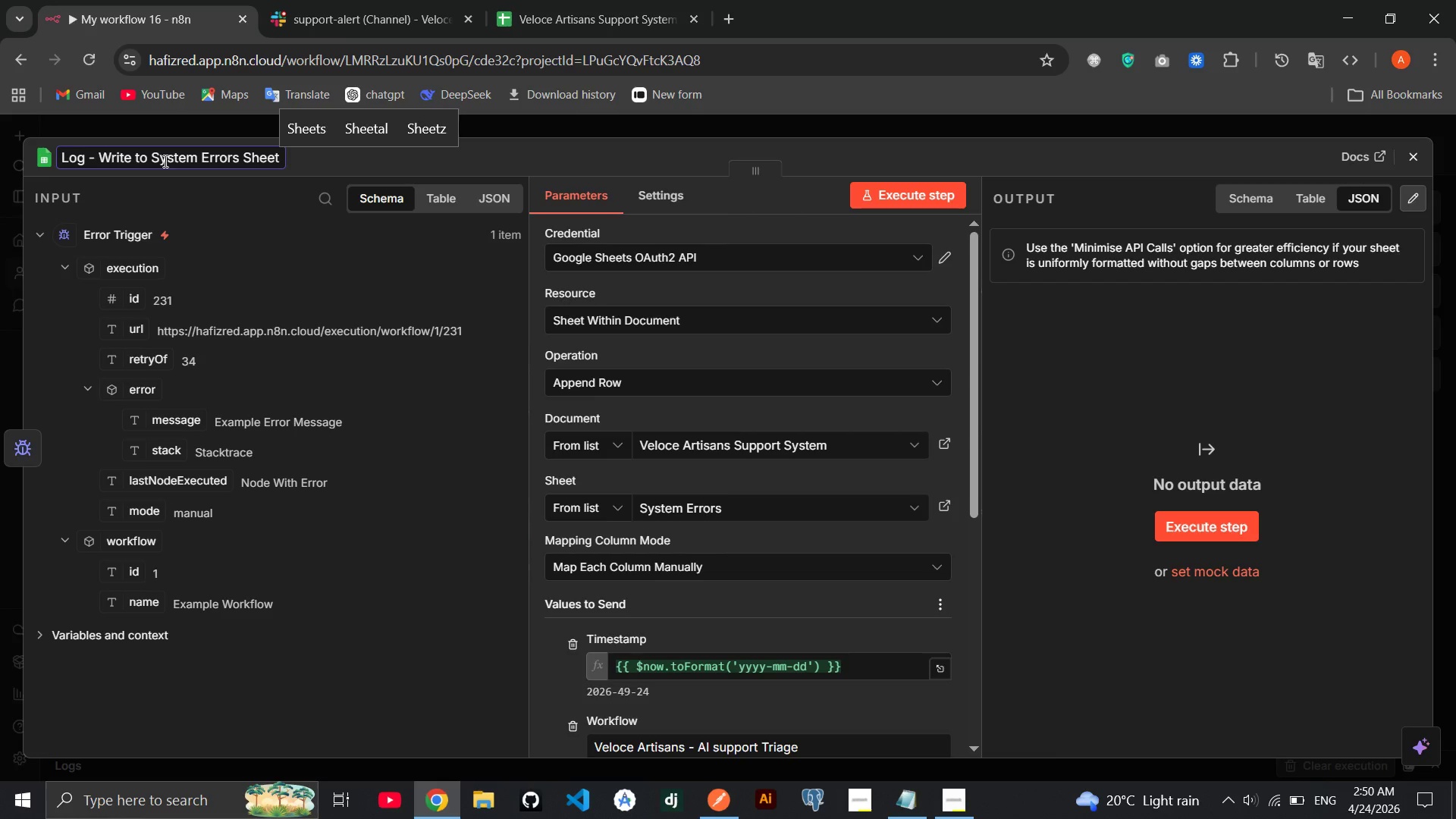 
key(Enter)
 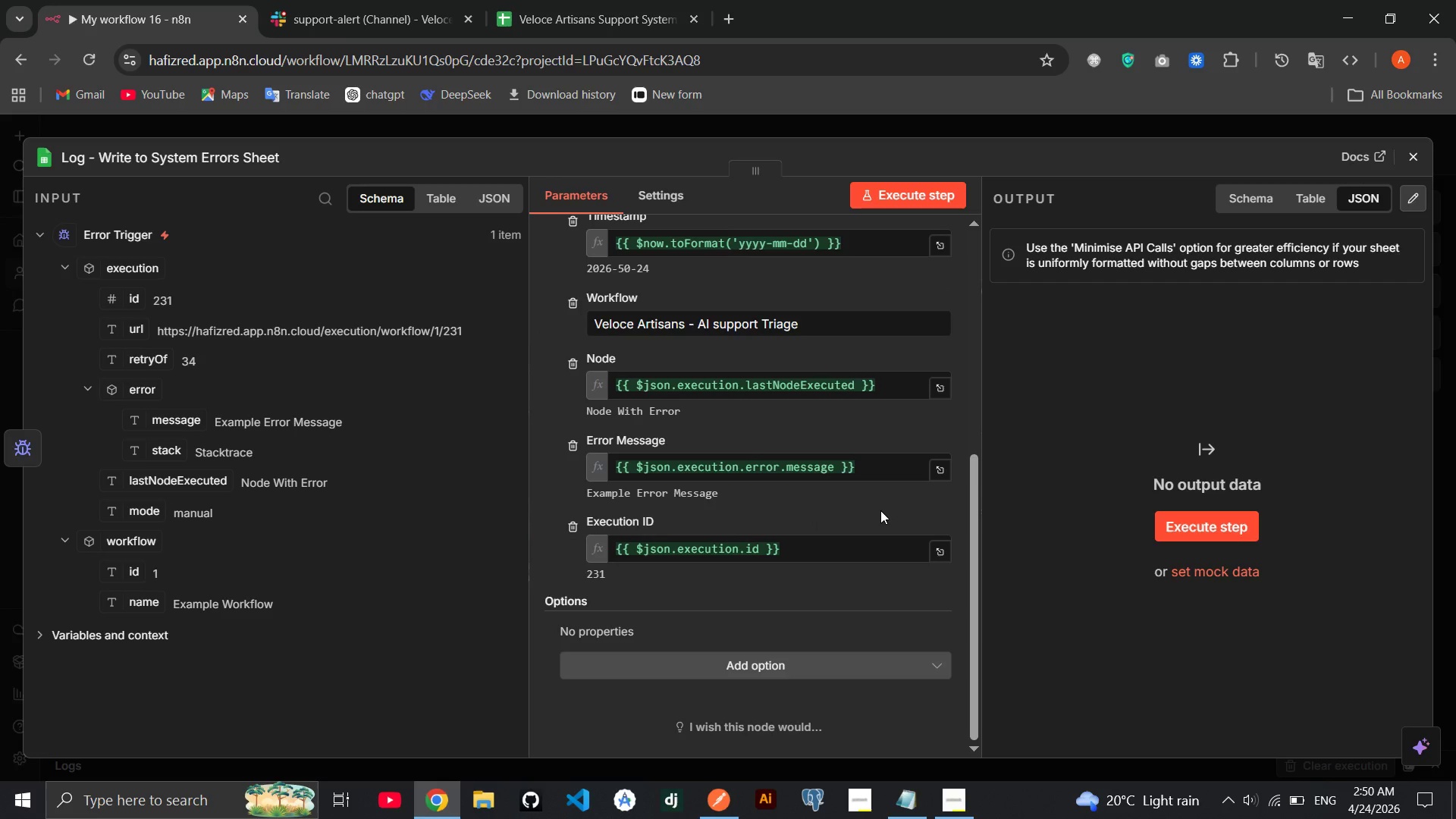 
wait(12.94)
 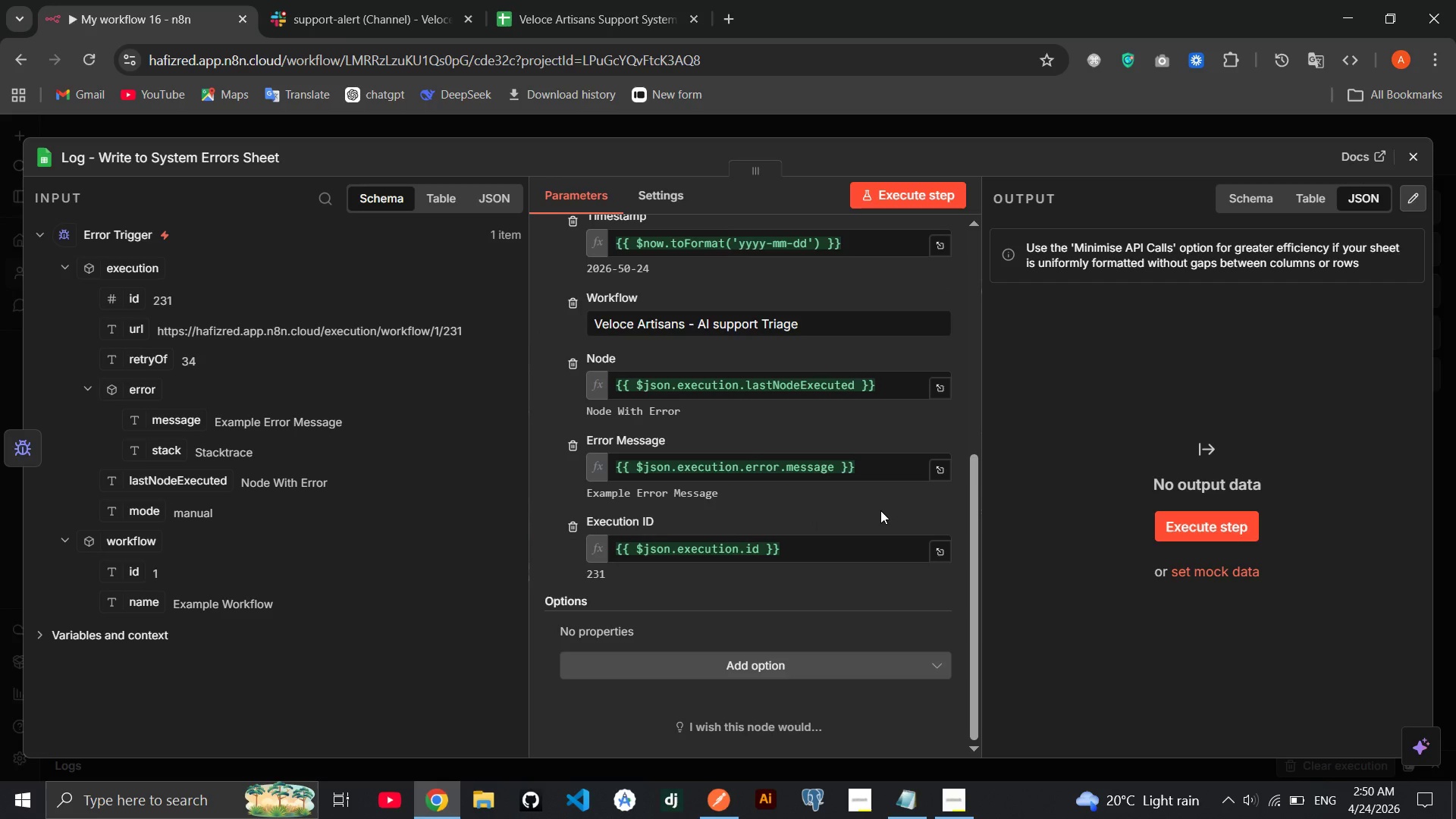 
left_click([1403, 143])
 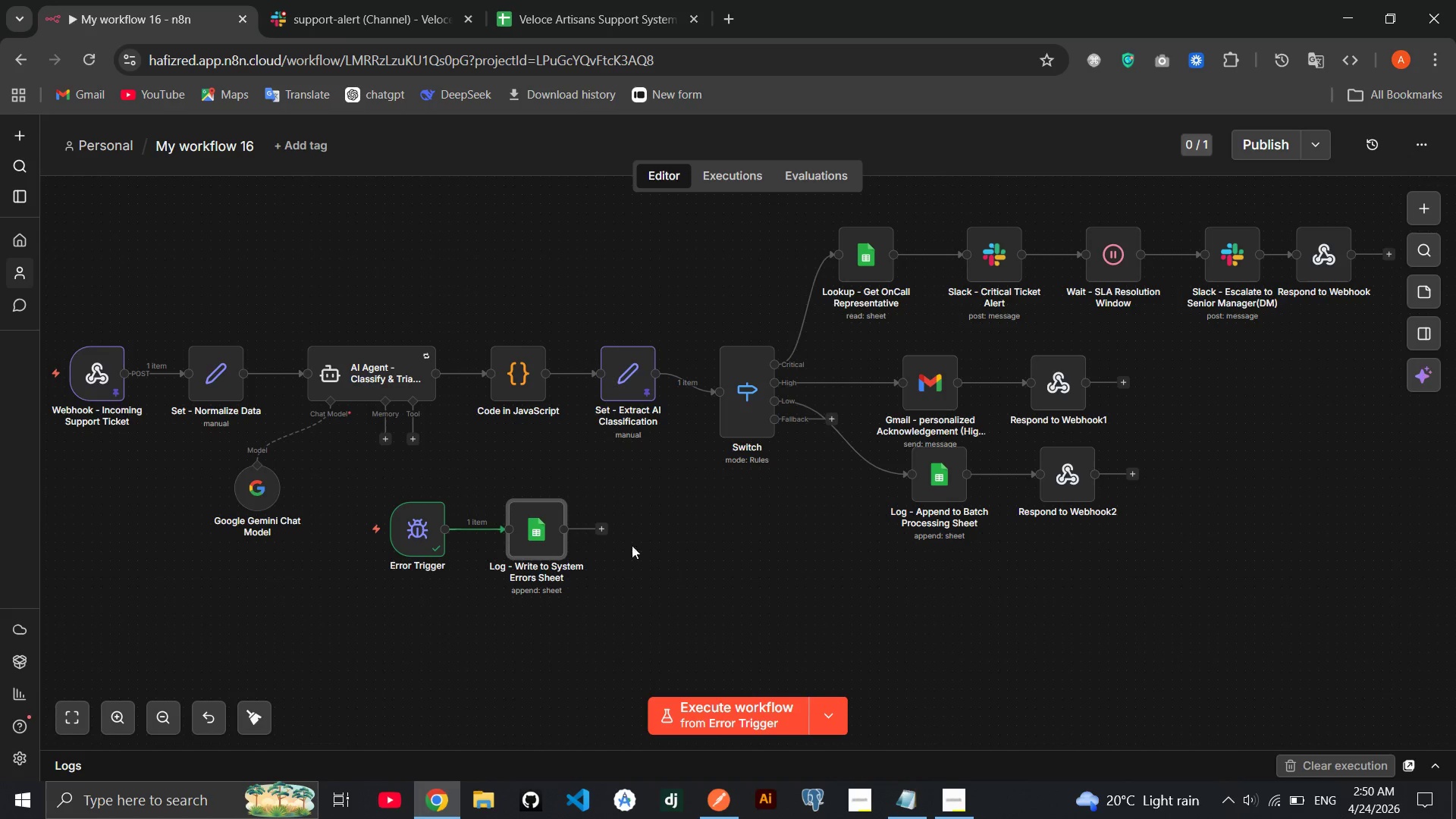 
left_click([605, 526])
 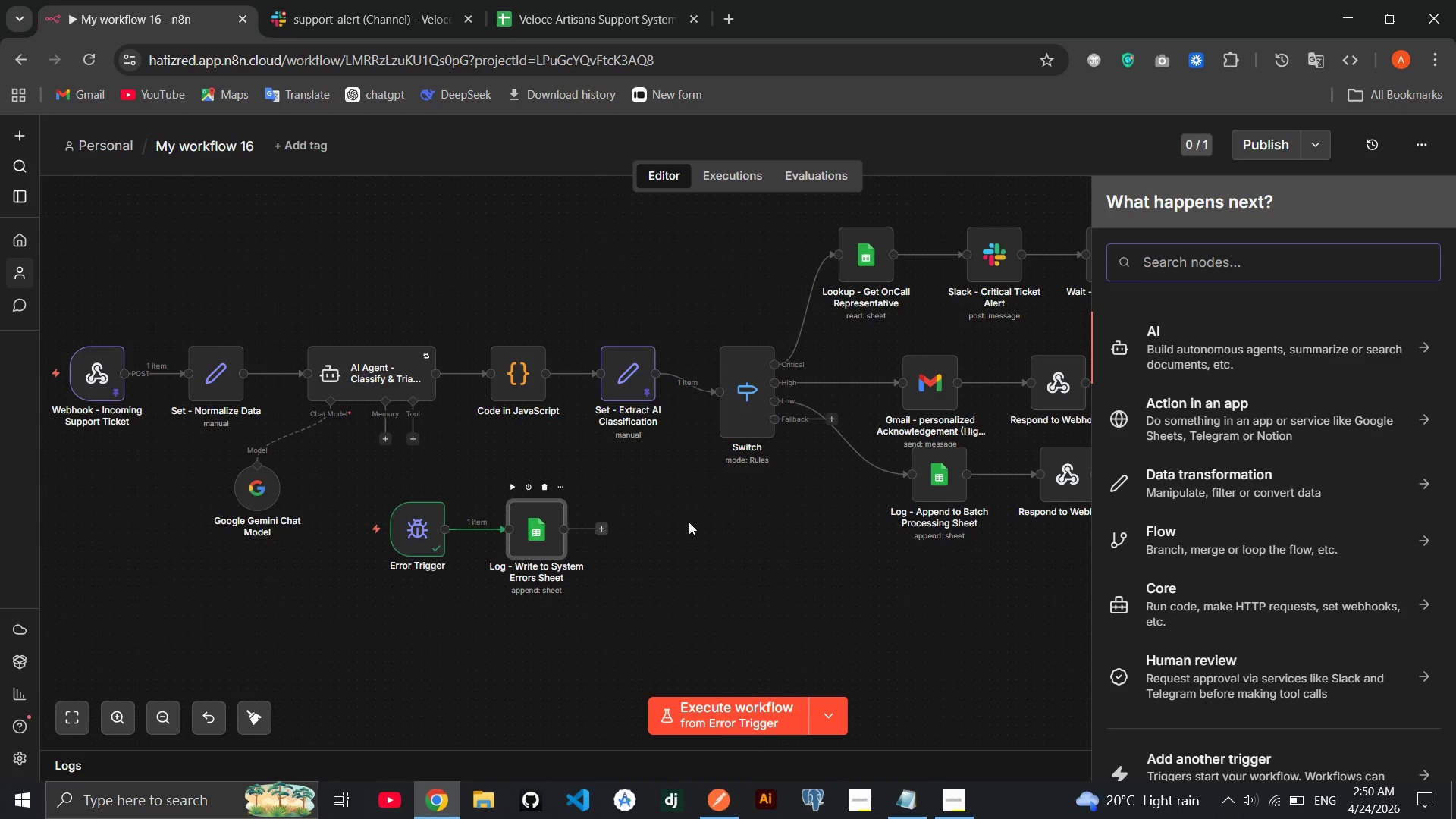 
type(slack)
 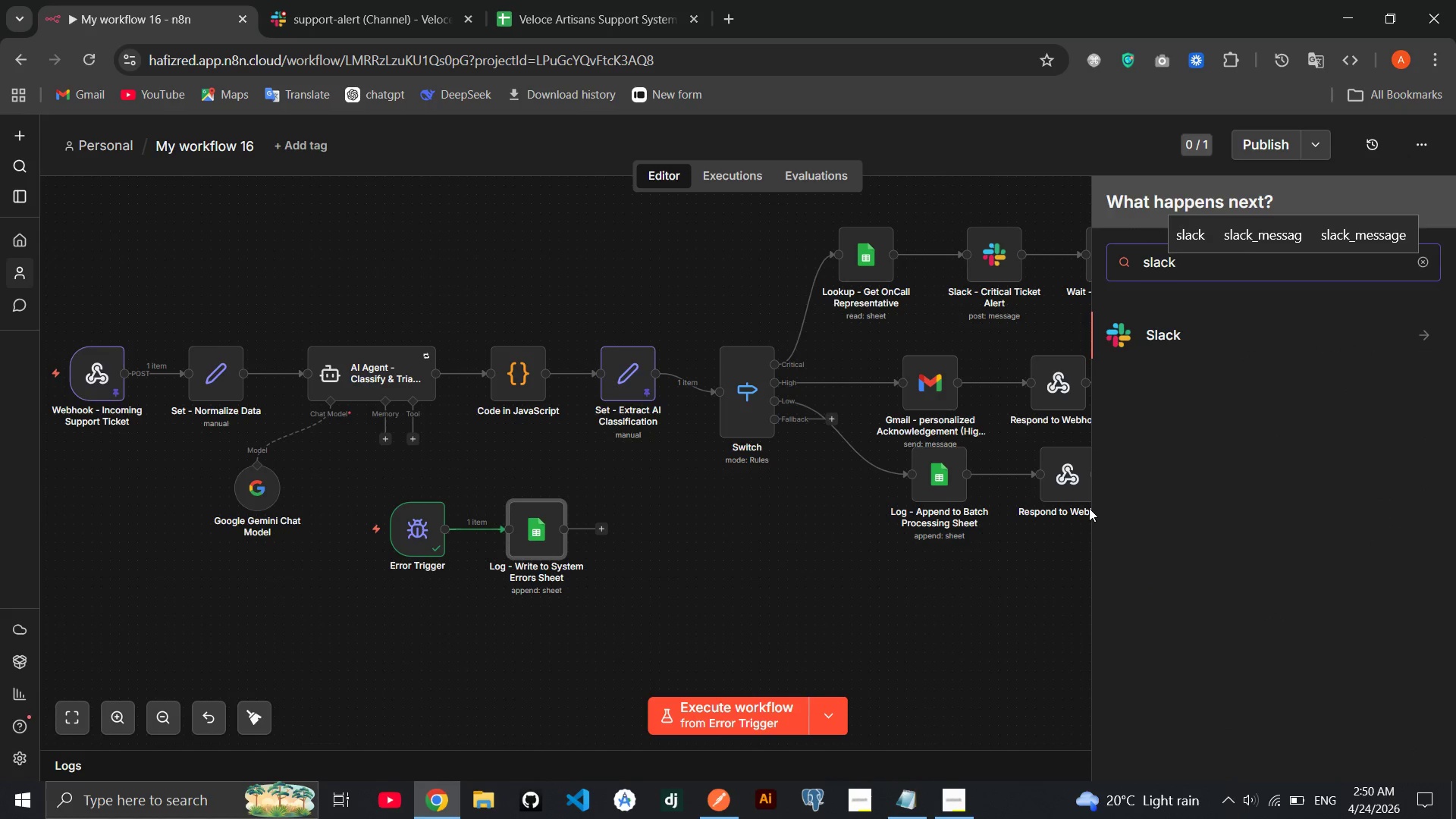 
key(Enter)
 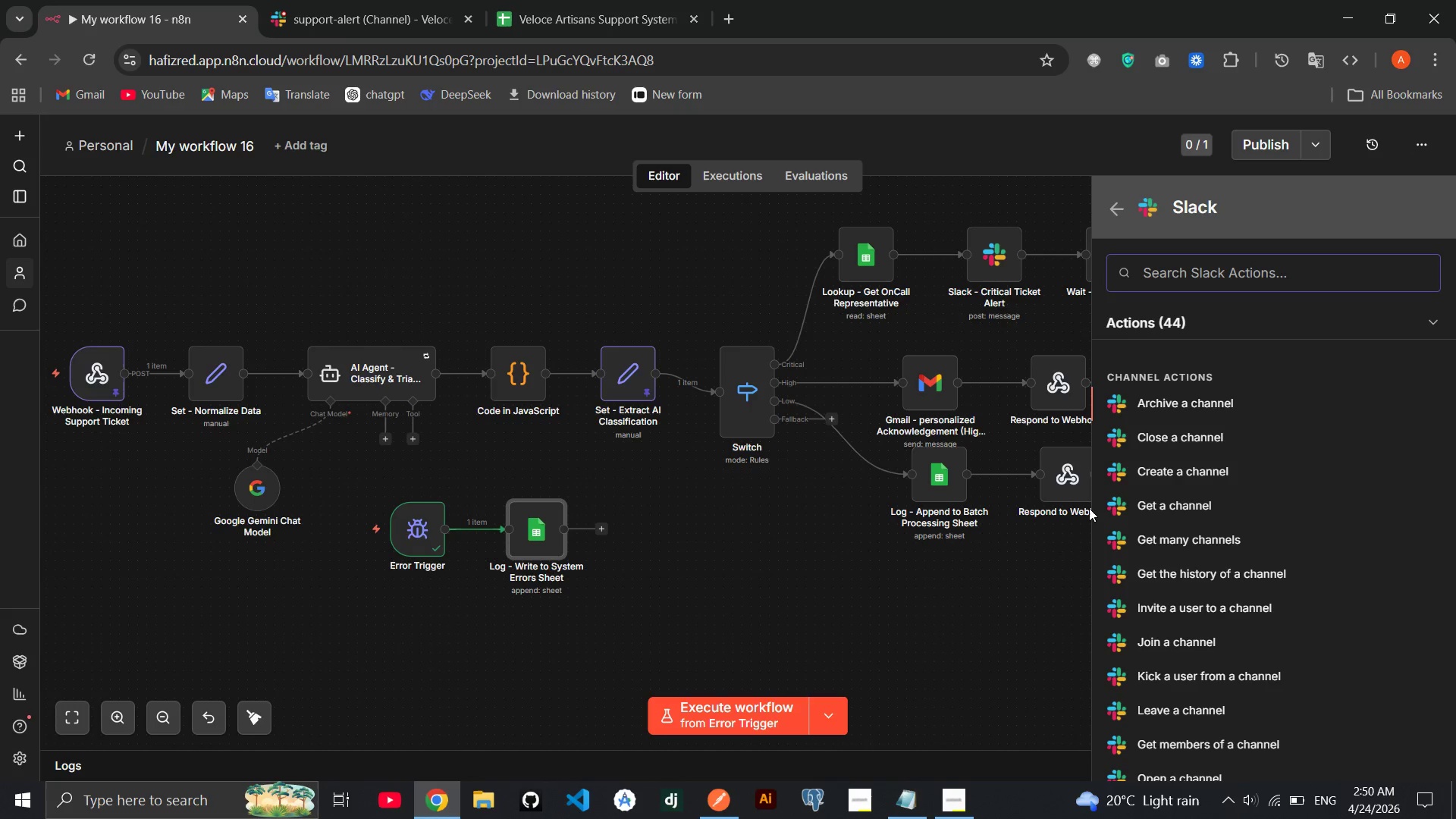 
wait(9.05)
 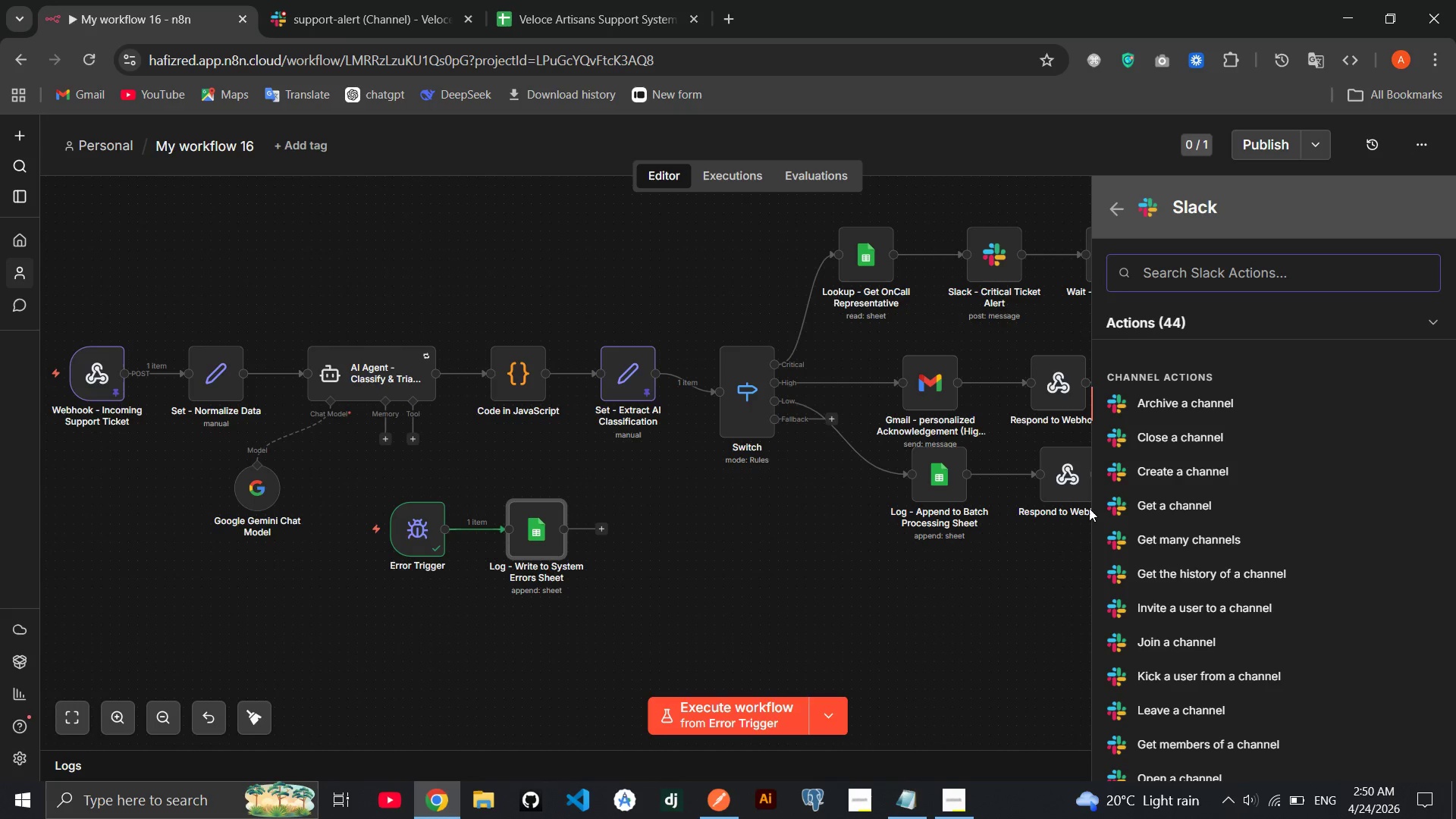 
left_click([1198, 615])
 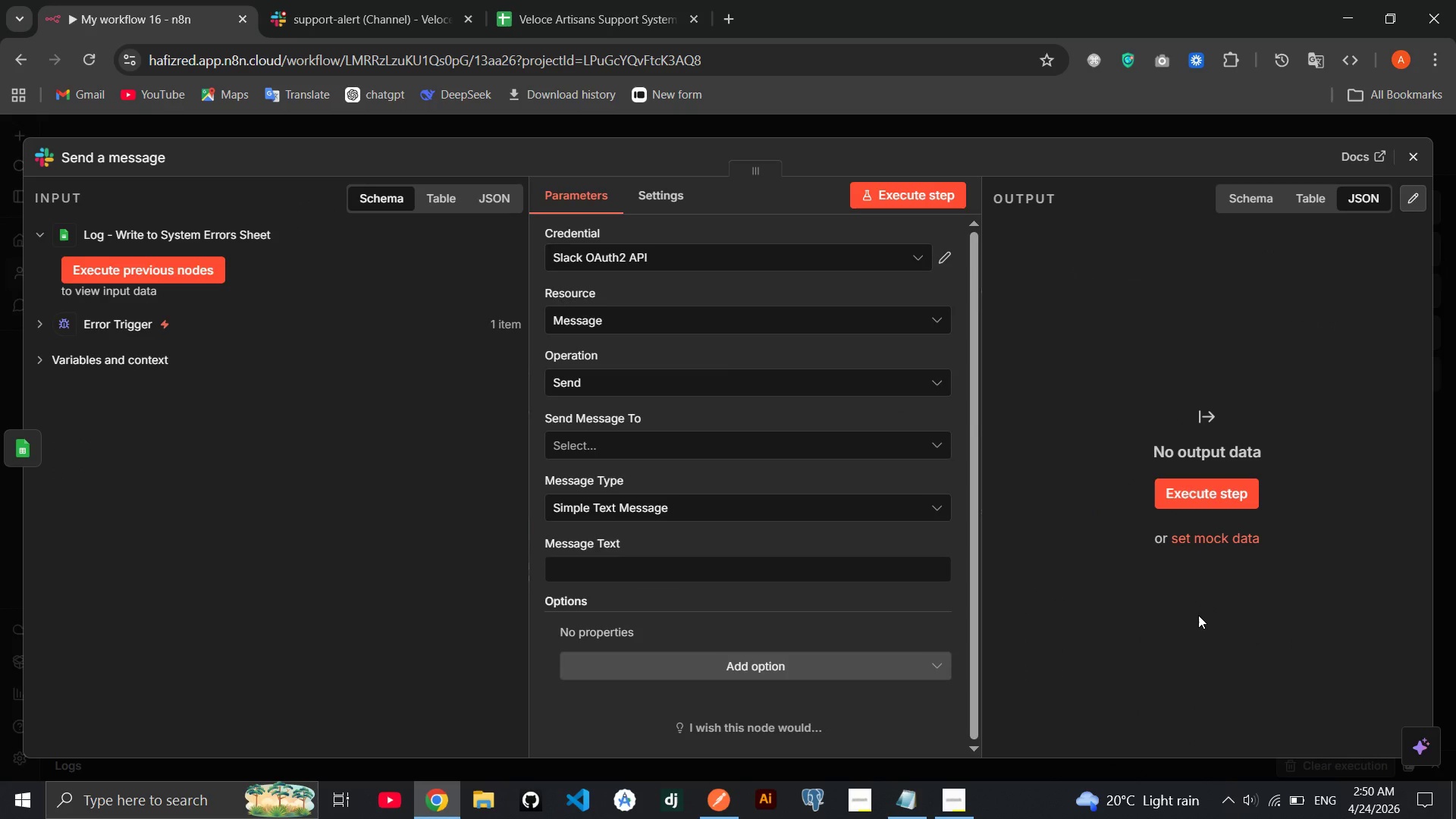 
wait(8.62)
 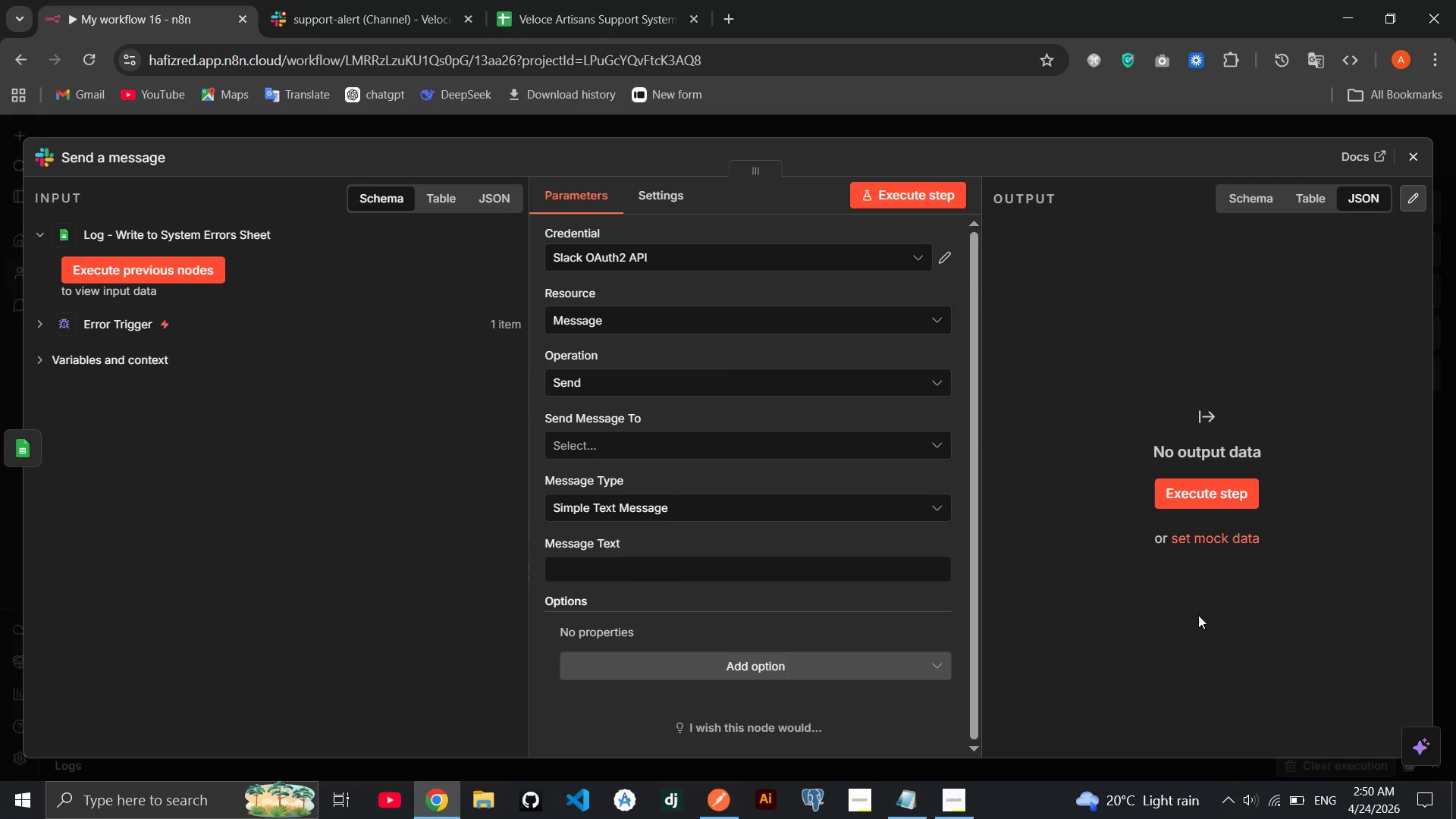 
left_click([805, 449])
 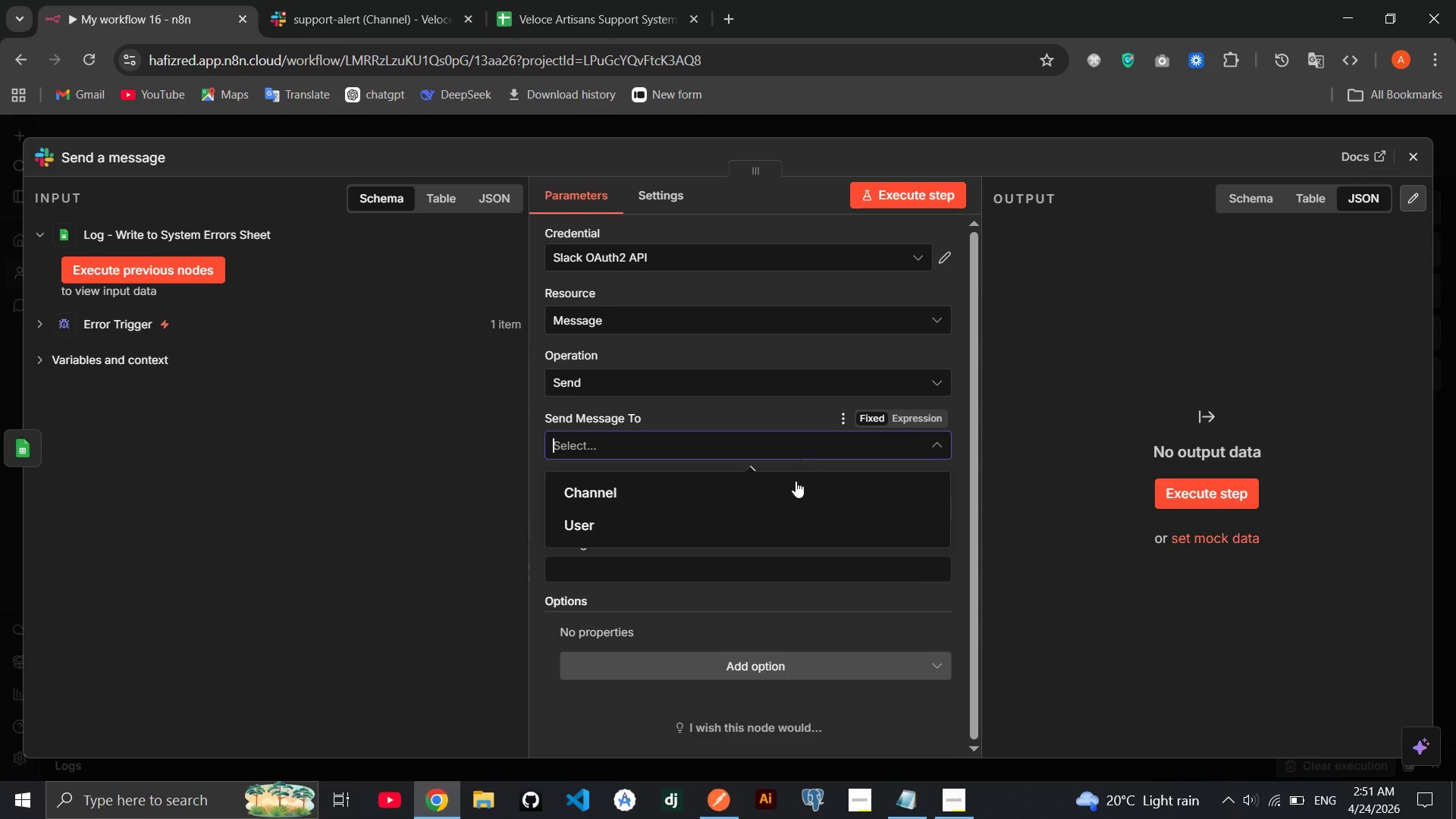 
left_click([783, 488])
 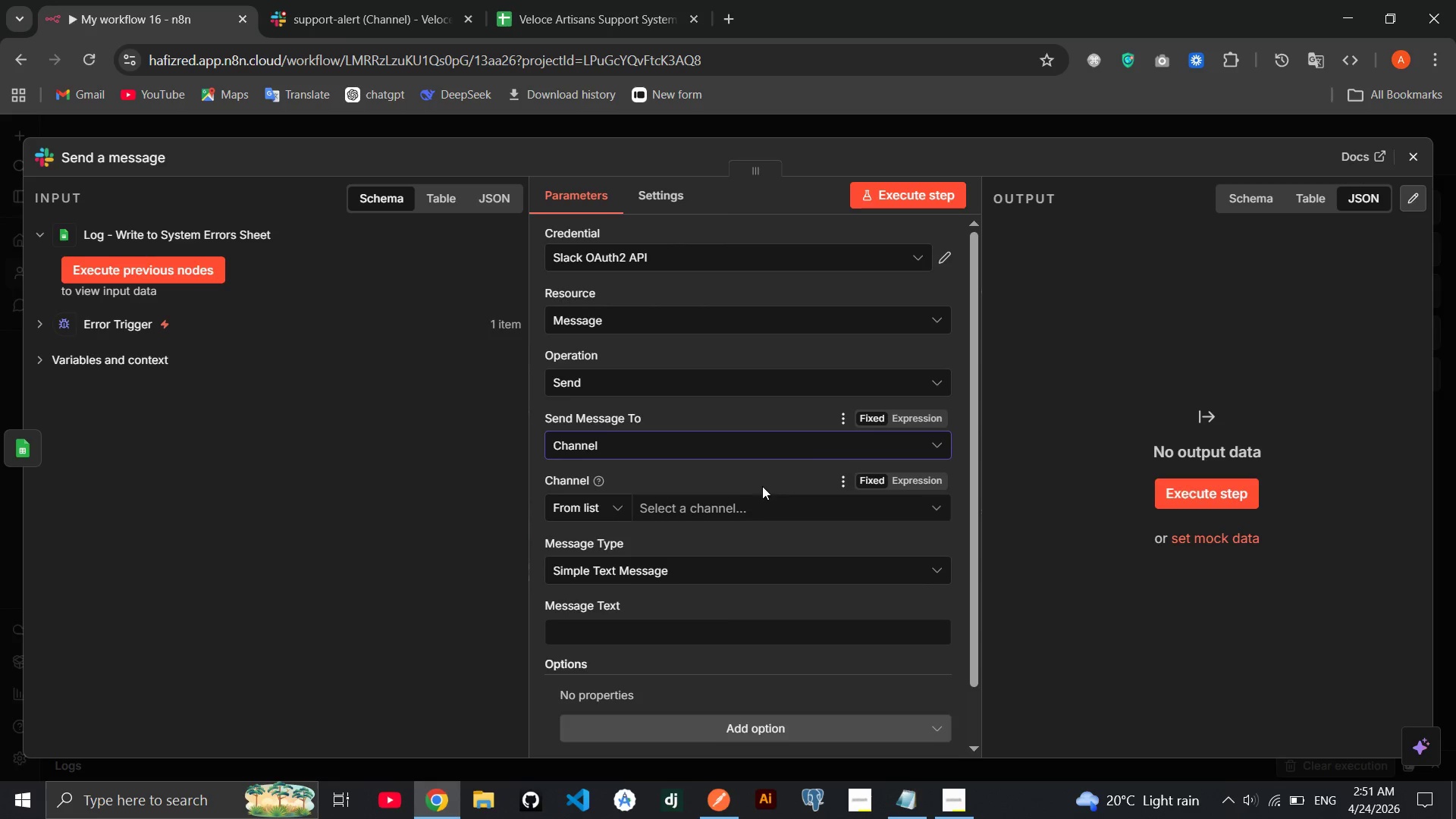 
left_click([740, 501])
 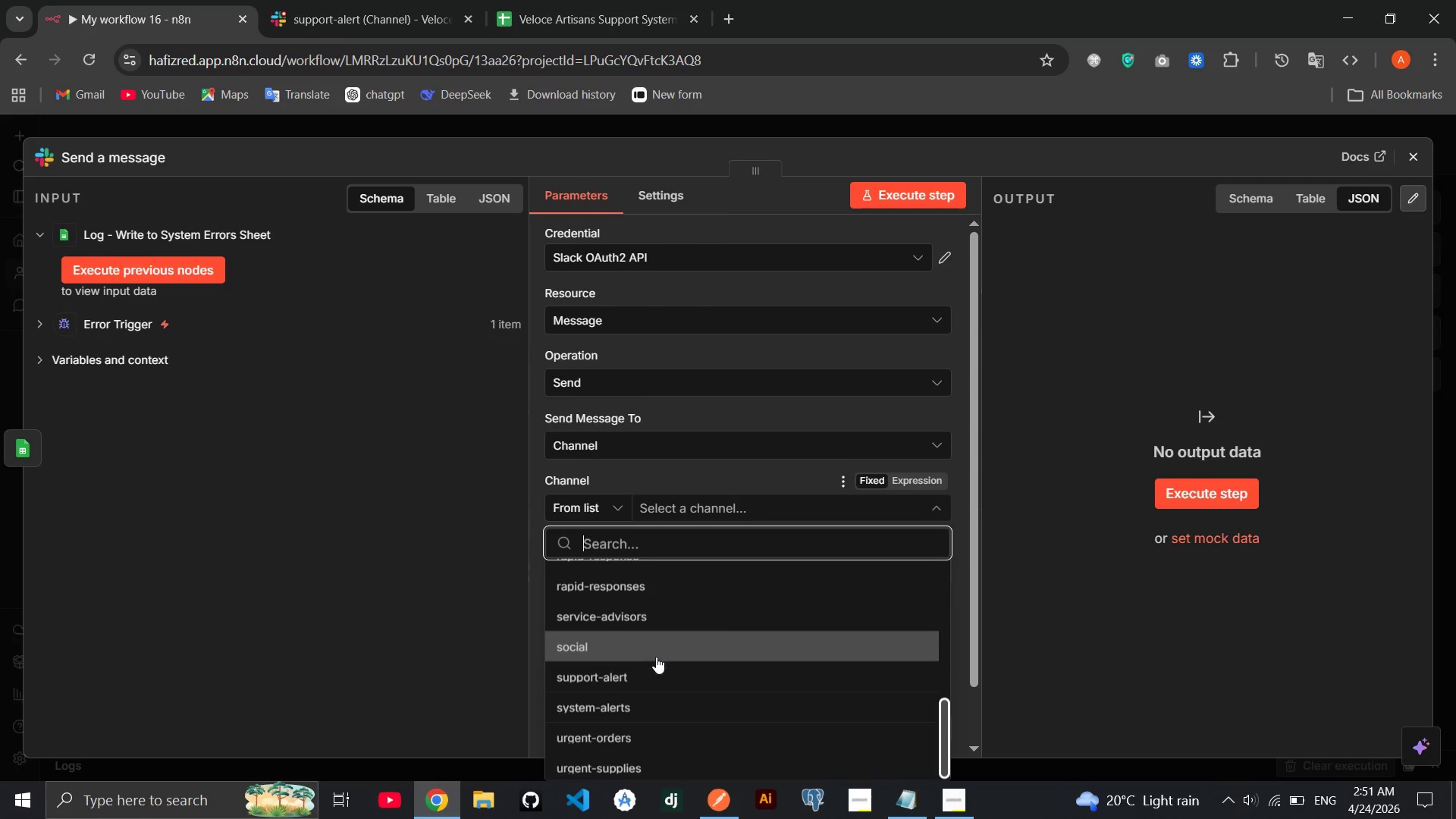 
wait(5.27)
 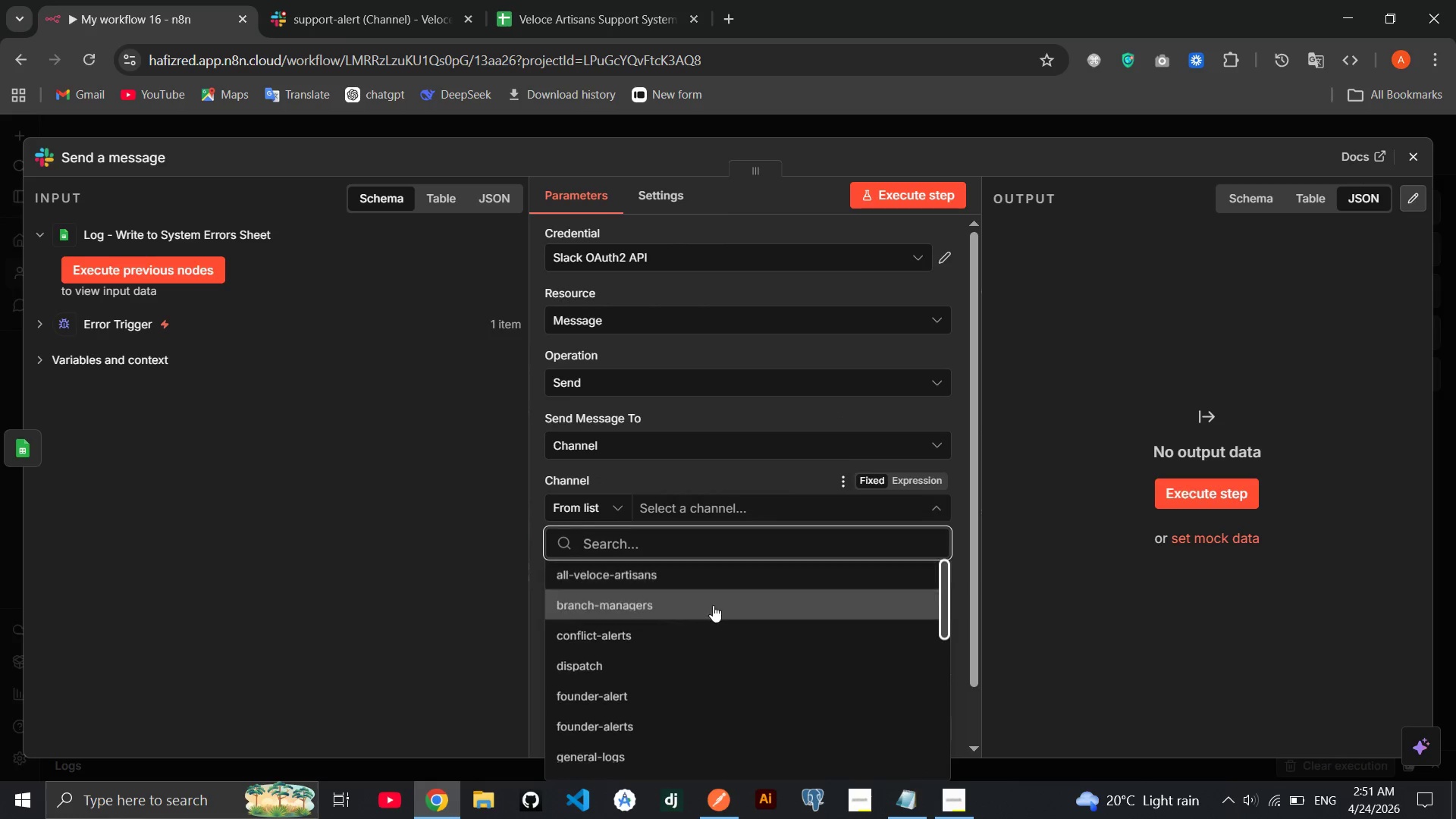 
left_click([654, 695])
 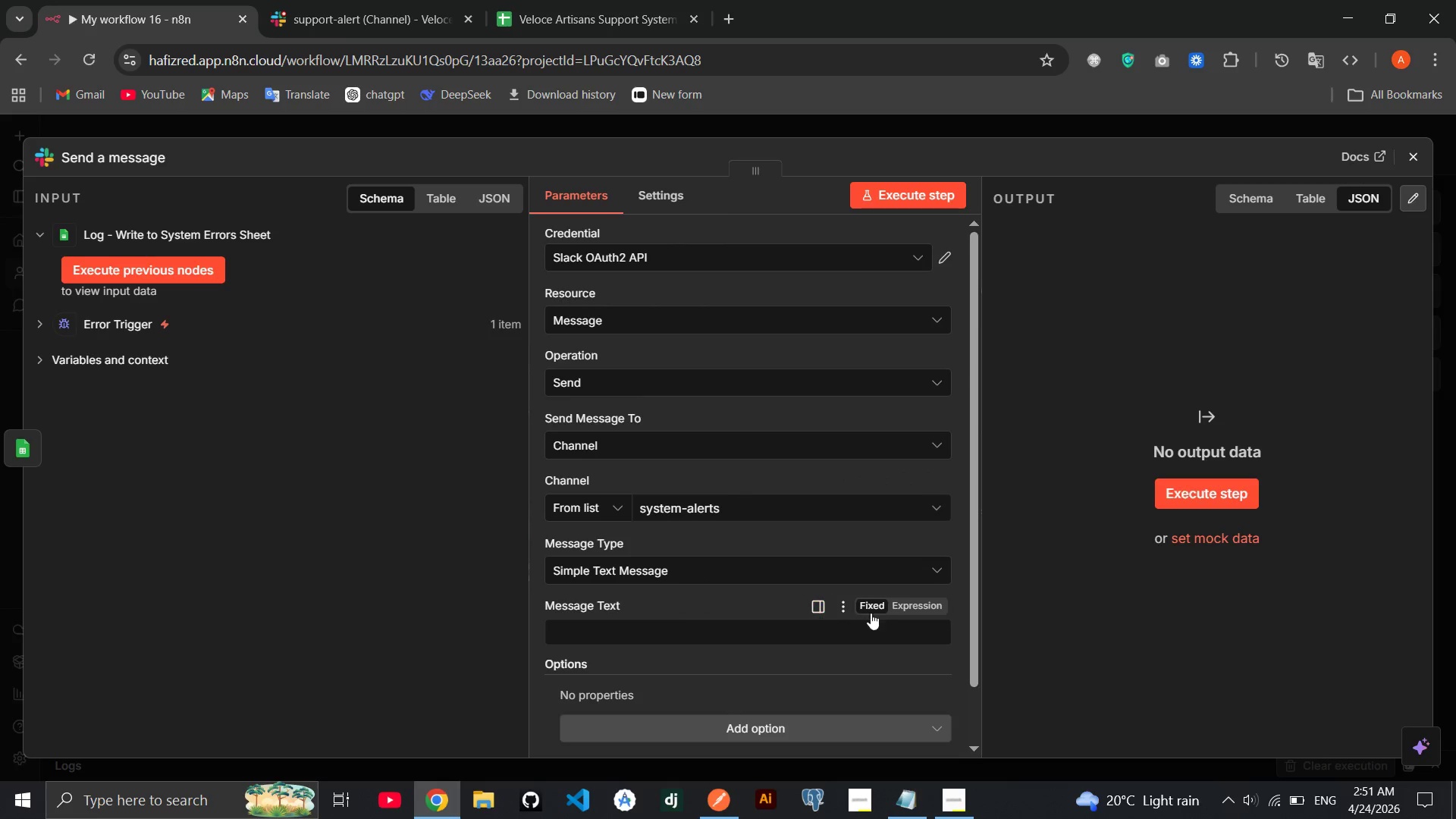 
left_click([909, 603])
 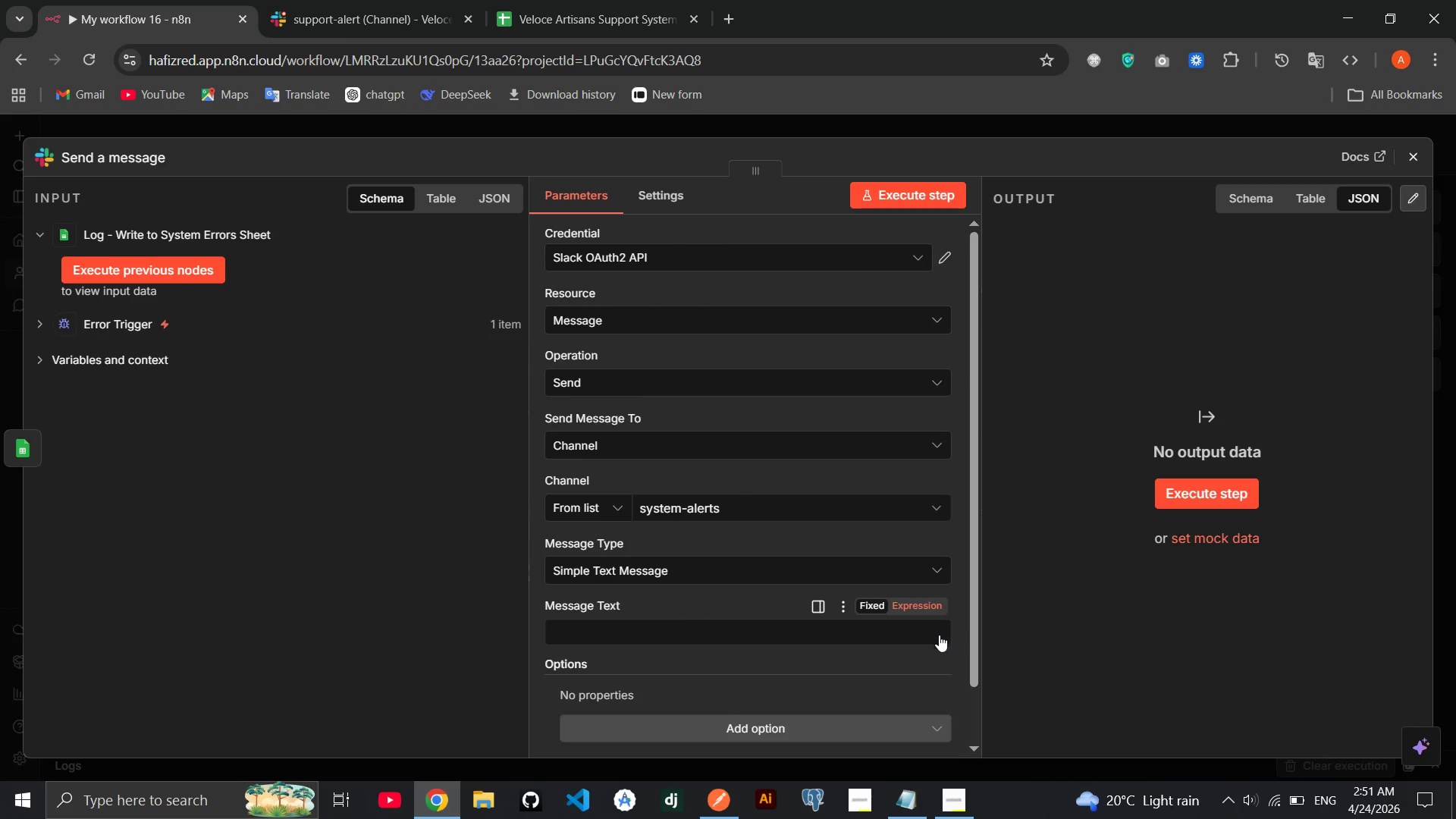 
left_click([939, 635])
 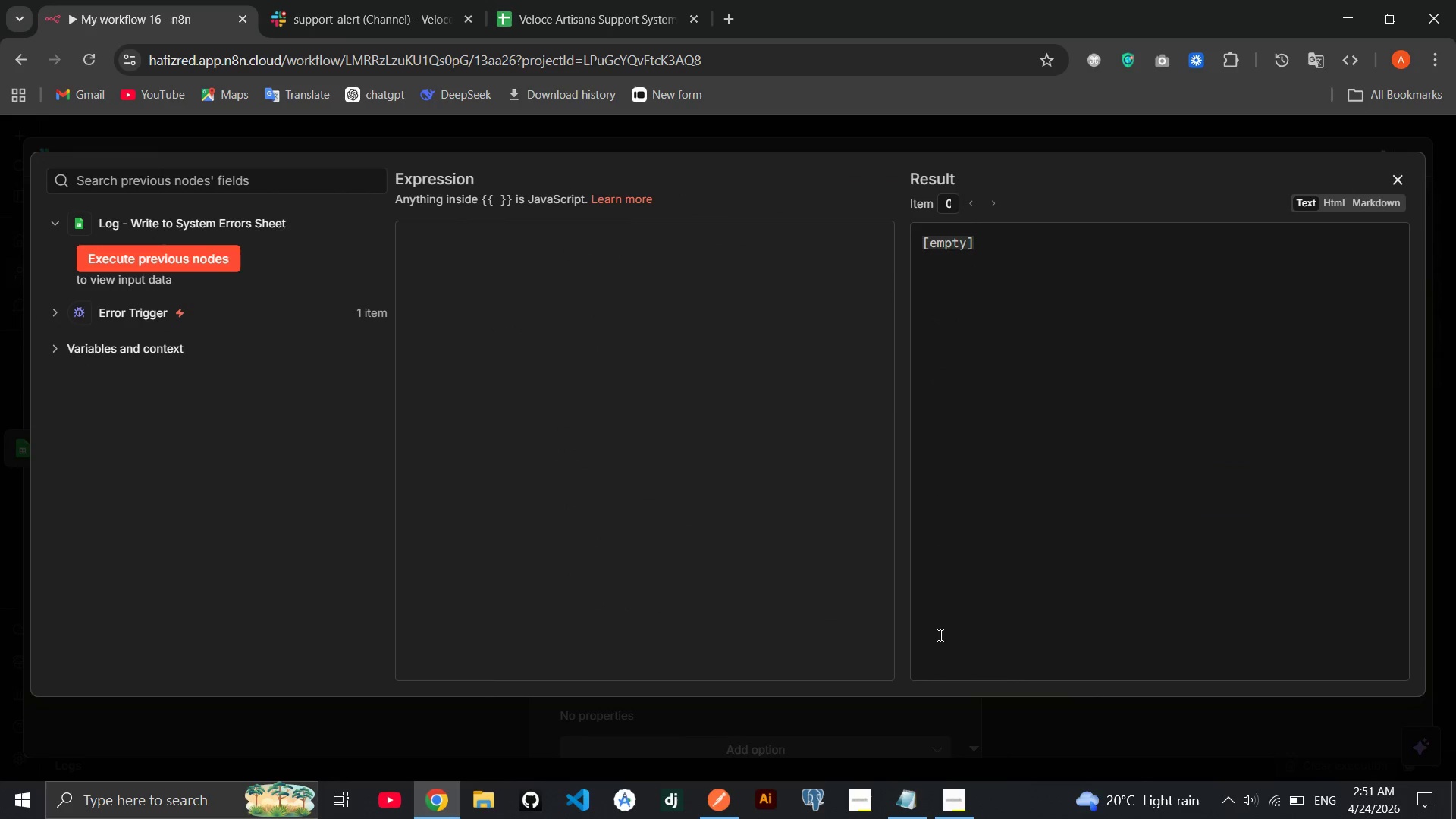 
left_click([526, 422])
 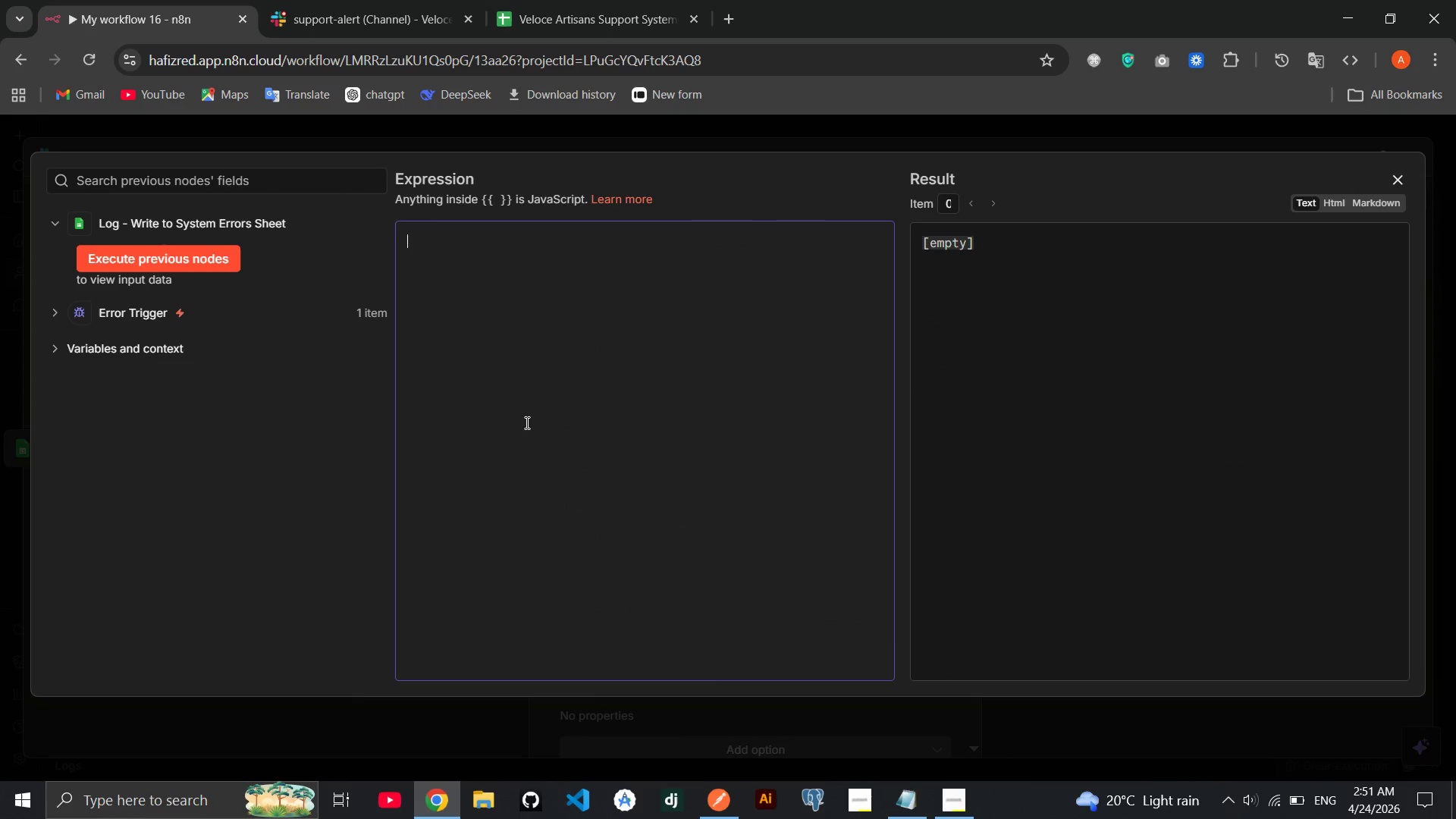 
hold_key(key=MetaLeft, duration=0.42)
 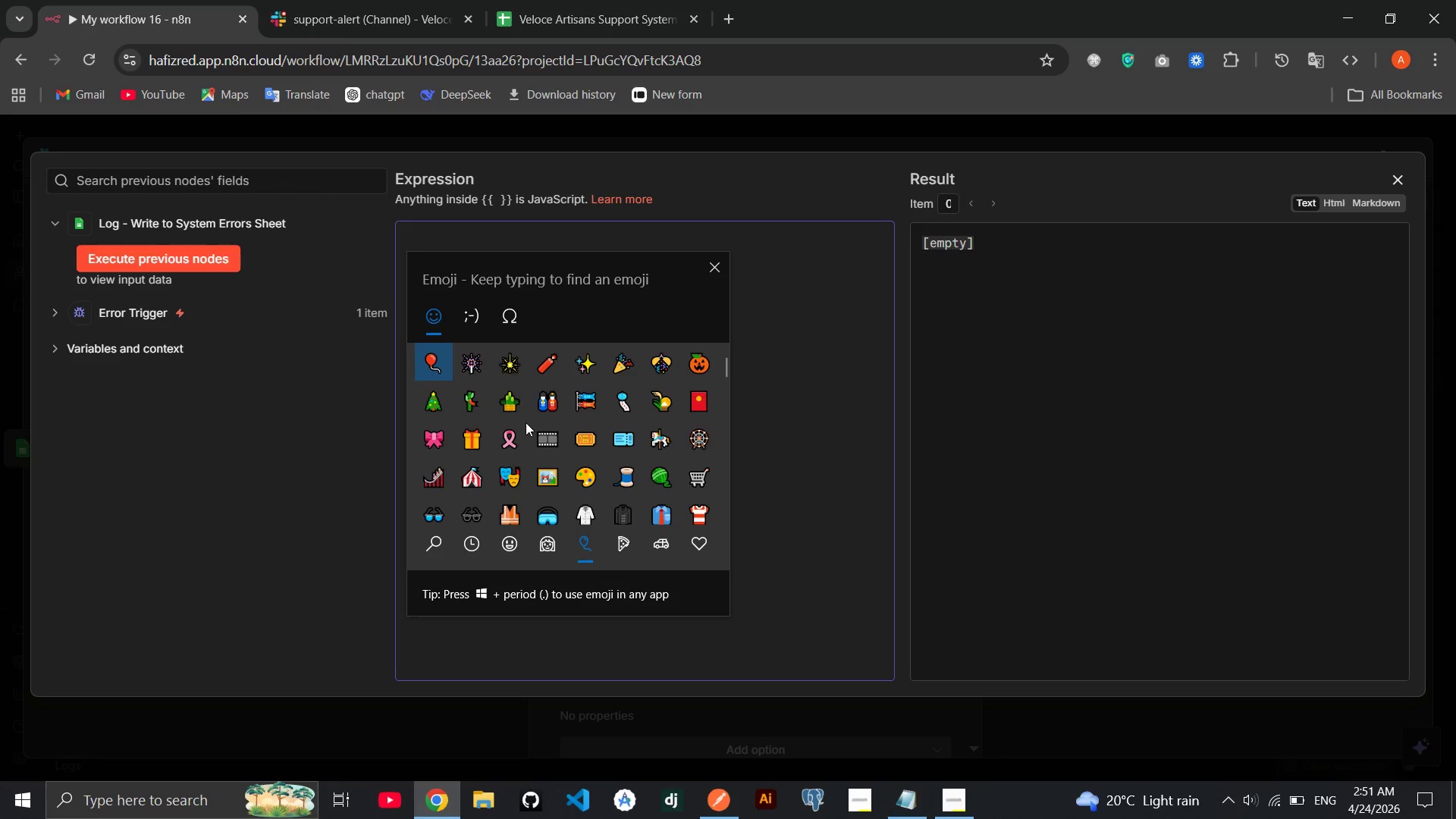 
left_click([479, 554])
 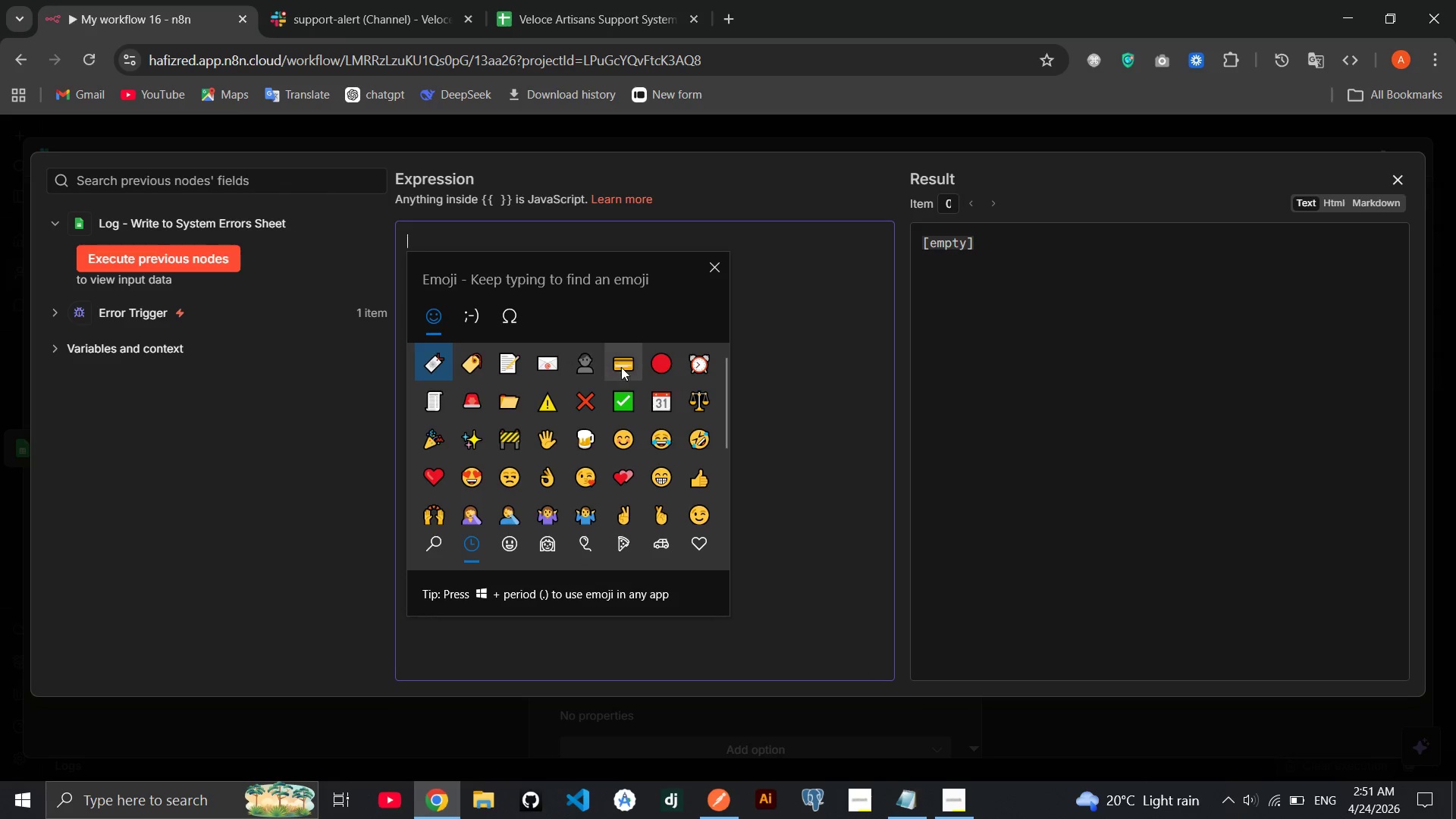 
left_click([663, 361])
 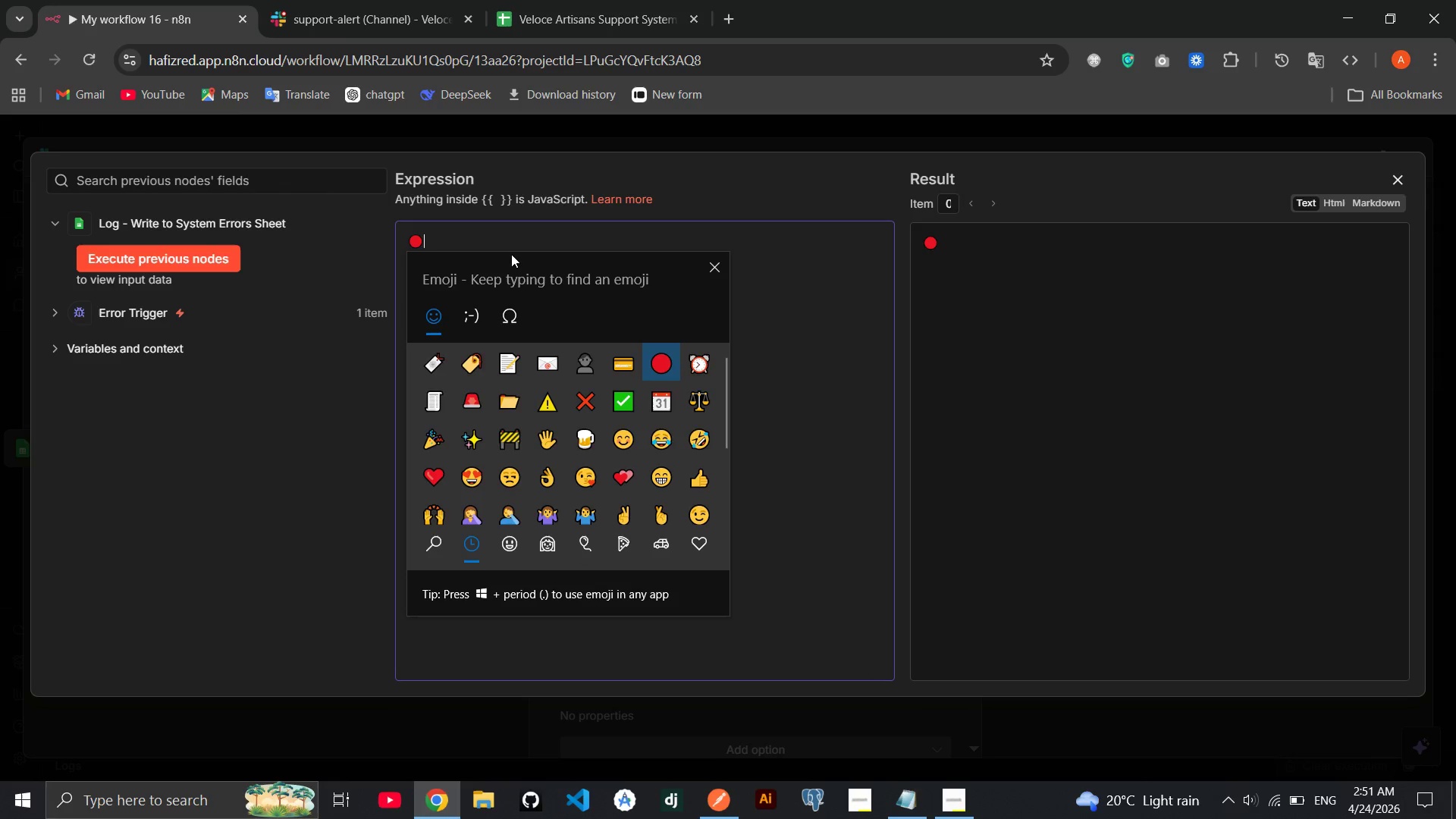 
left_click([497, 240])
 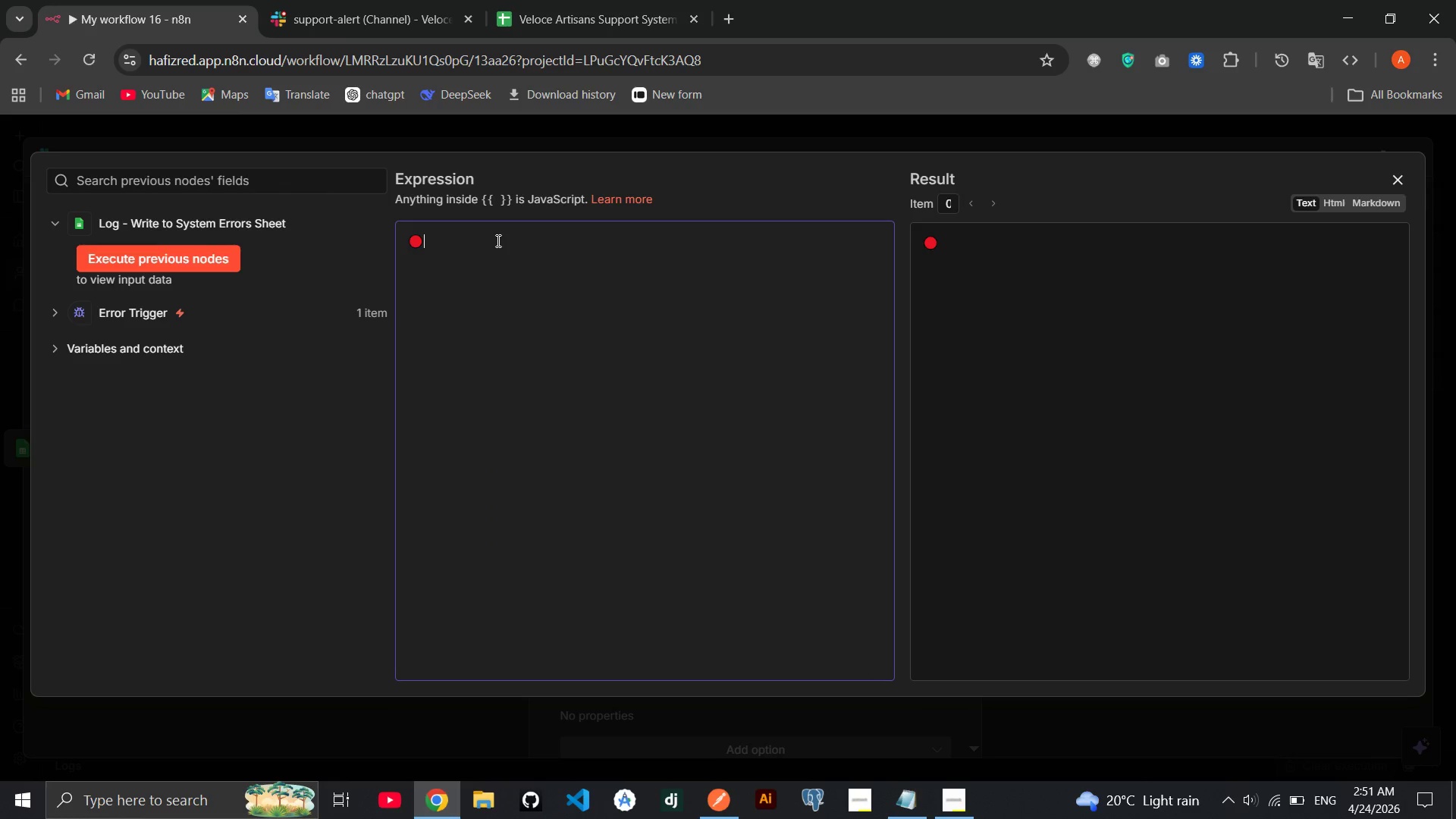 
type(**)
 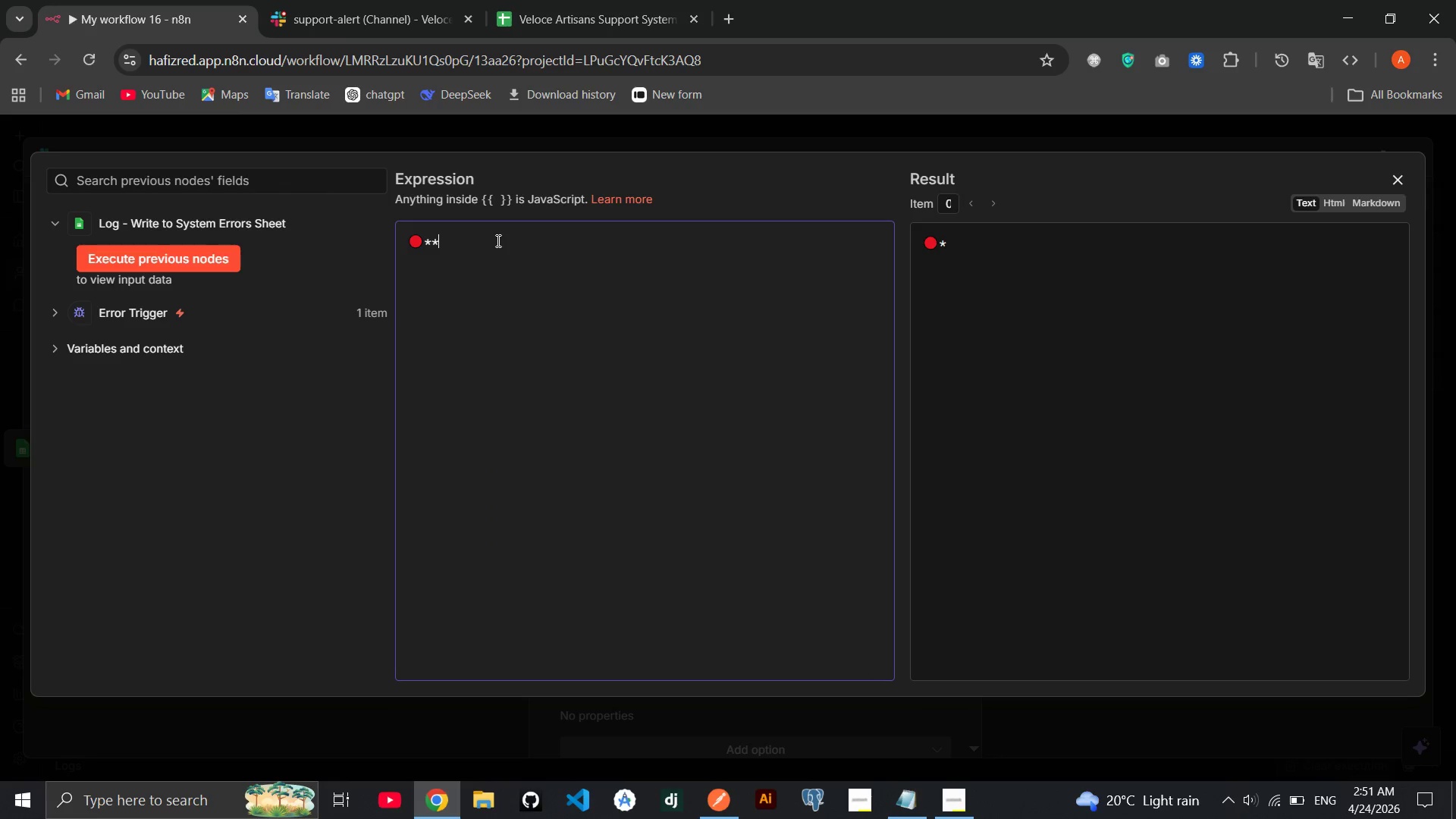 
key(ArrowLeft)
 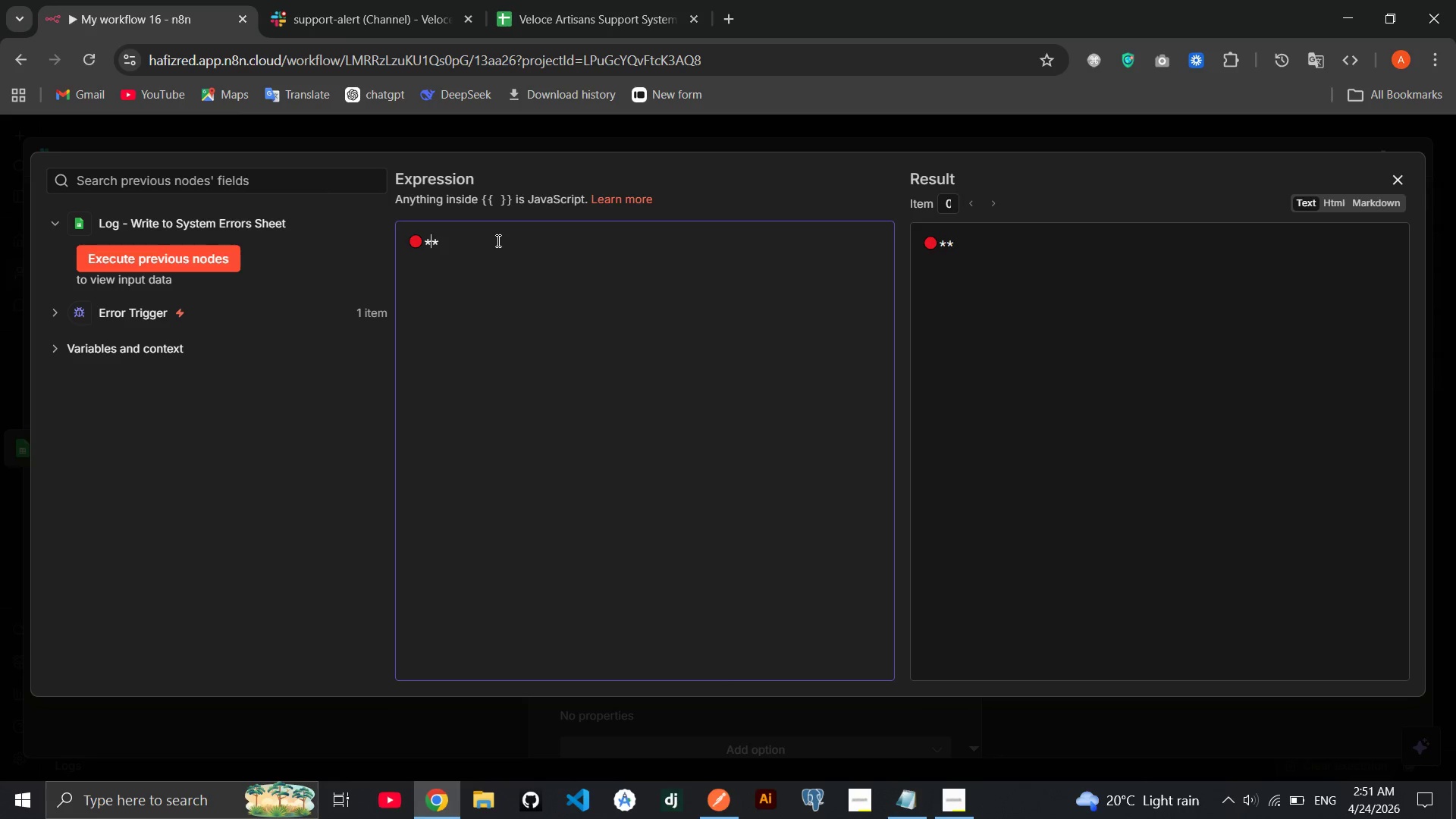 
wait(8.42)
 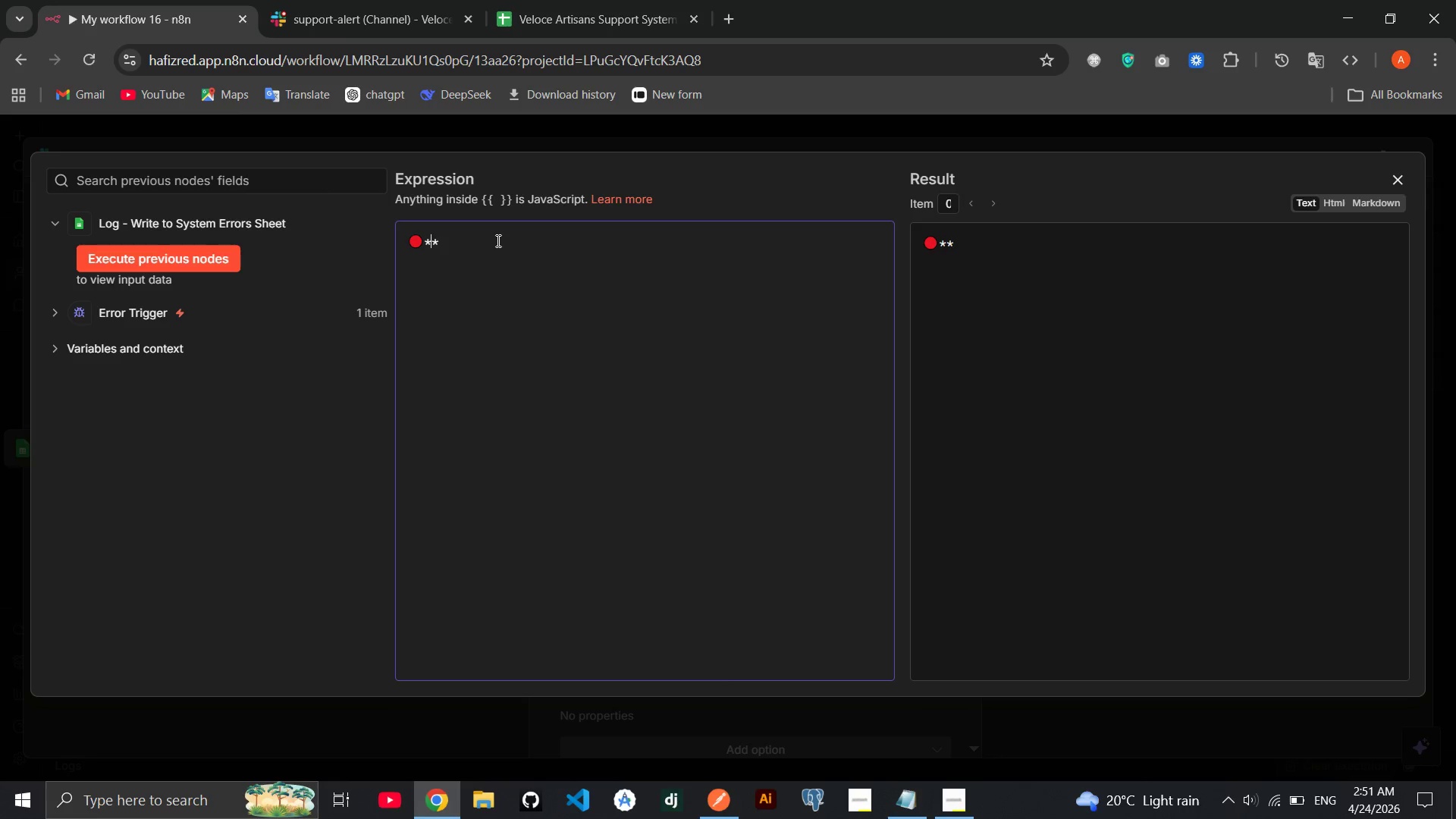 
key(ArrowLeft)
 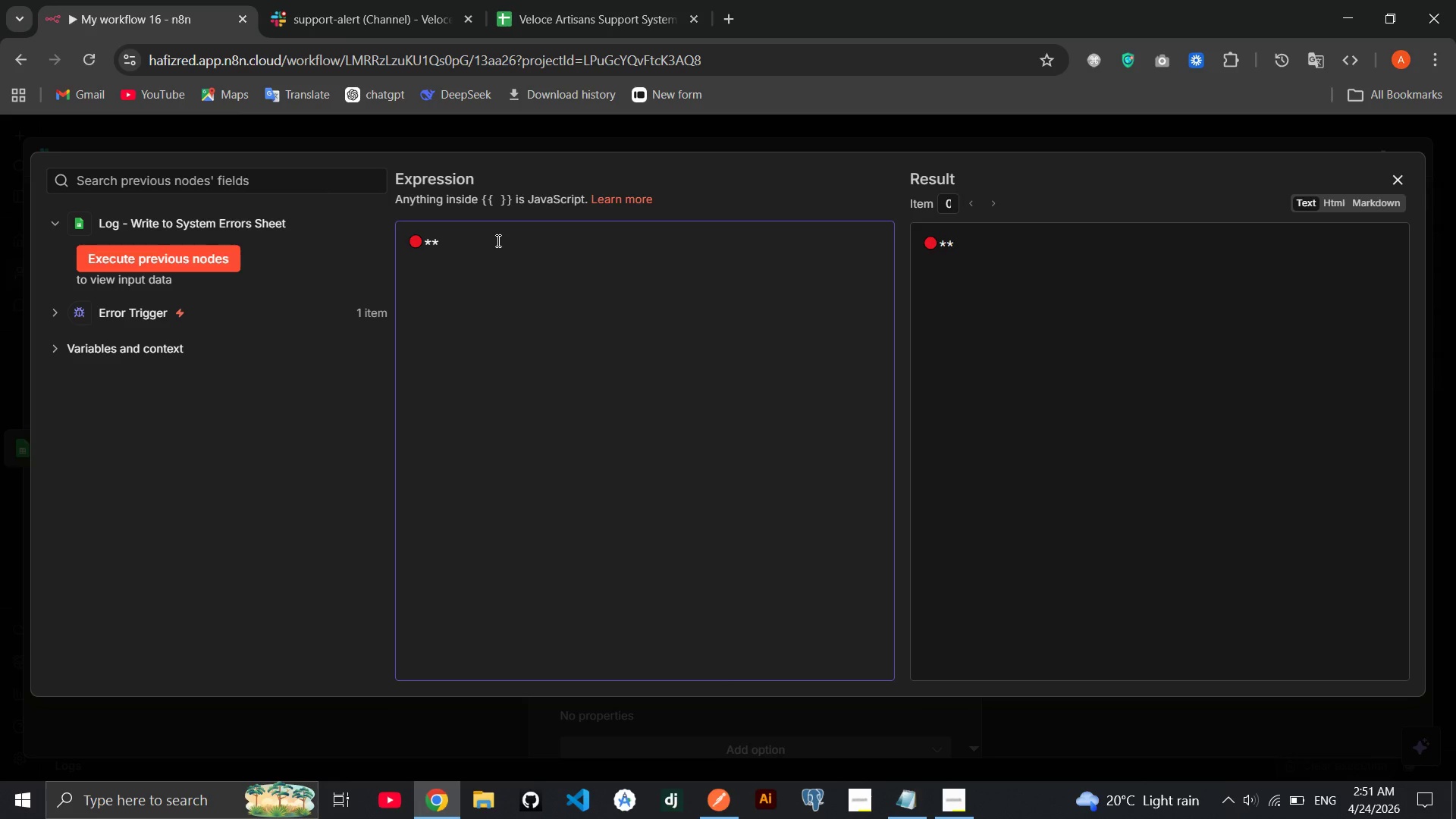 
key(ArrowRight)
 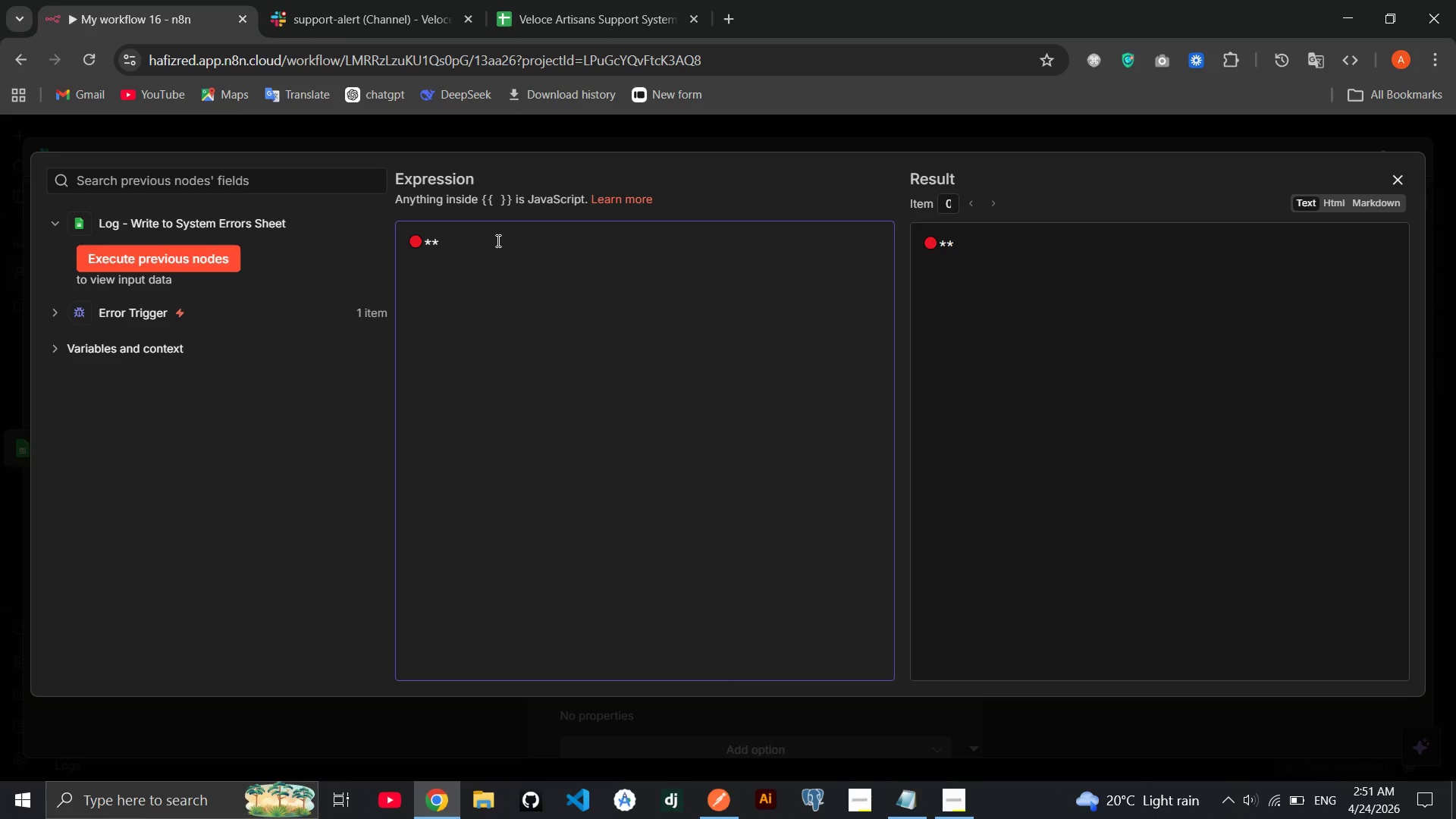 
type(WORKFLOW ERROR - Veloce Artisans Support System)
 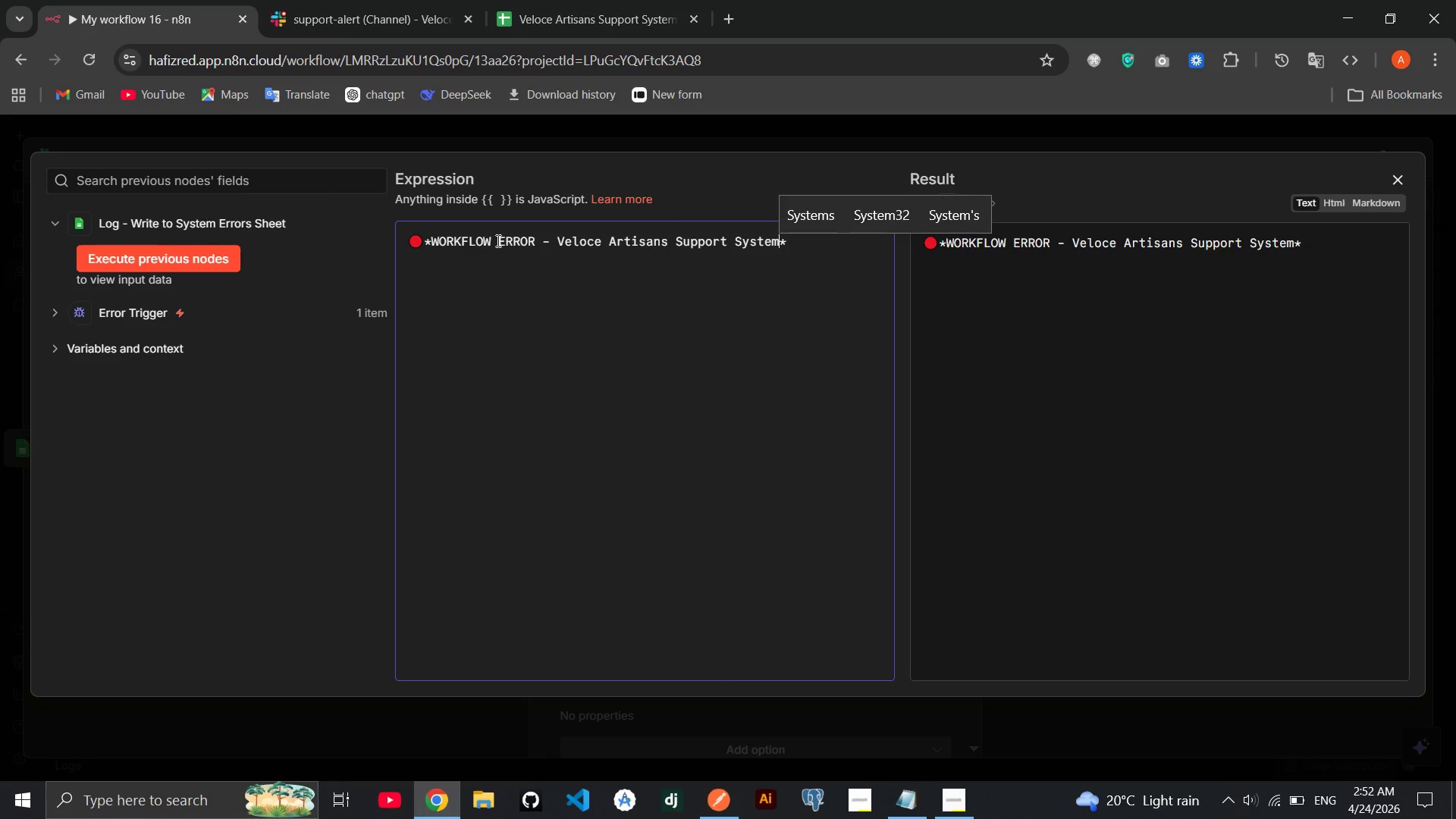 
key(ArrowRight)
 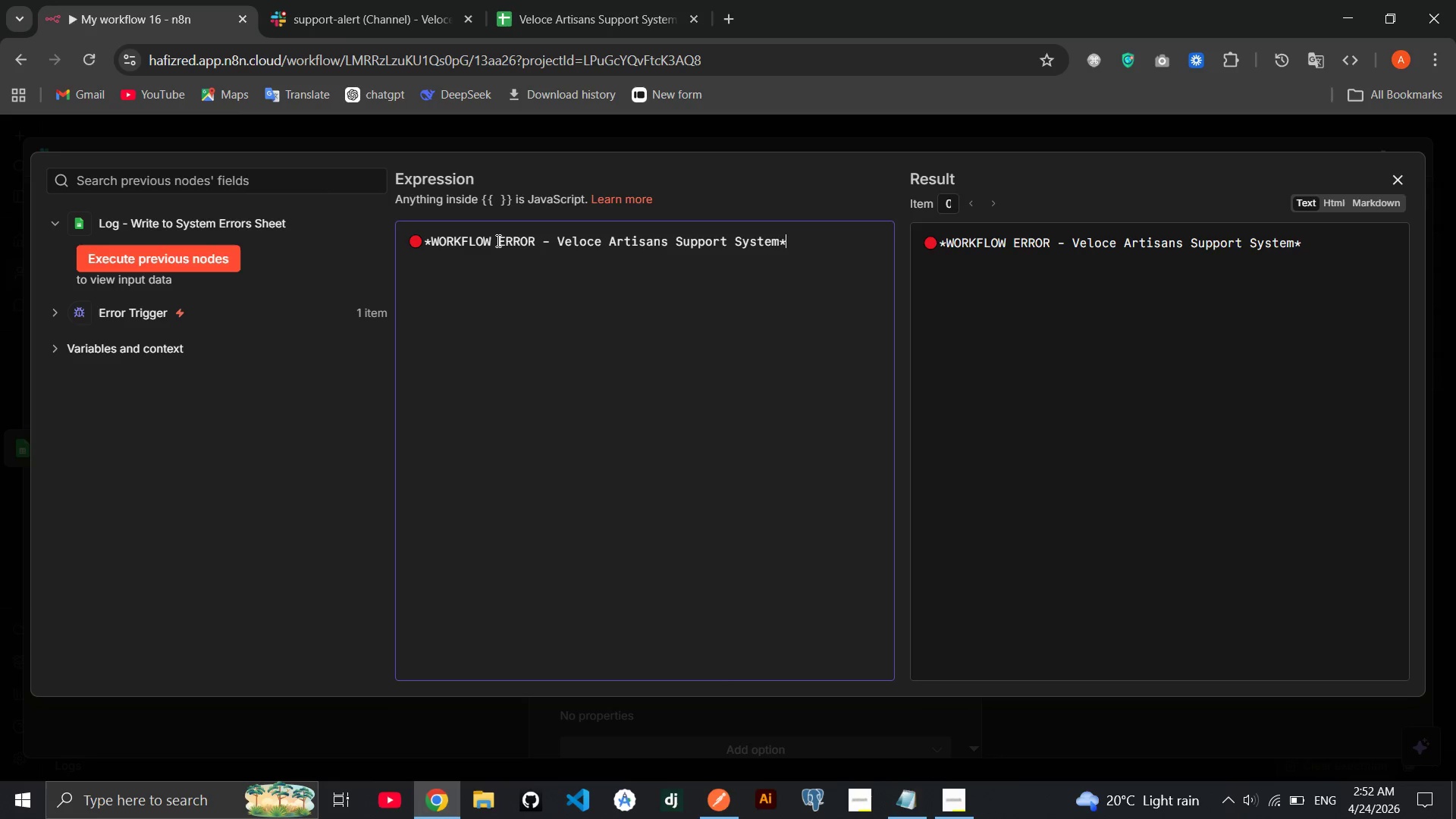 
key(Enter)
 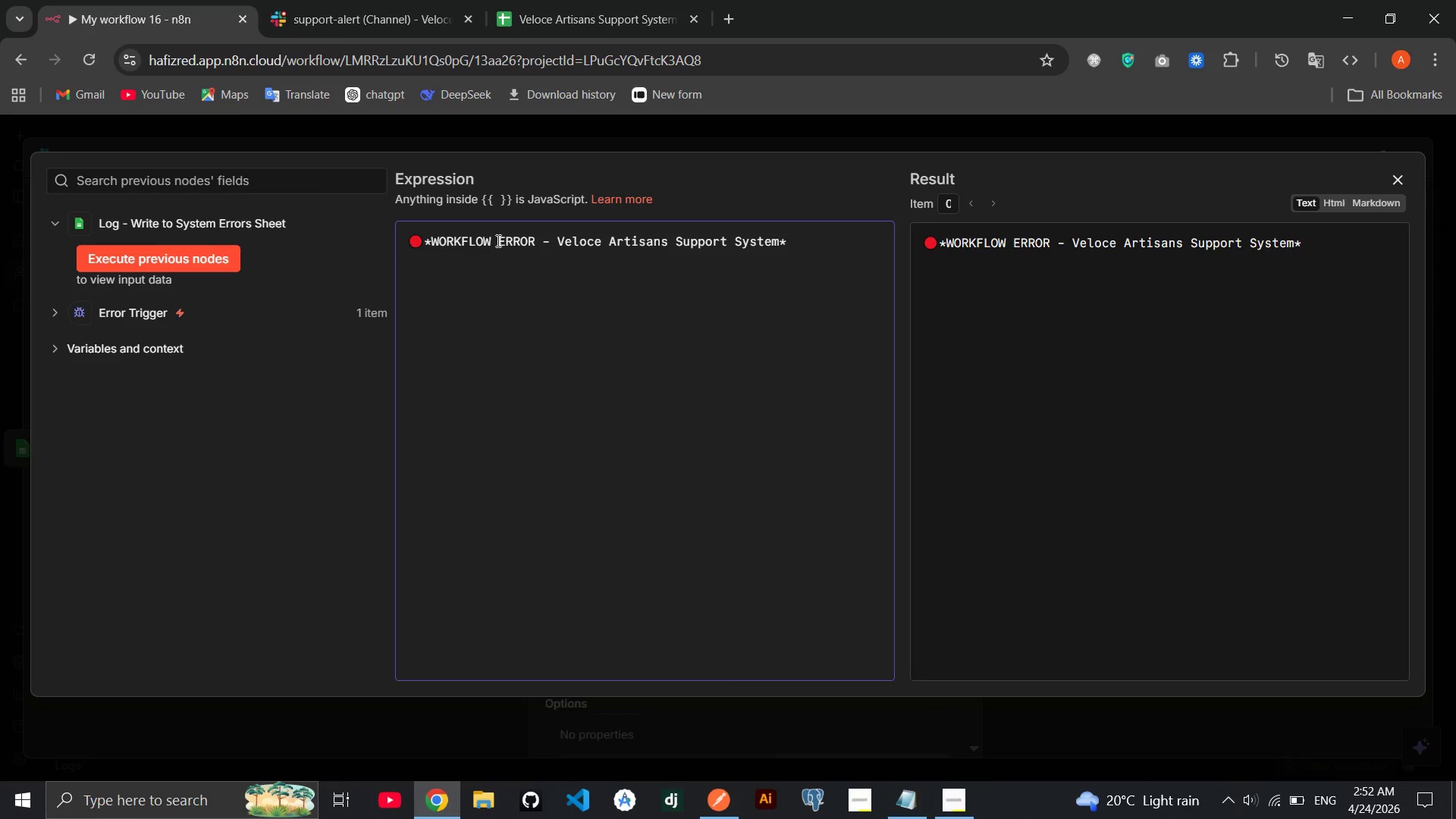 
key(Enter)
 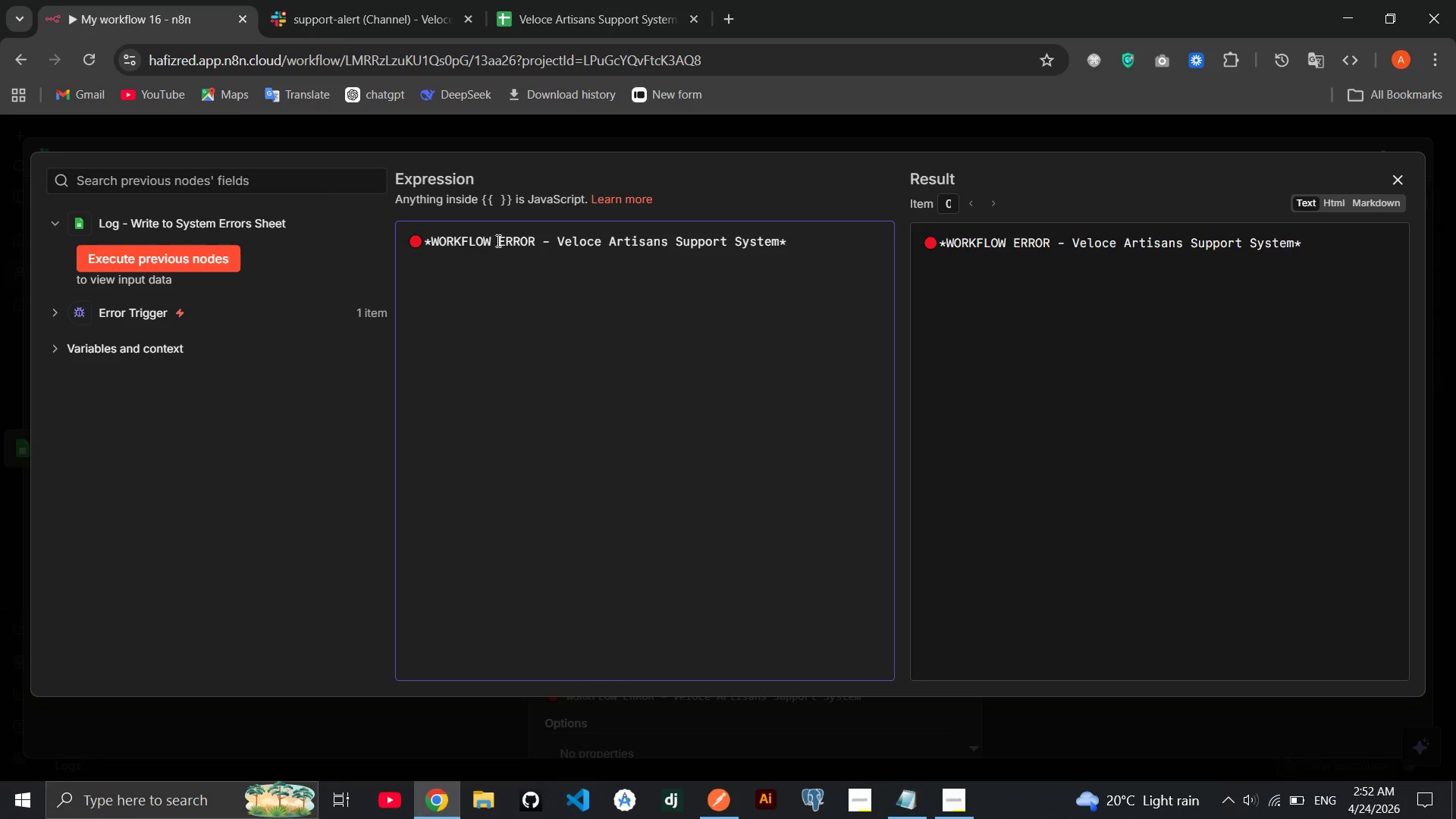 
type(A node has failed and requires attentin.)
 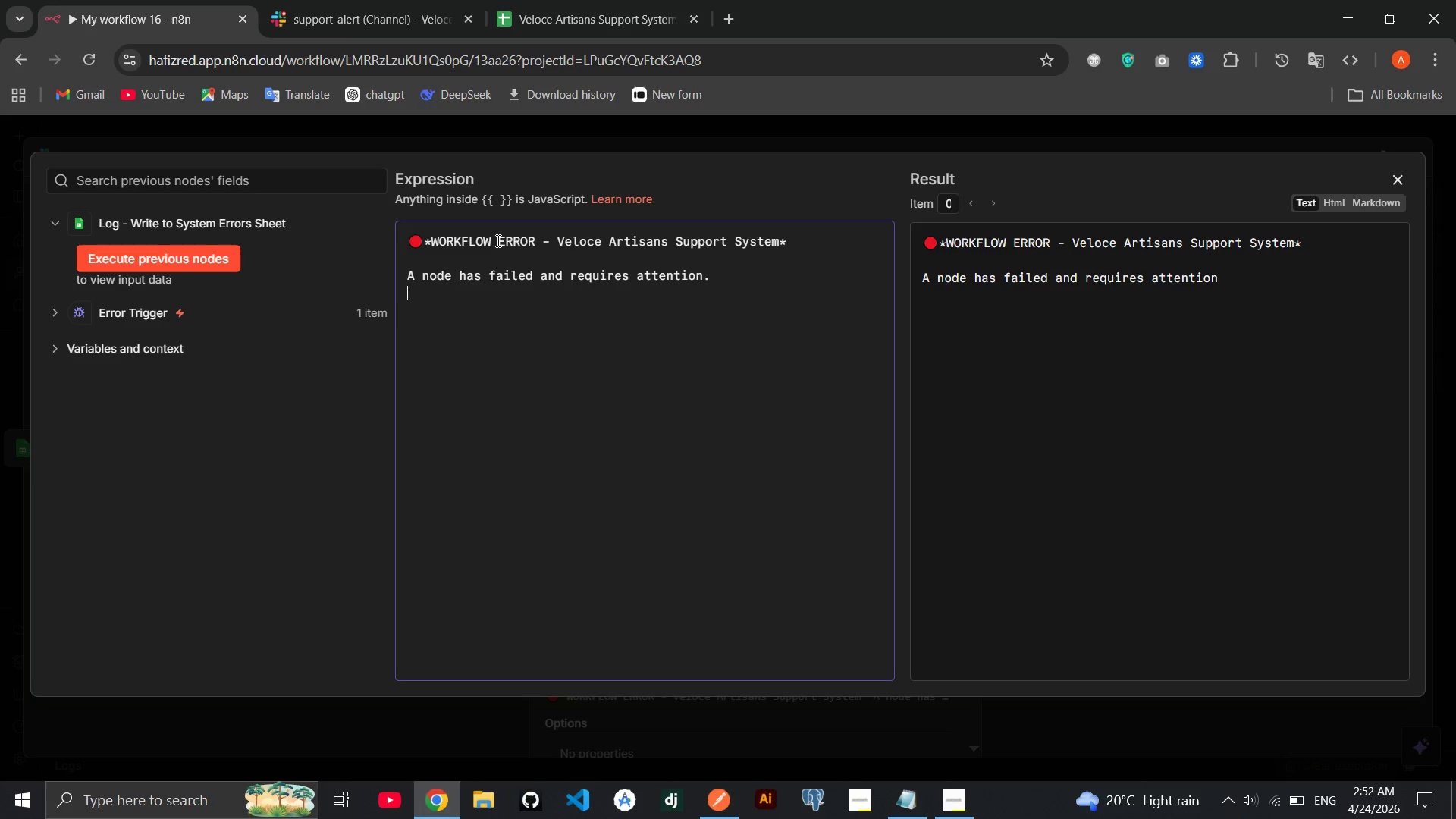 
key(Enter)
 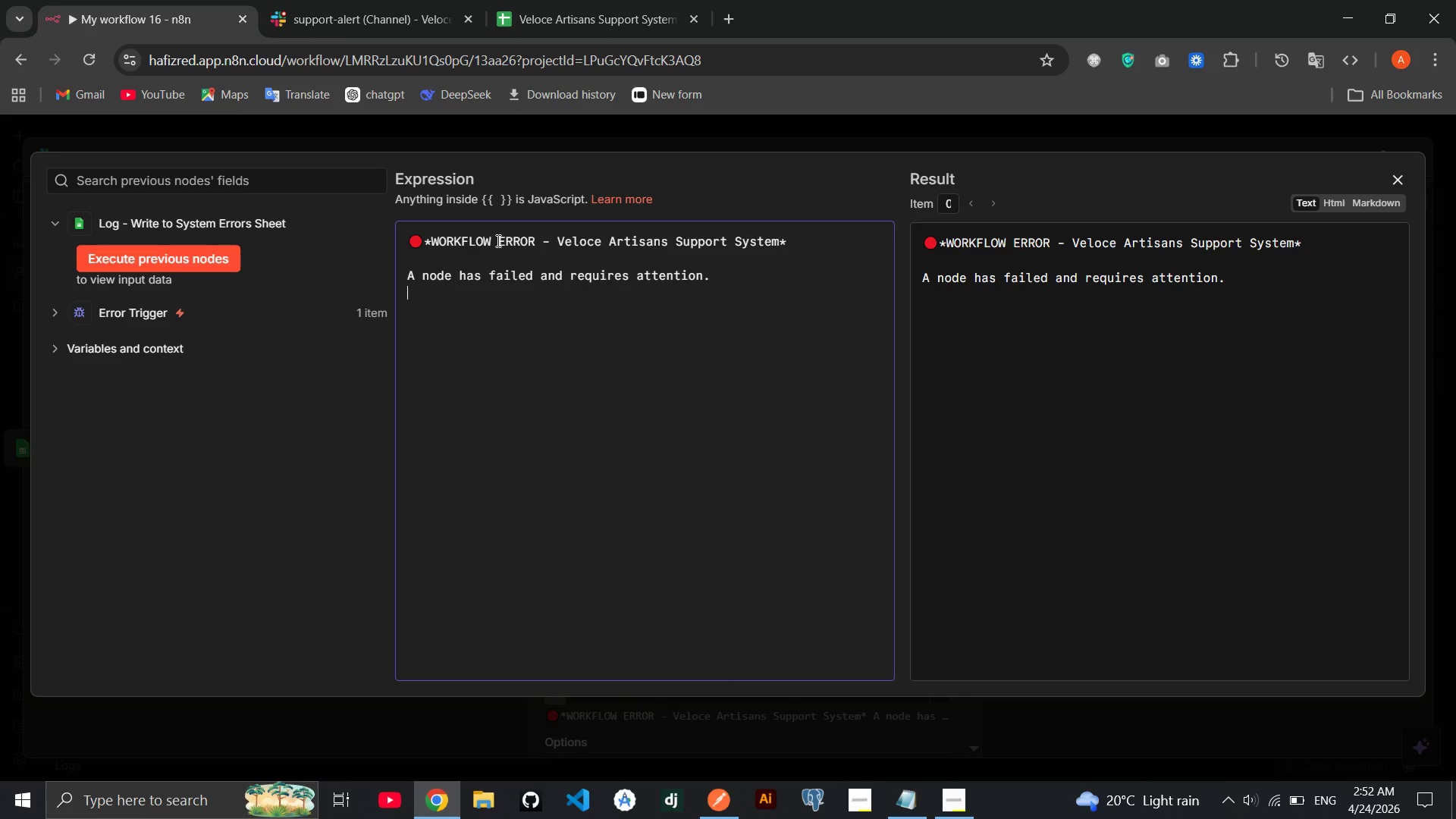 
key(Enter)
 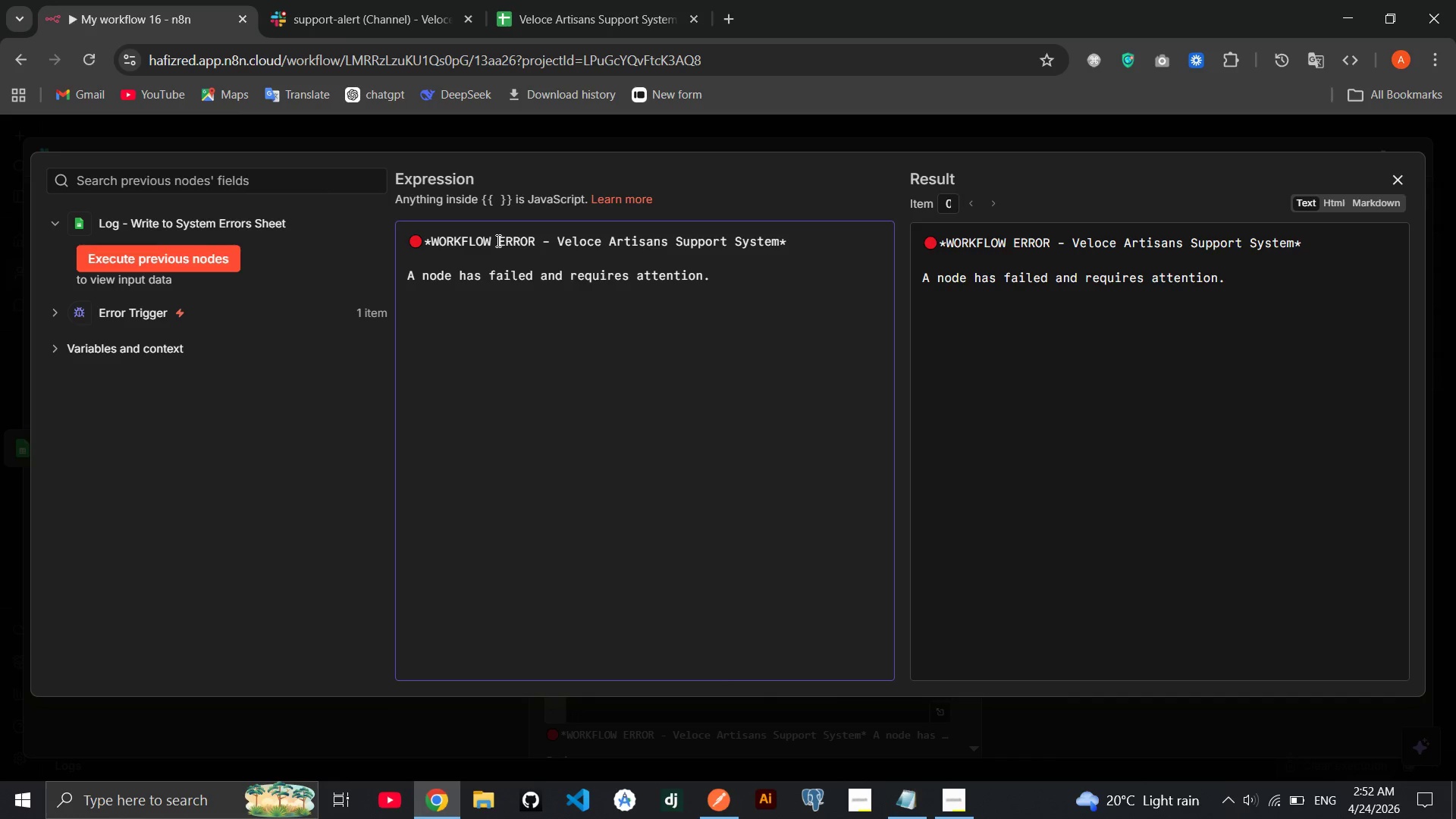 
type(N)
key(Backspace)
type(Error: )
 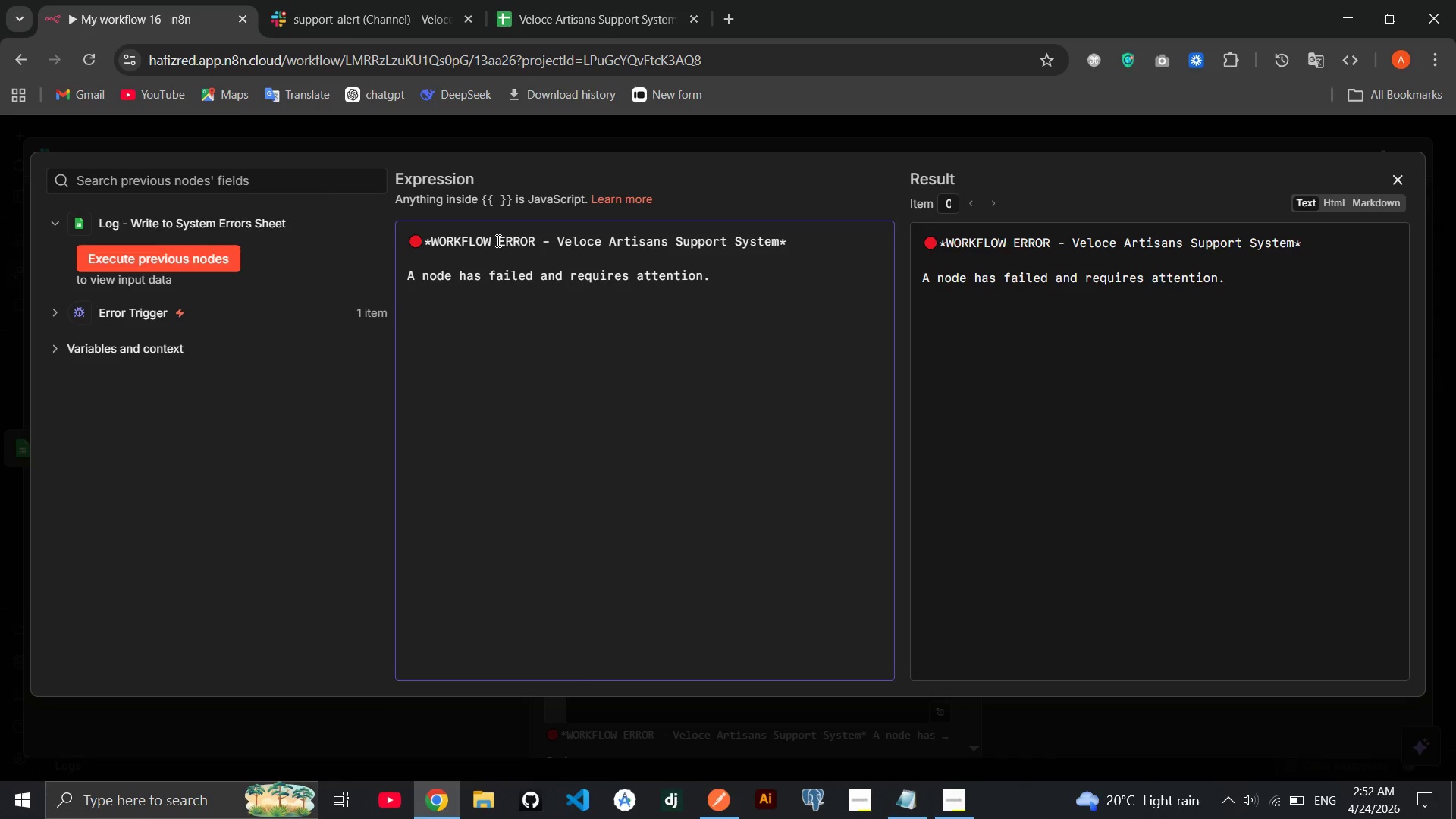 
wait(5.91)
 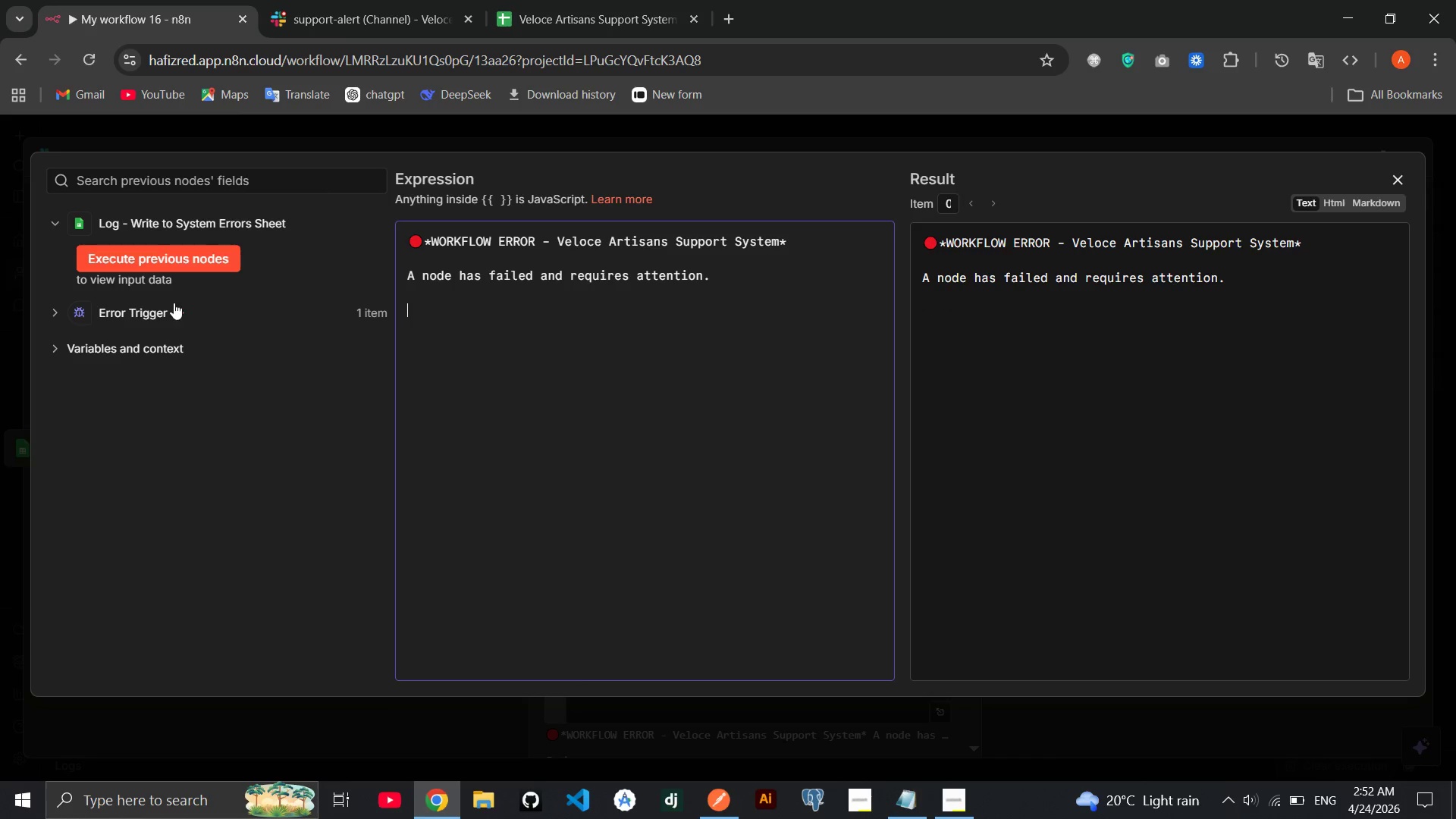 
double_click([127, 315])
 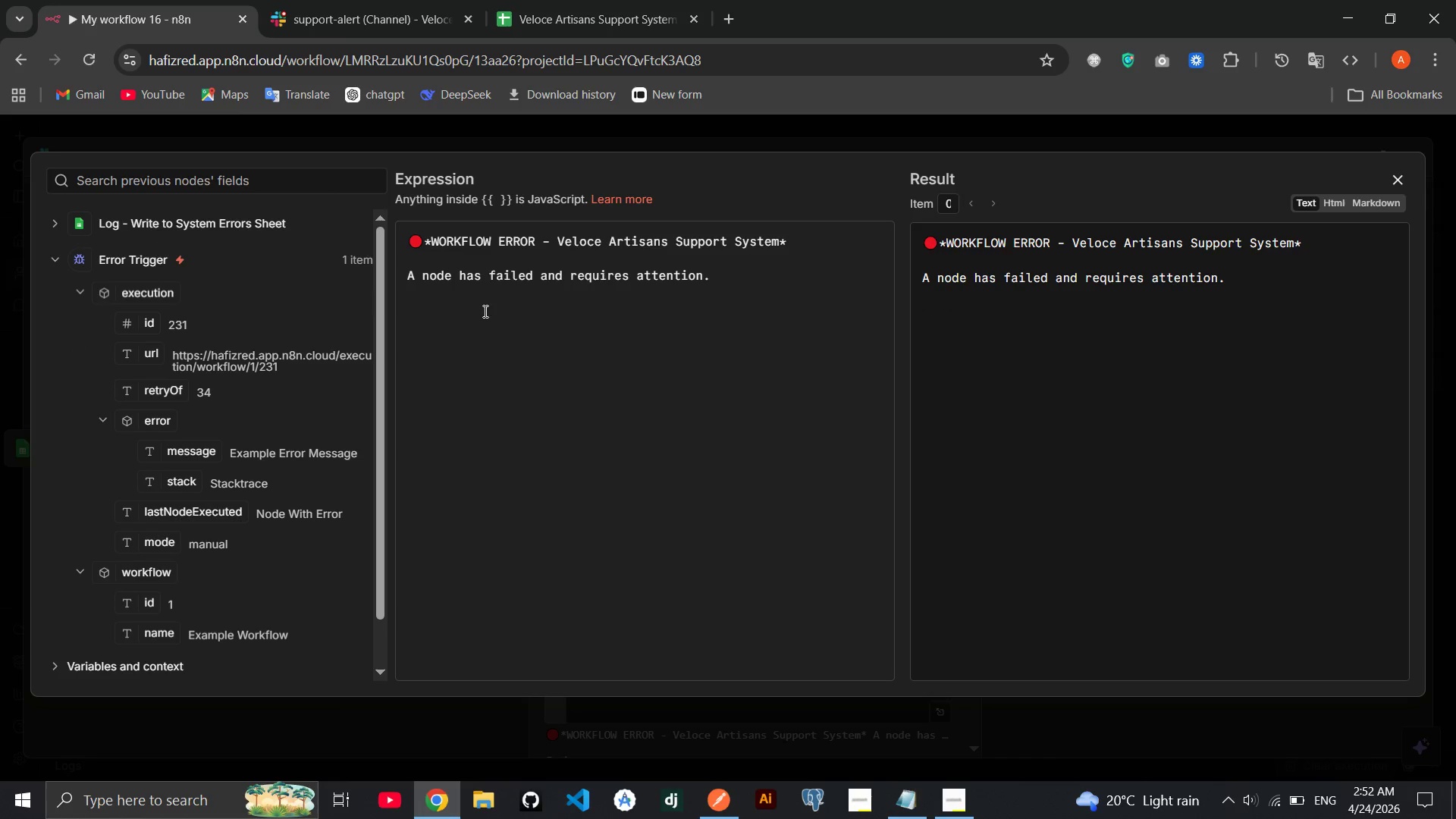 
left_click([486, 311])
 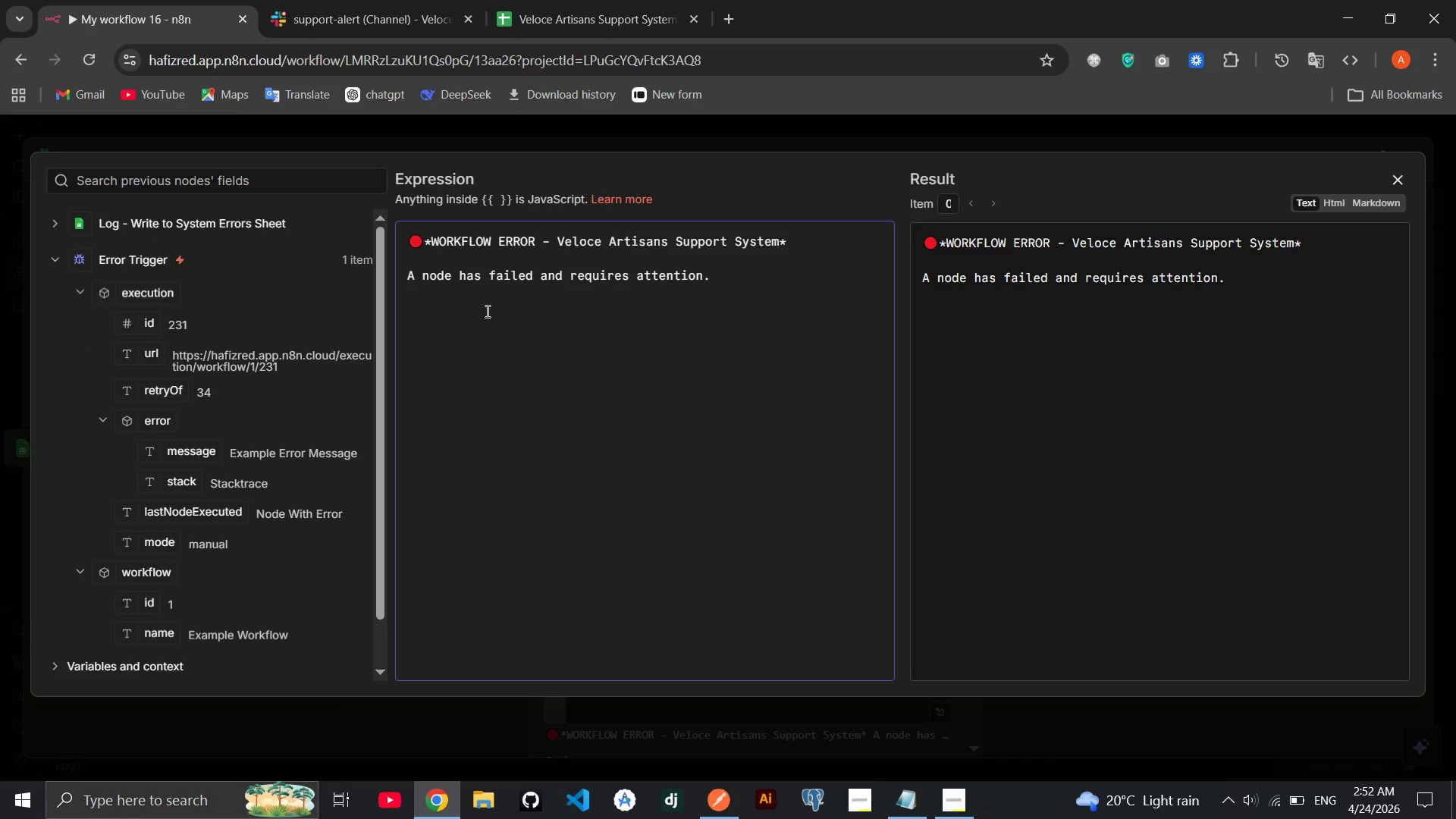 
type(Eror: )
 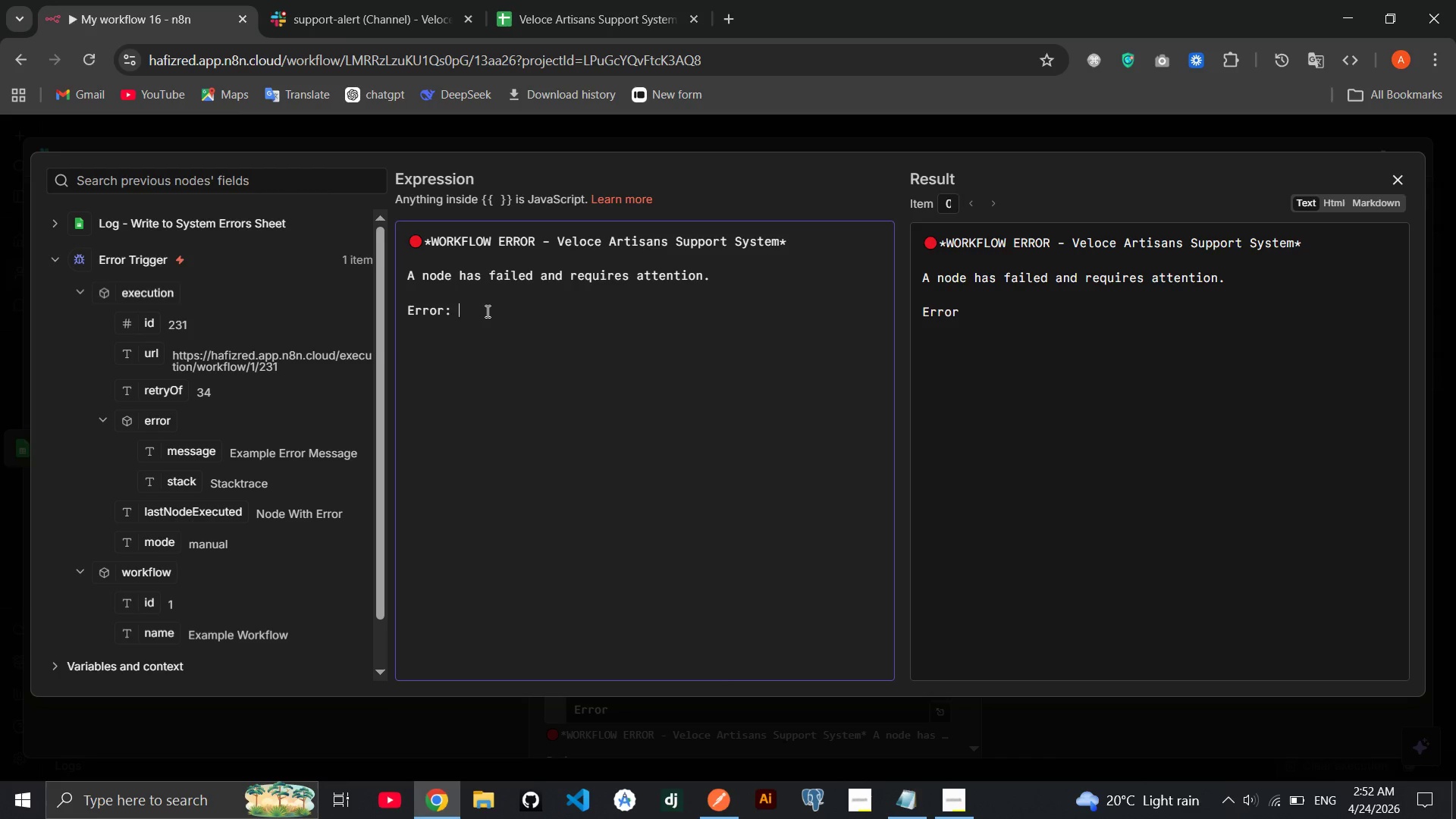 
left_click_drag(start_coordinate=[195, 457], to_coordinate=[500, 322])
 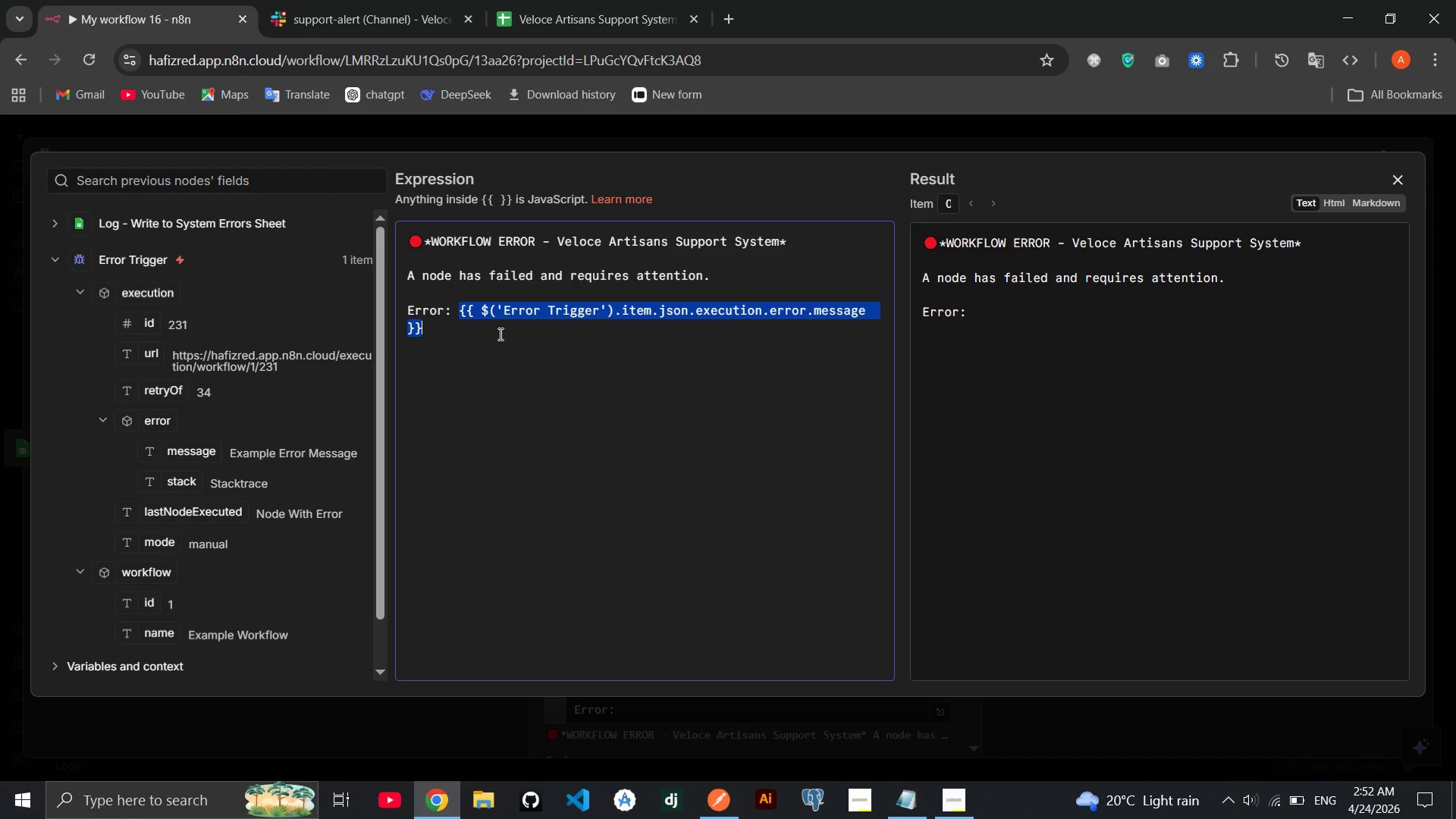 
left_click([498, 334])
 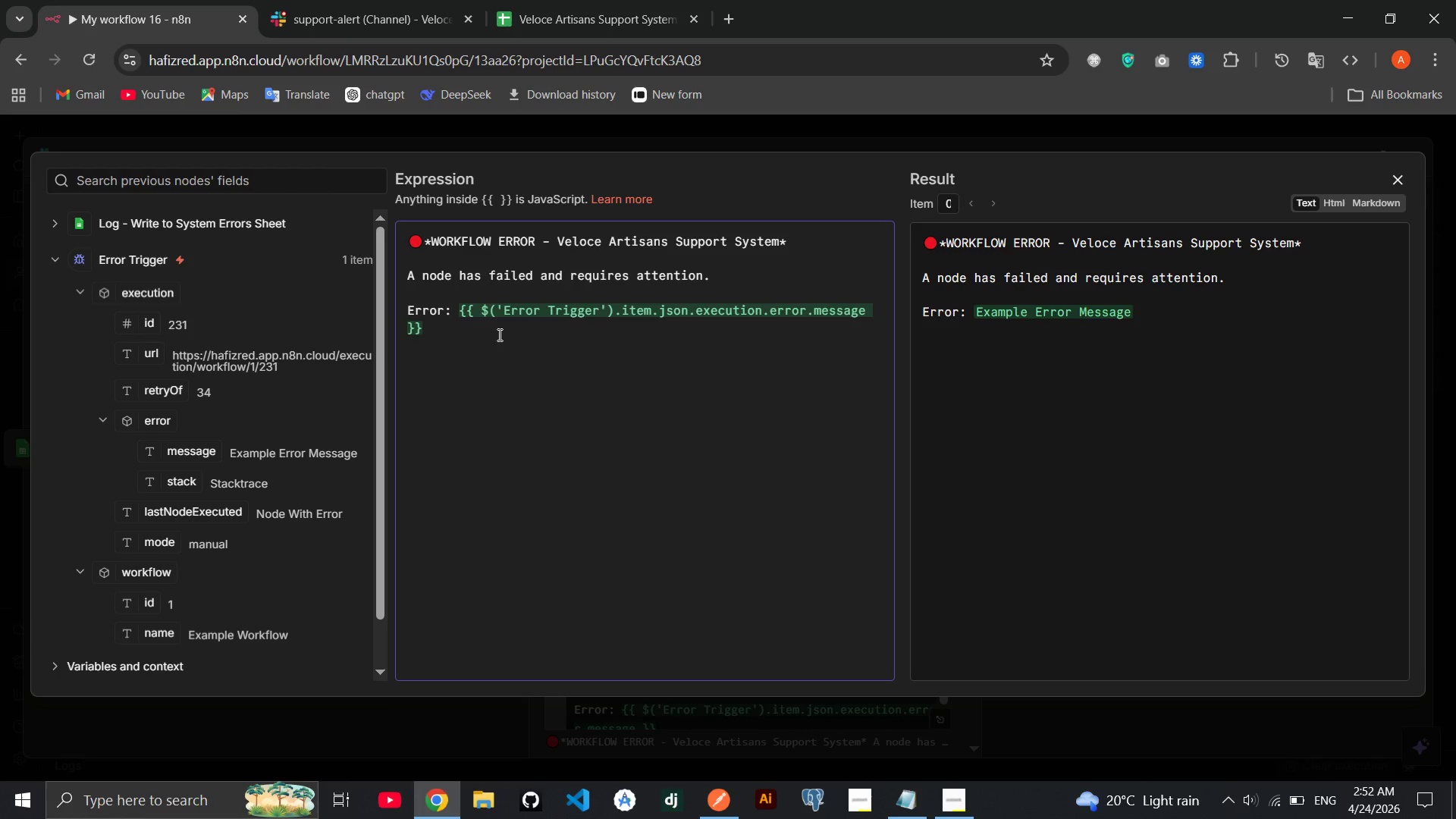 
key(Enter)
 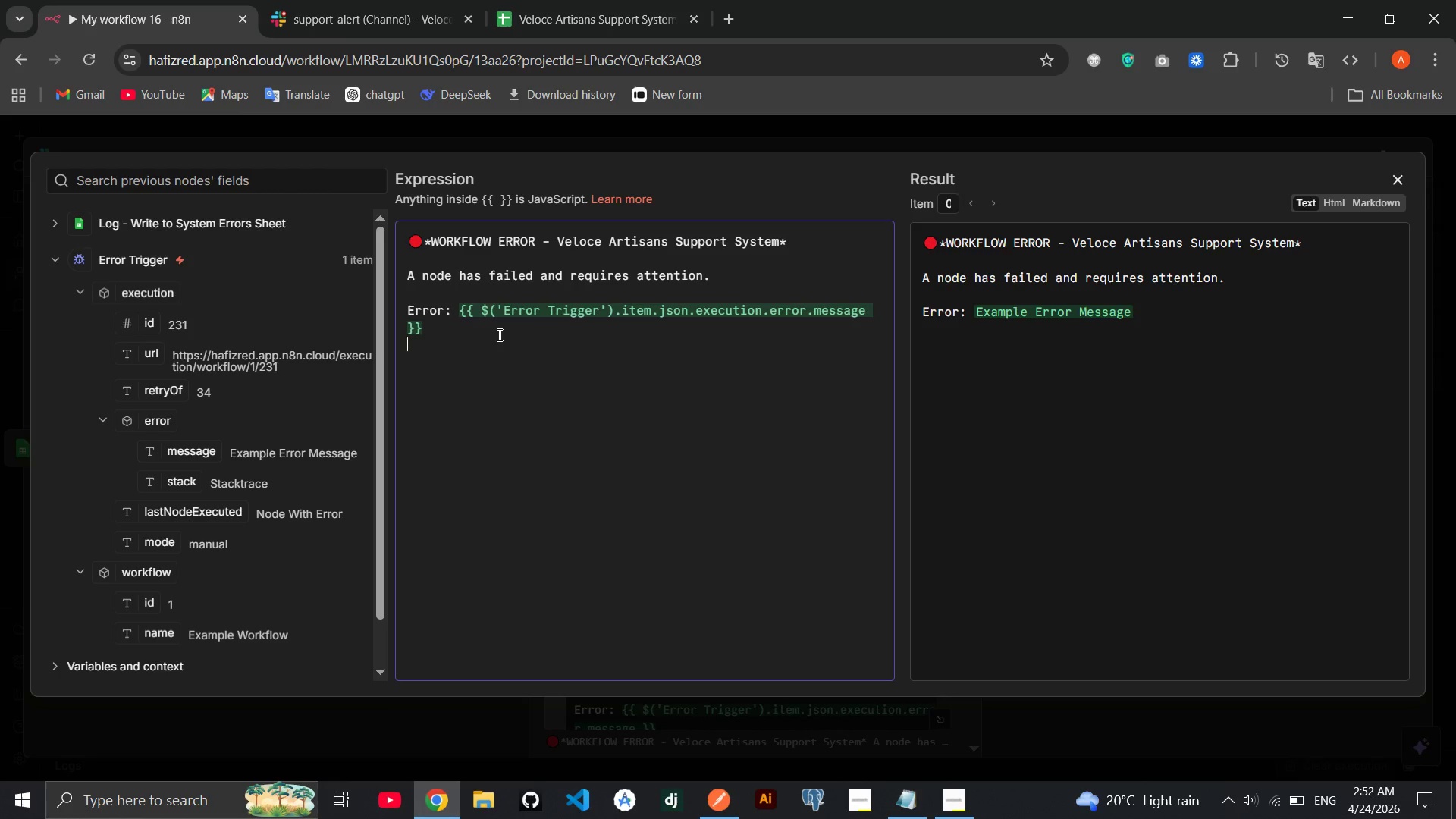 
key(CapsLock)
 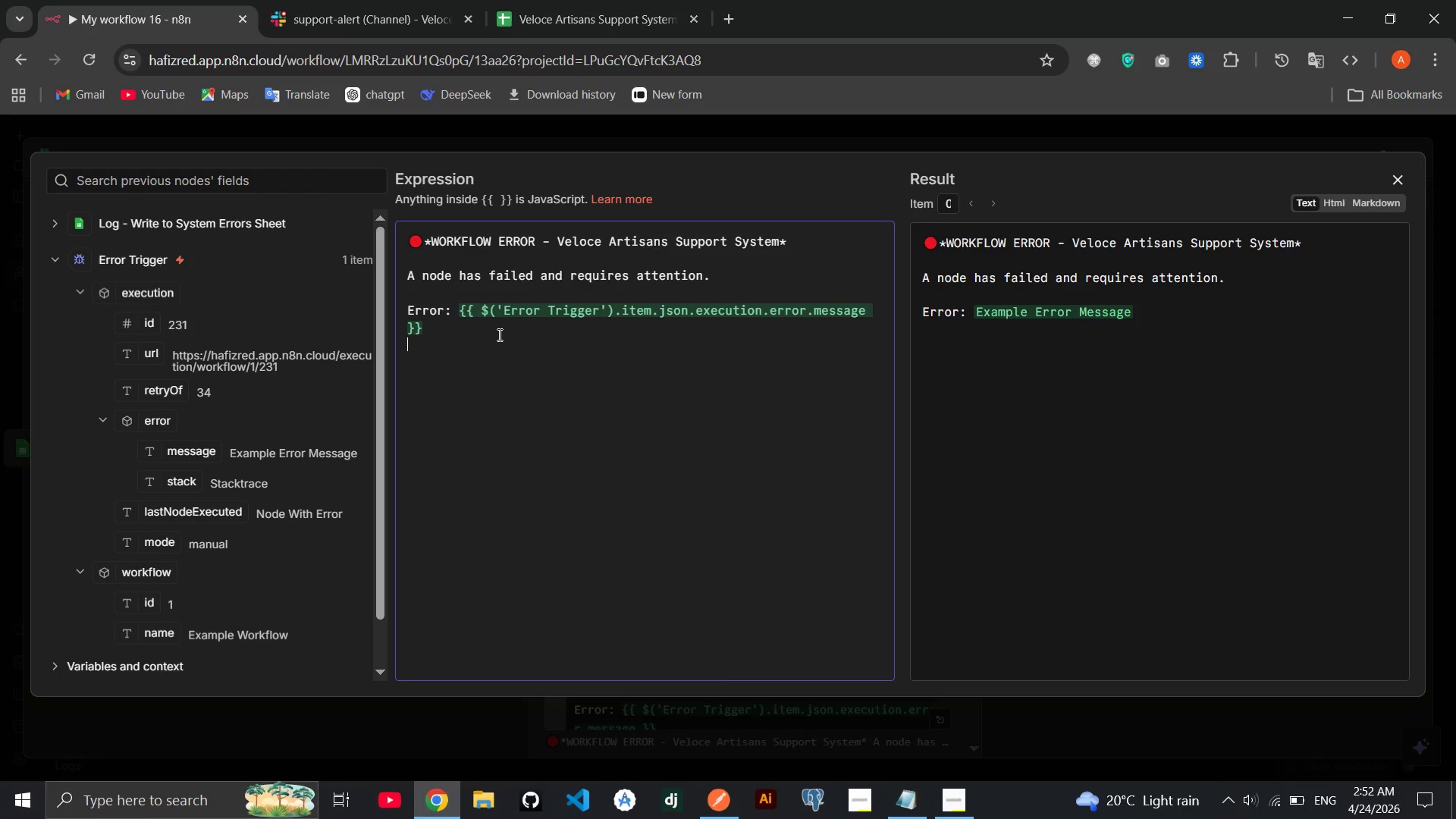 
type(Time: )
 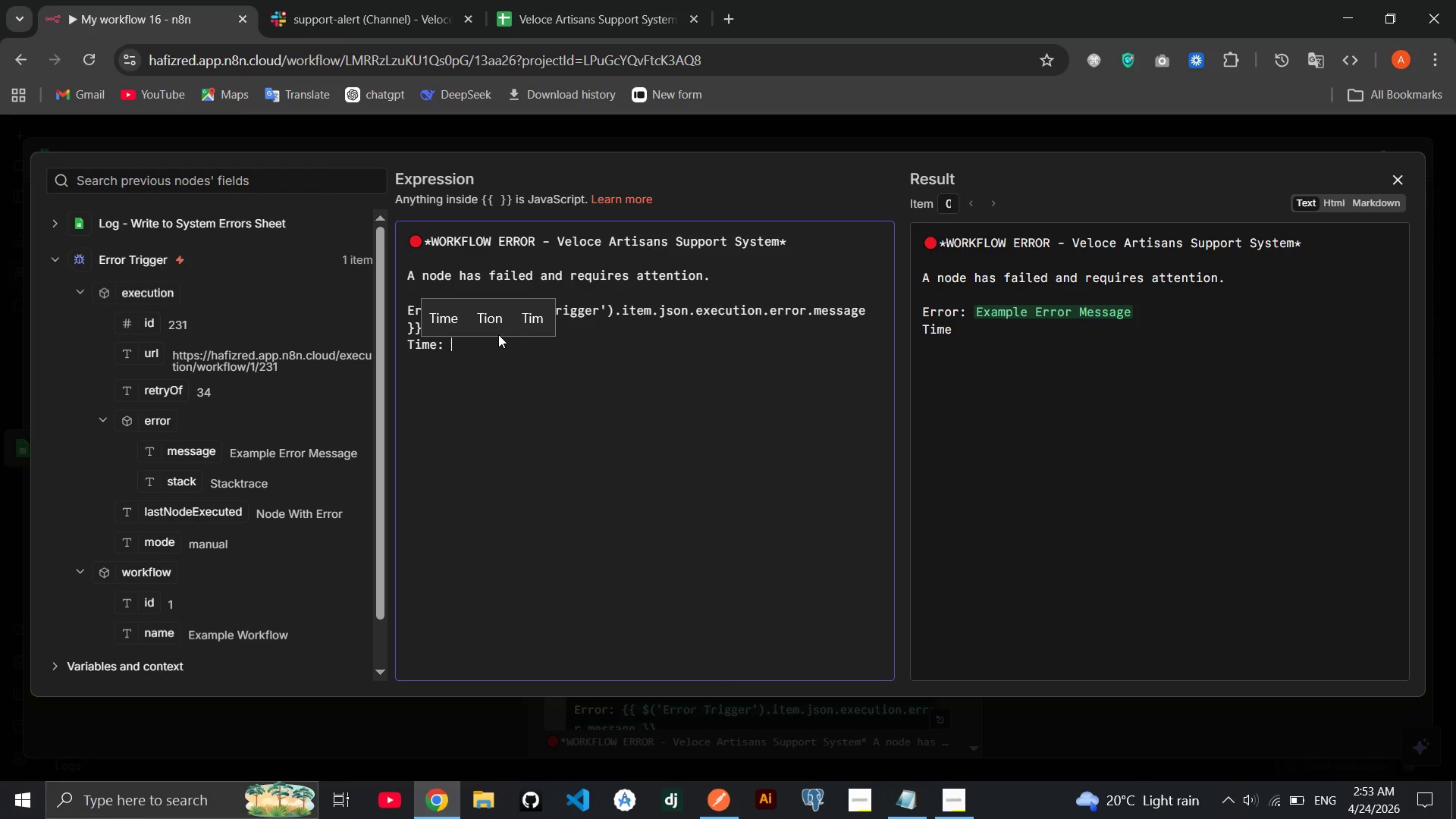 
left_click([130, 667])
 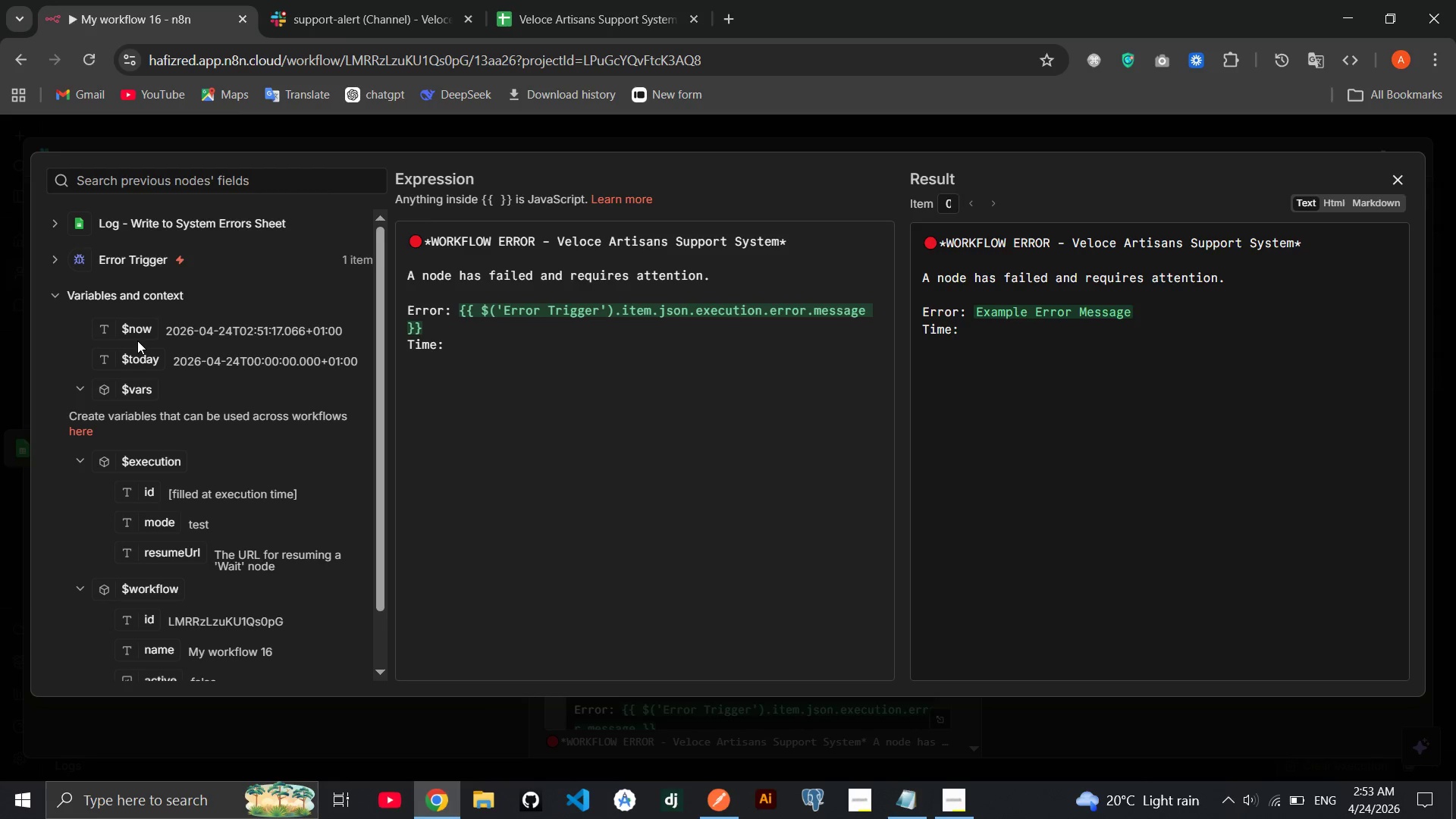 
left_click_drag(start_coordinate=[133, 330], to_coordinate=[502, 350])
 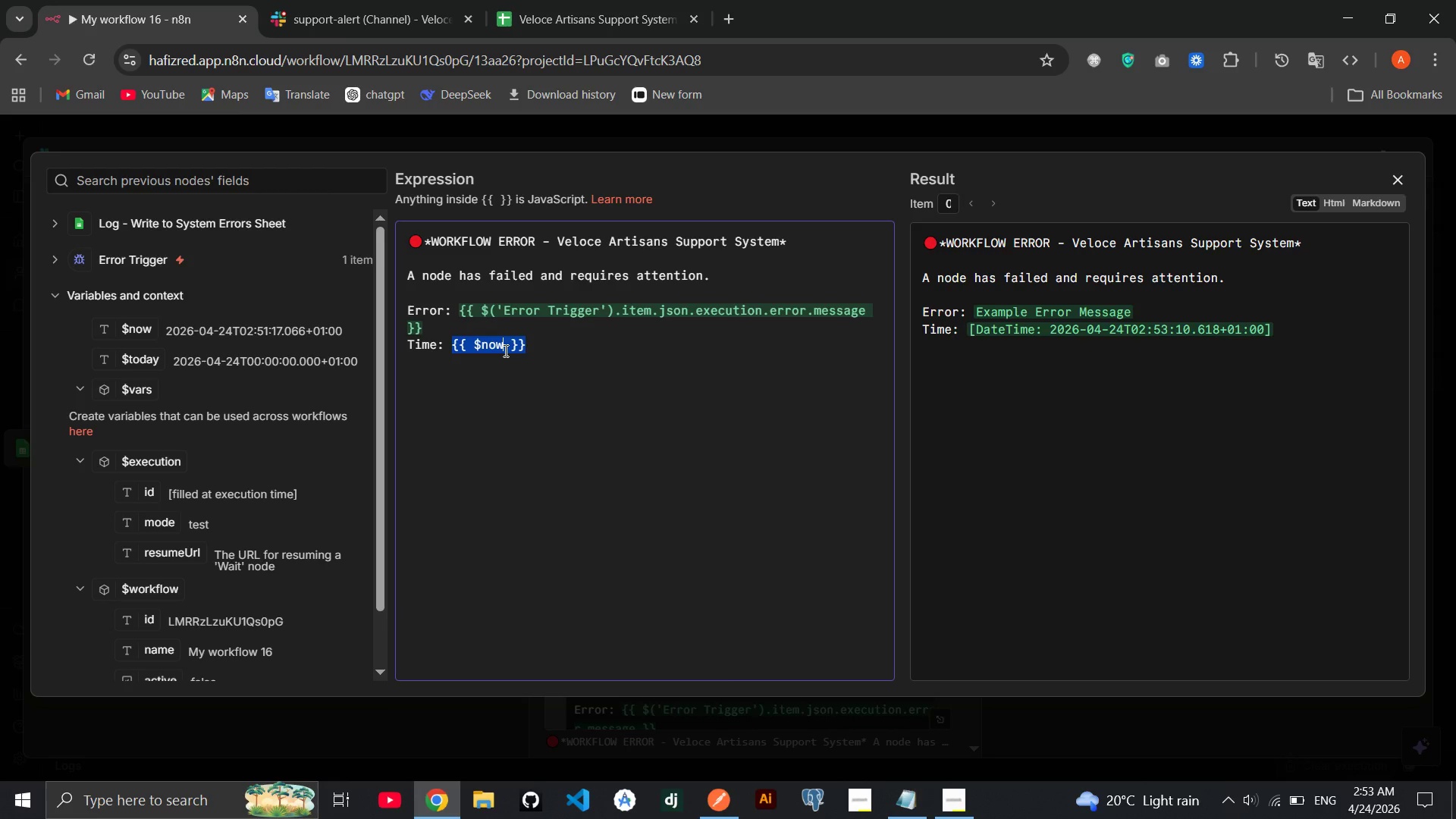 
left_click([504, 350])
 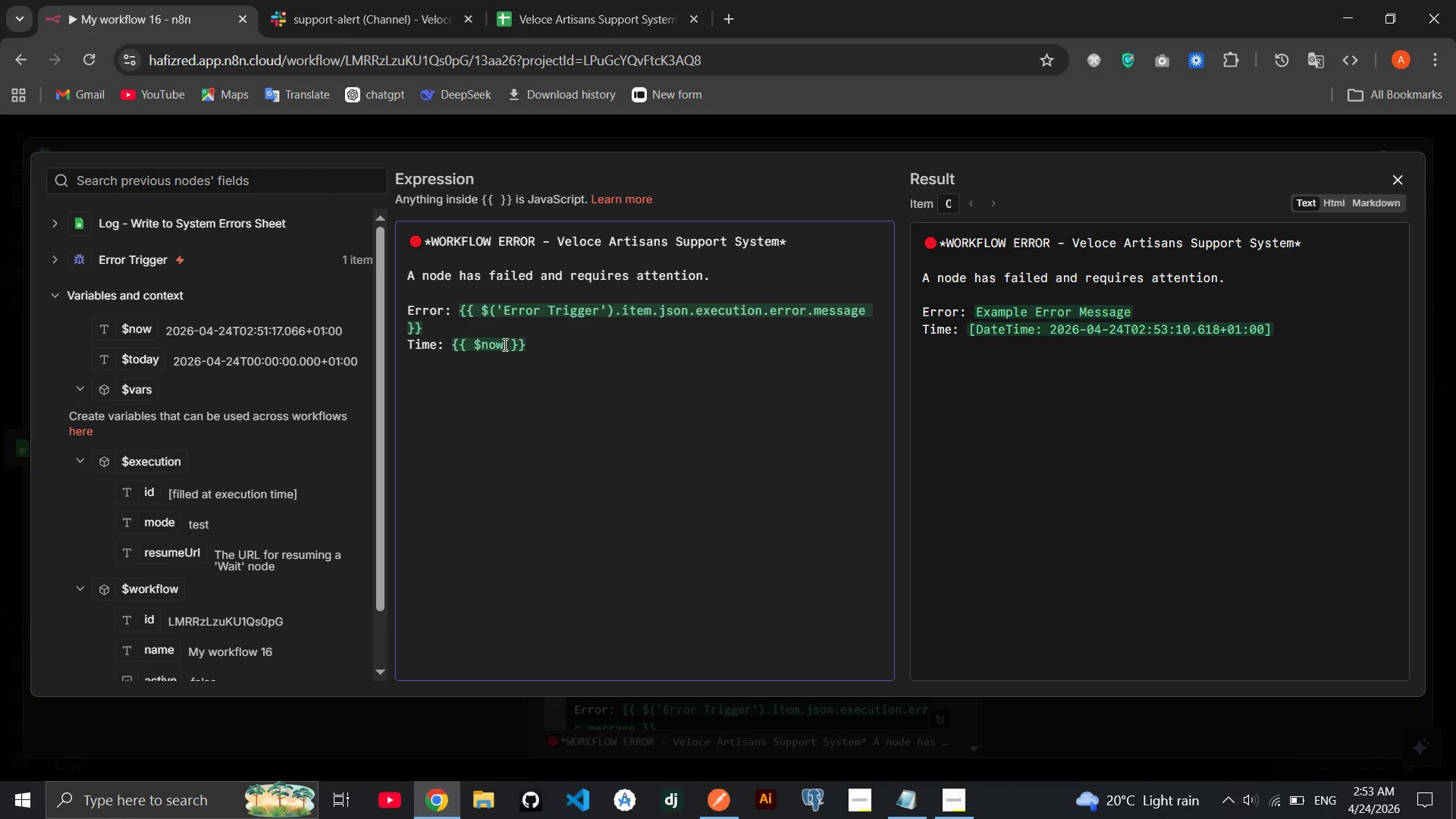 
type(.toorma)
key(Backspace)
key(Backspace)
key(Backspace)
key(Backspace)
key(Backspace)
key(Backspace)
 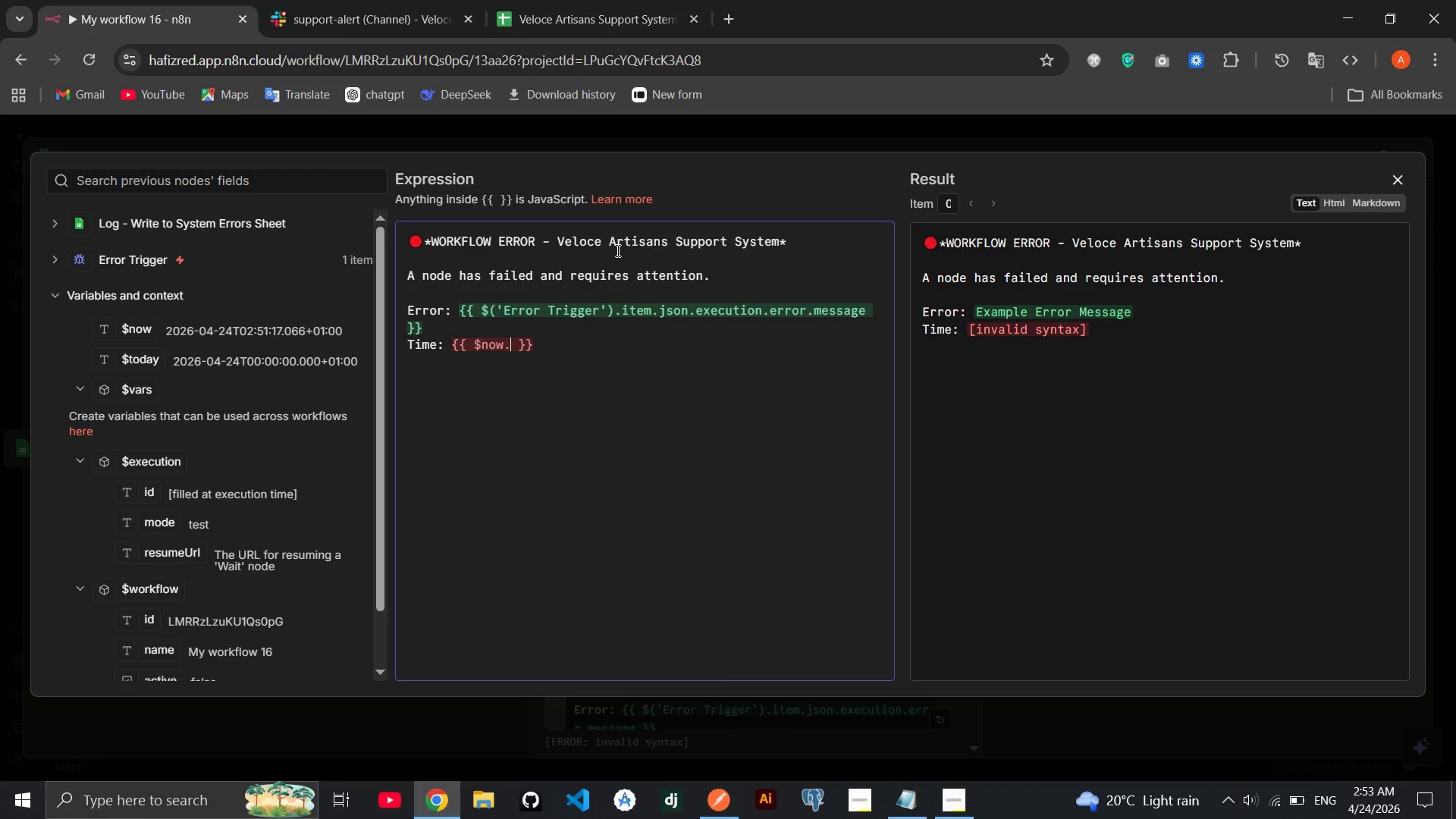 
type(toFormat()
 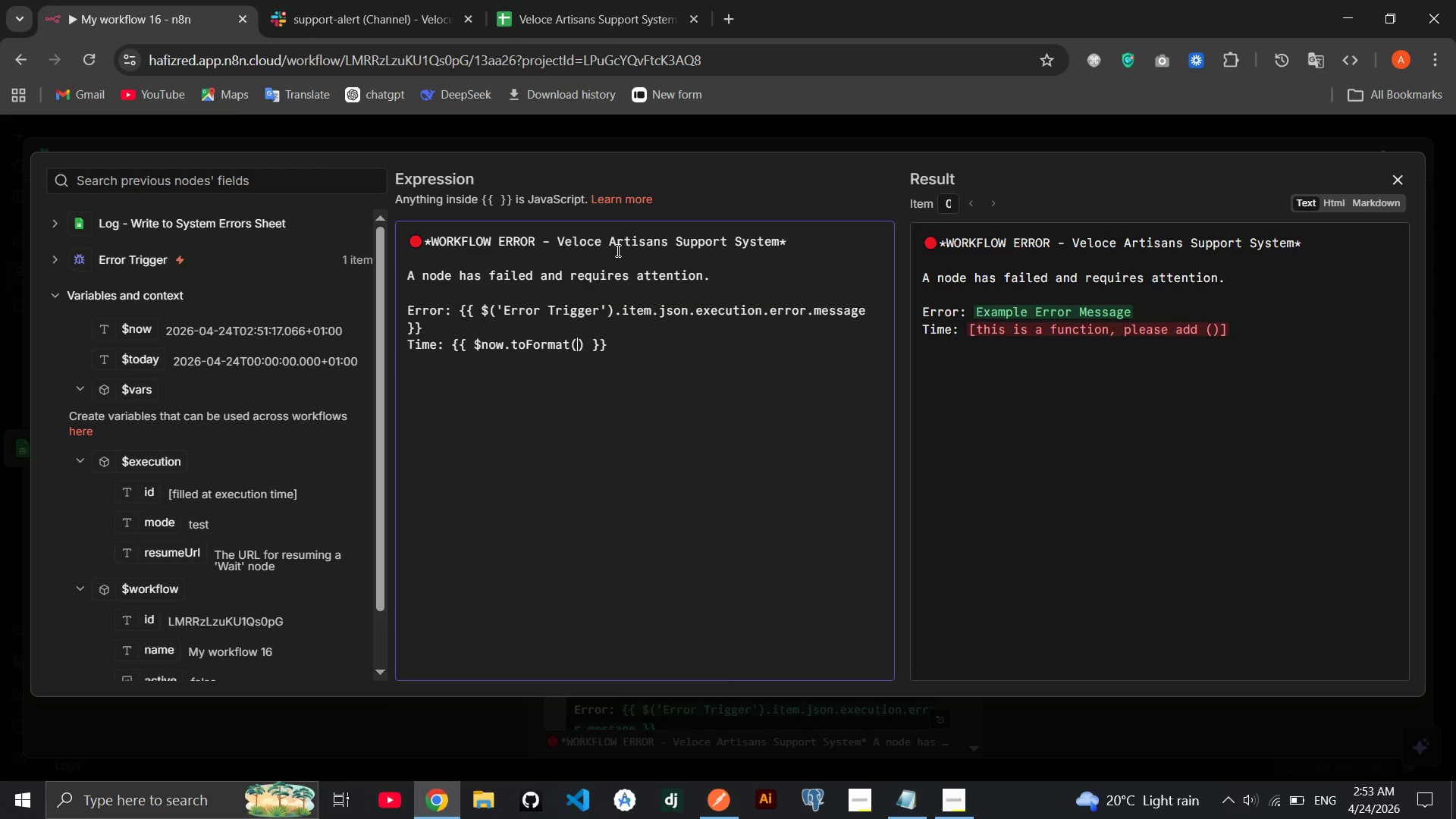 
wait(5.31)
 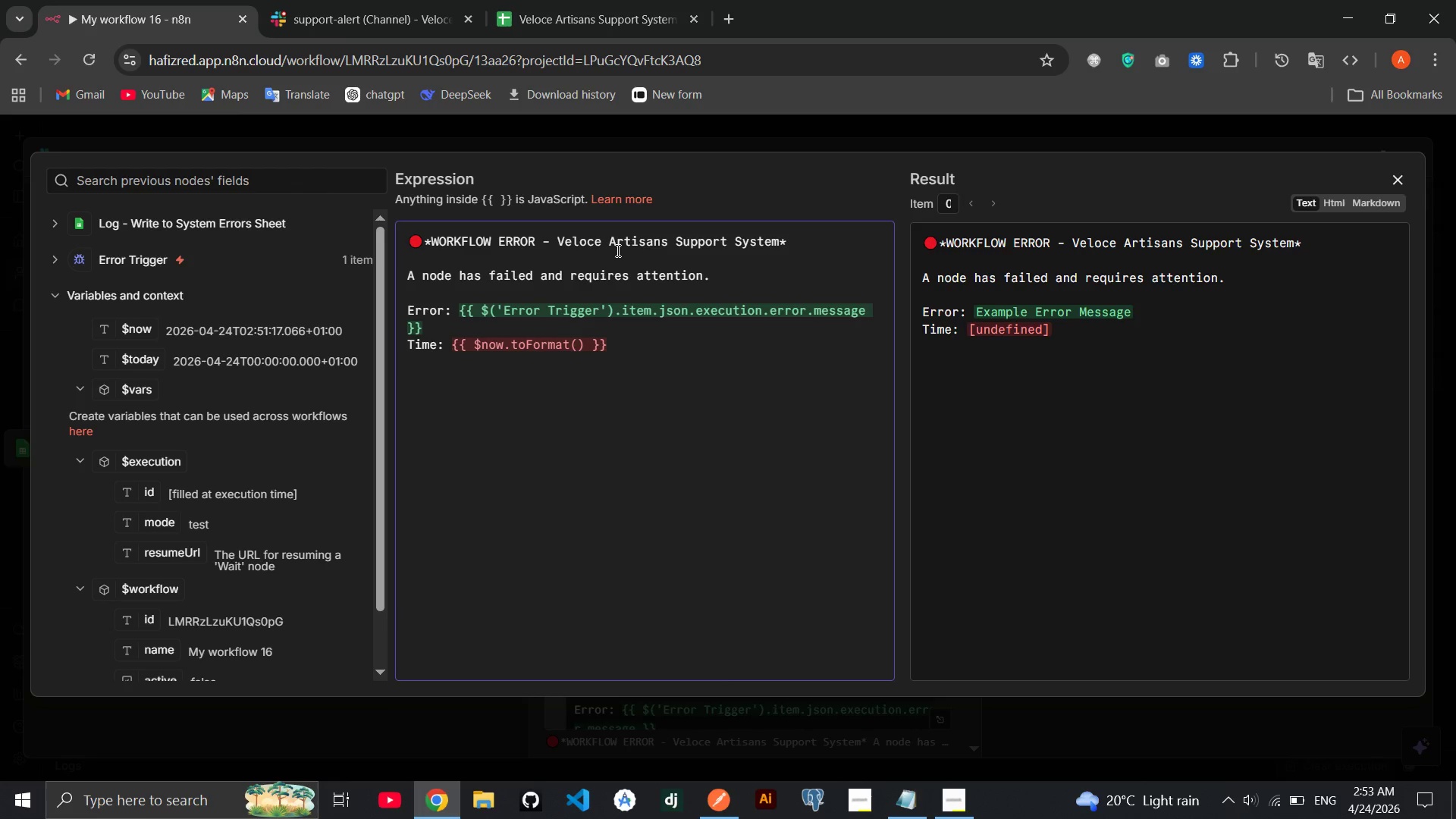 
type('yyyy-mm-dd)
 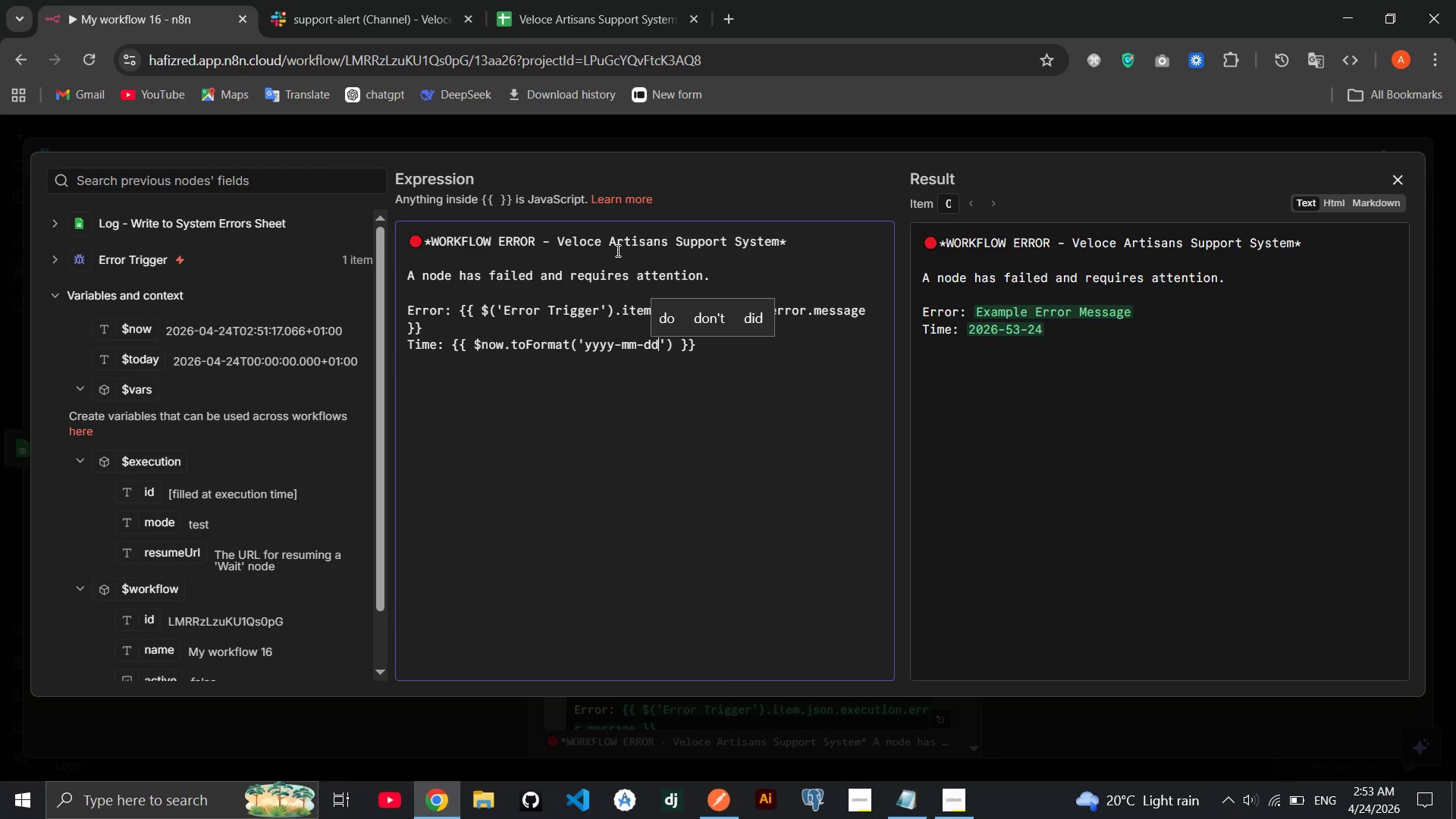 
key(ArrowRight)
 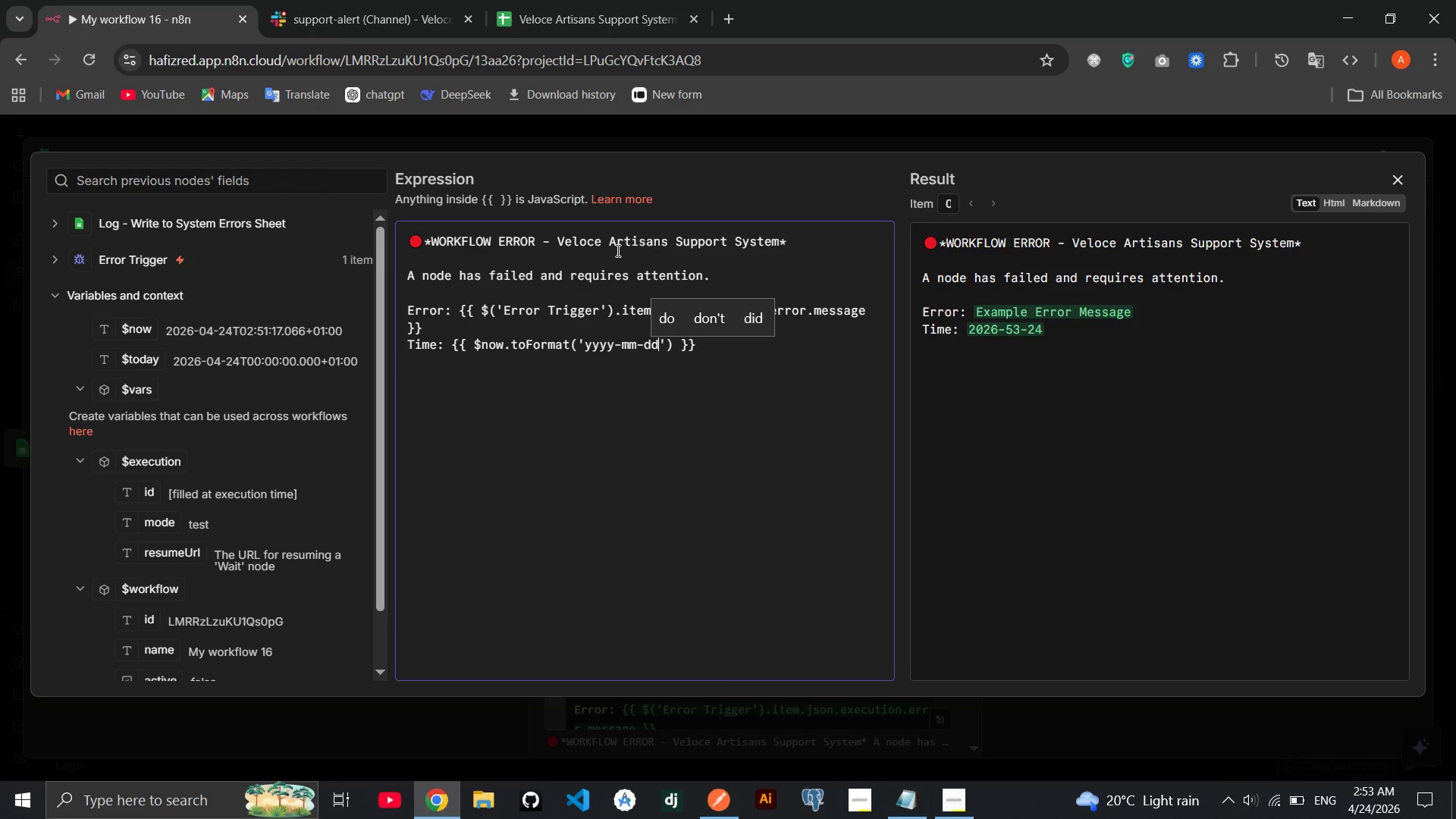 
key(ArrowRight)
 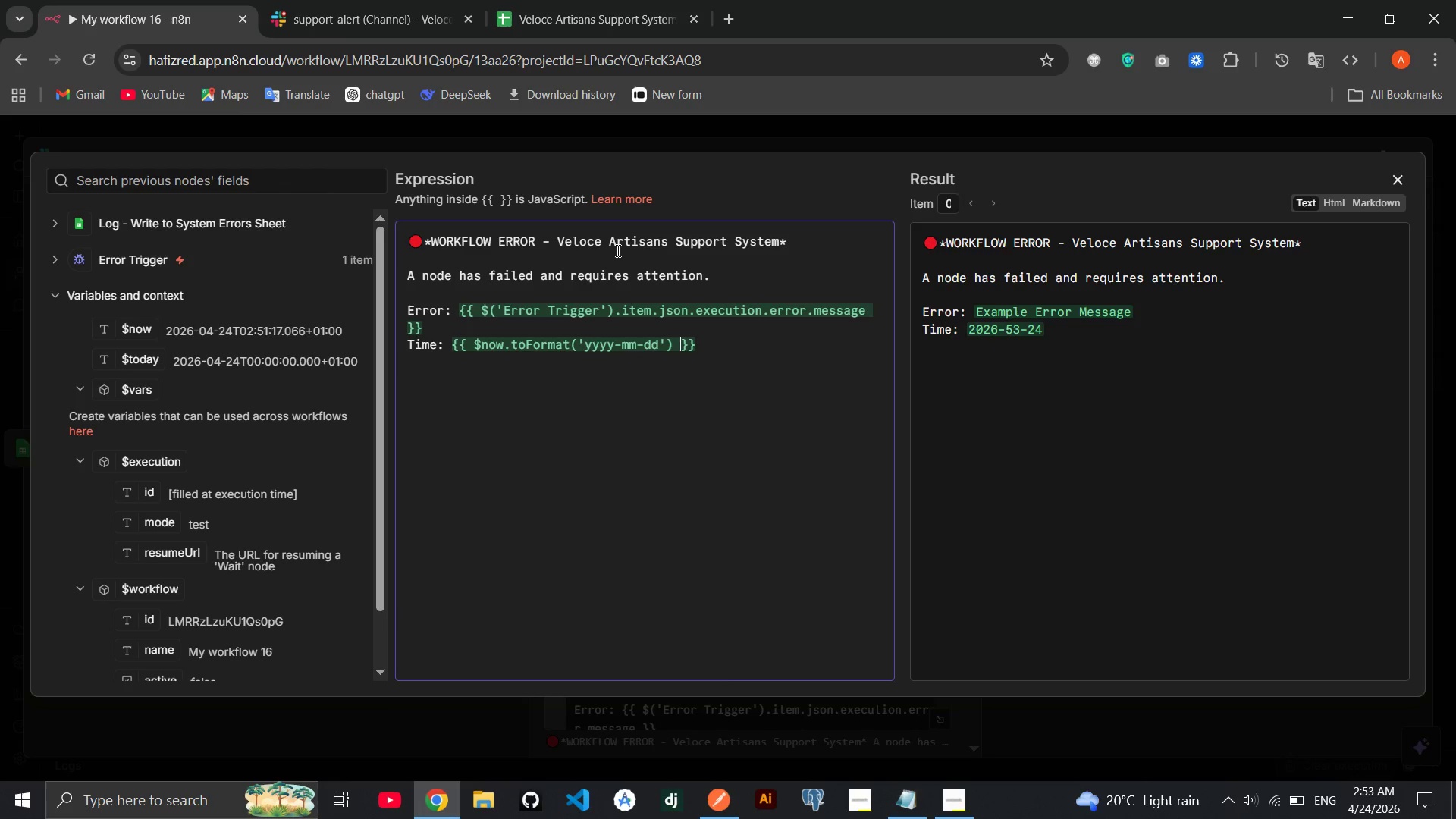 
key(ArrowRight)
 